 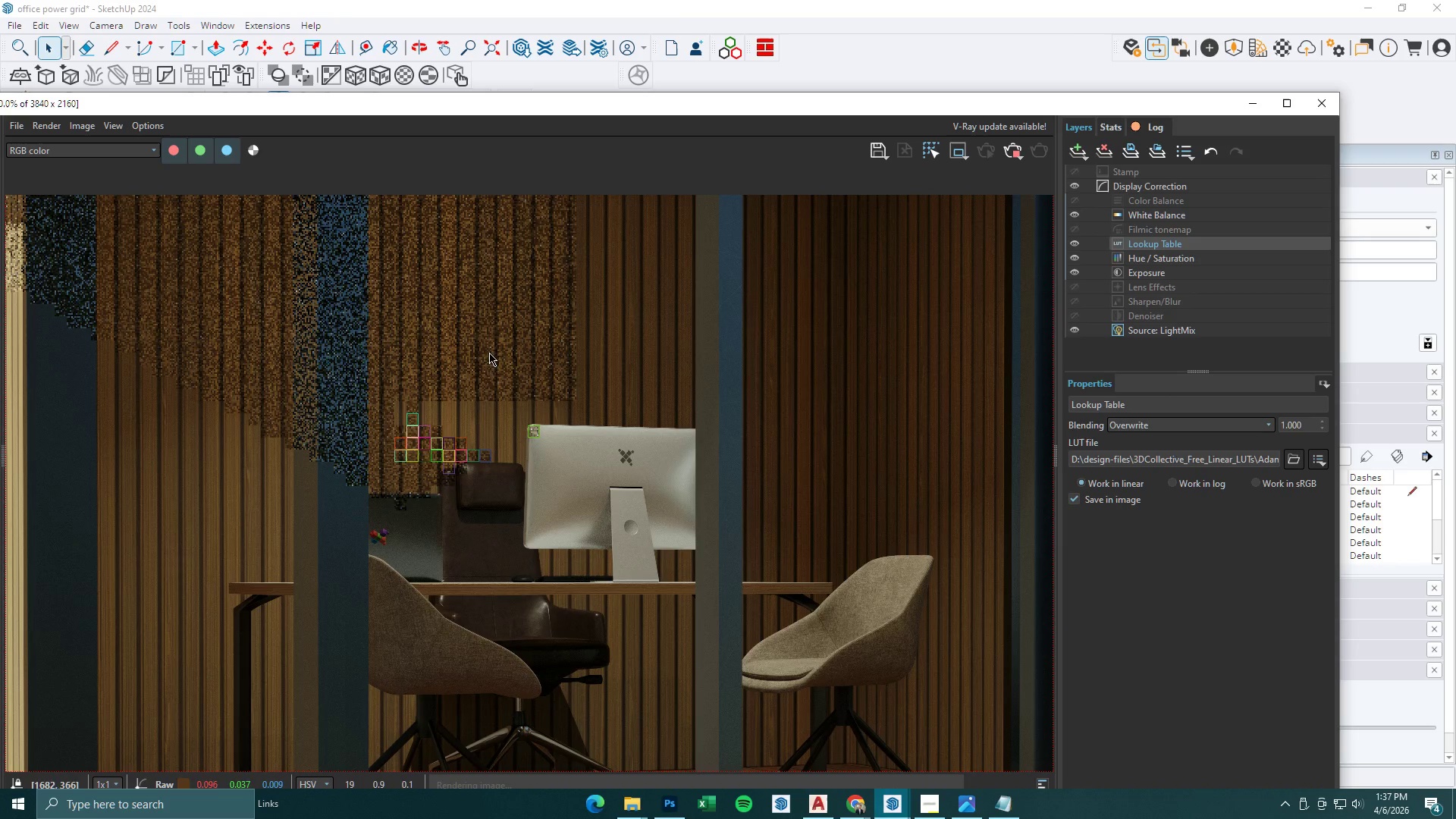 
scroll: coordinate [489, 386], scroll_direction: down, amount: 1.0
 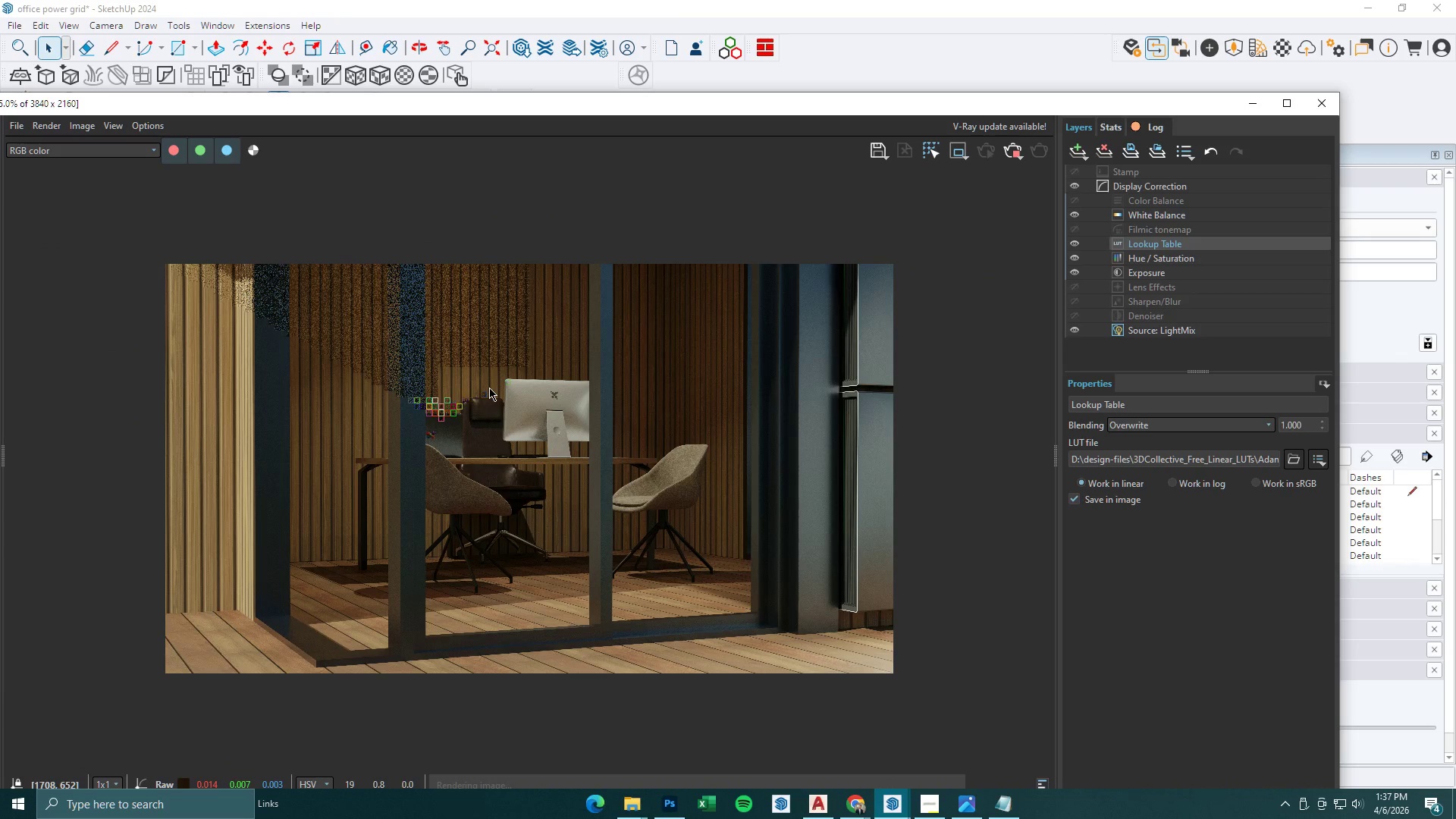 
scroll: coordinate [489, 388], scroll_direction: up, amount: 2.0
 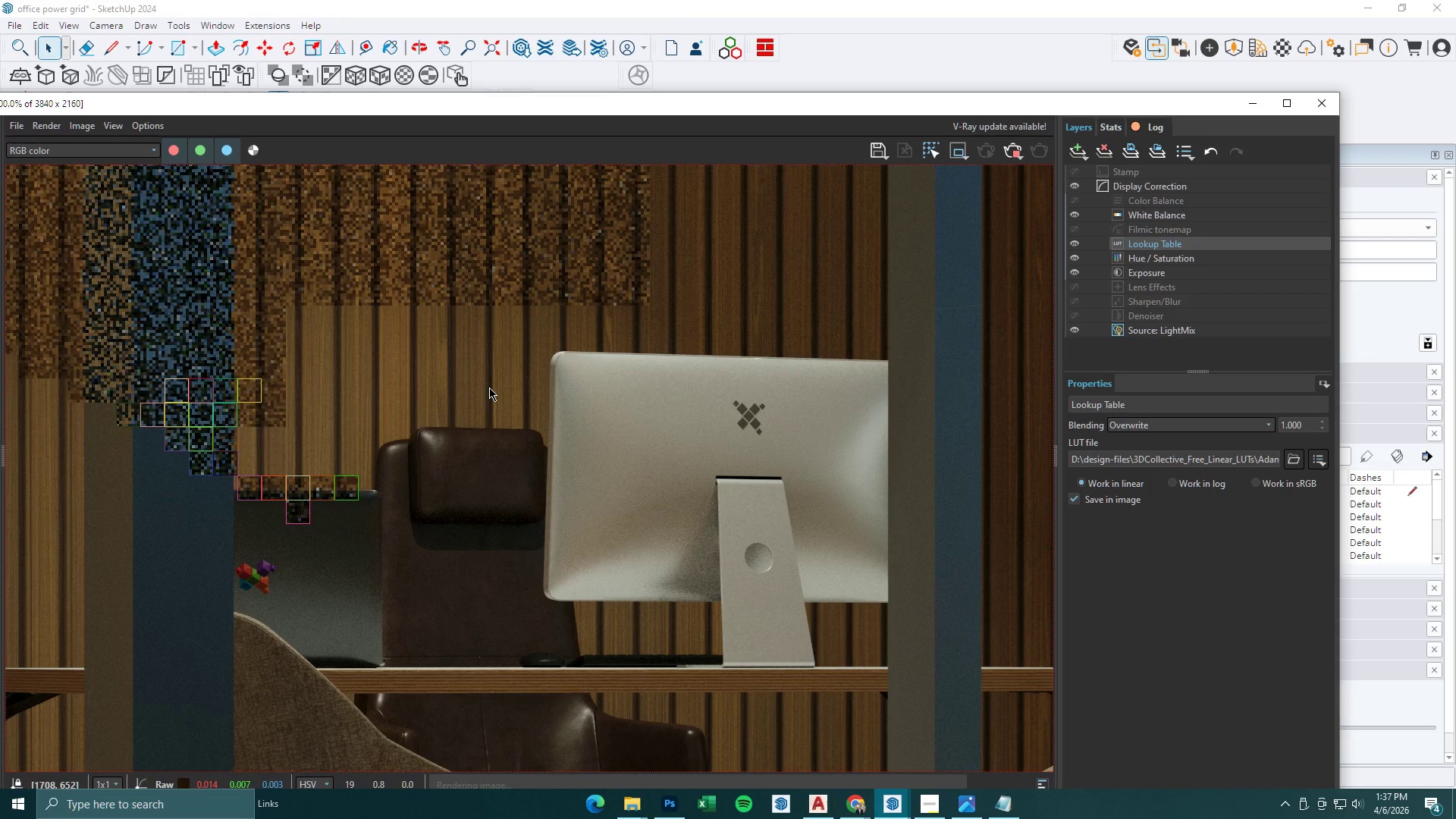 
scroll: coordinate [491, 391], scroll_direction: down, amount: 2.0
 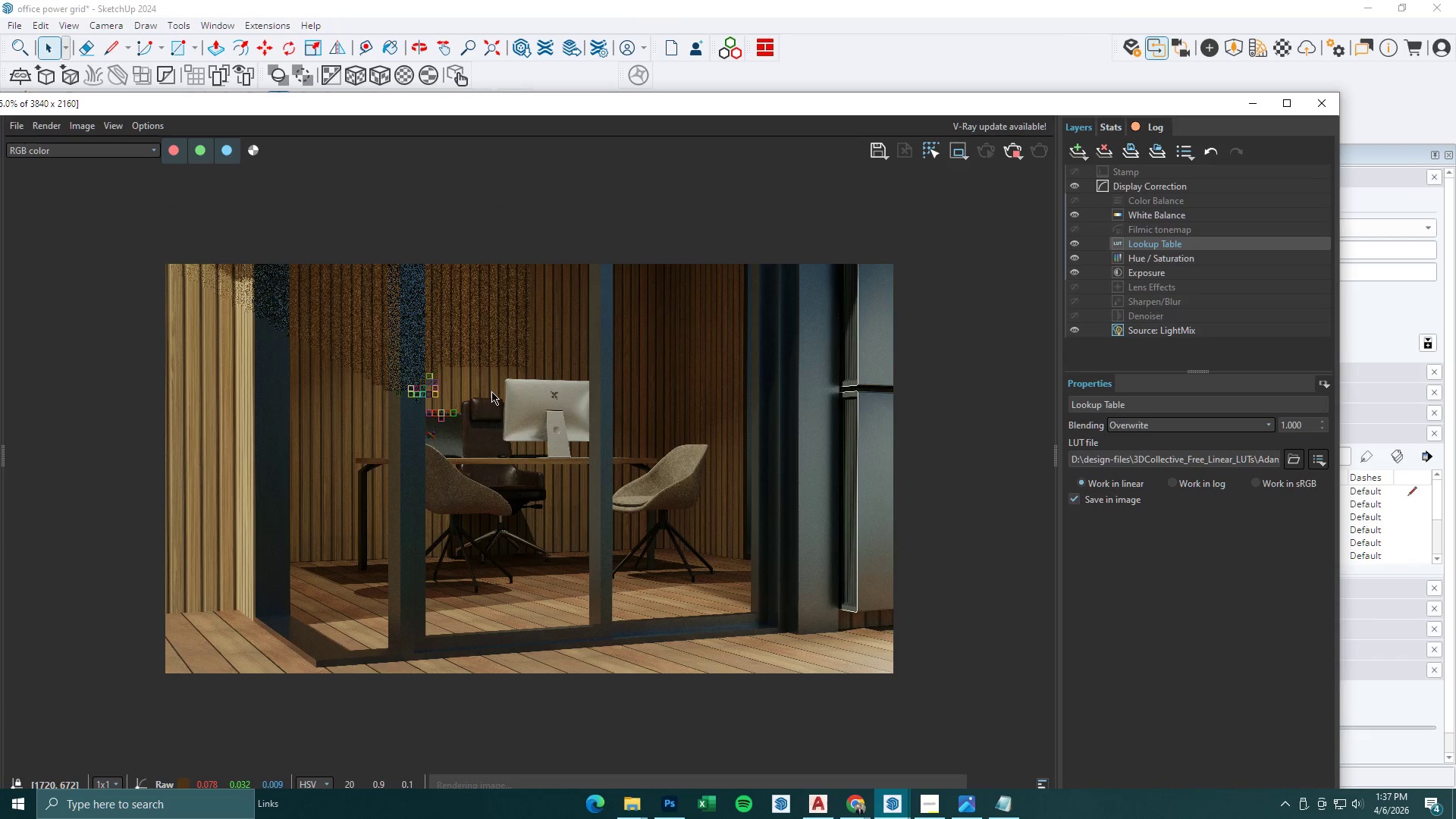 
scroll: coordinate [491, 391], scroll_direction: up, amount: 1.0
 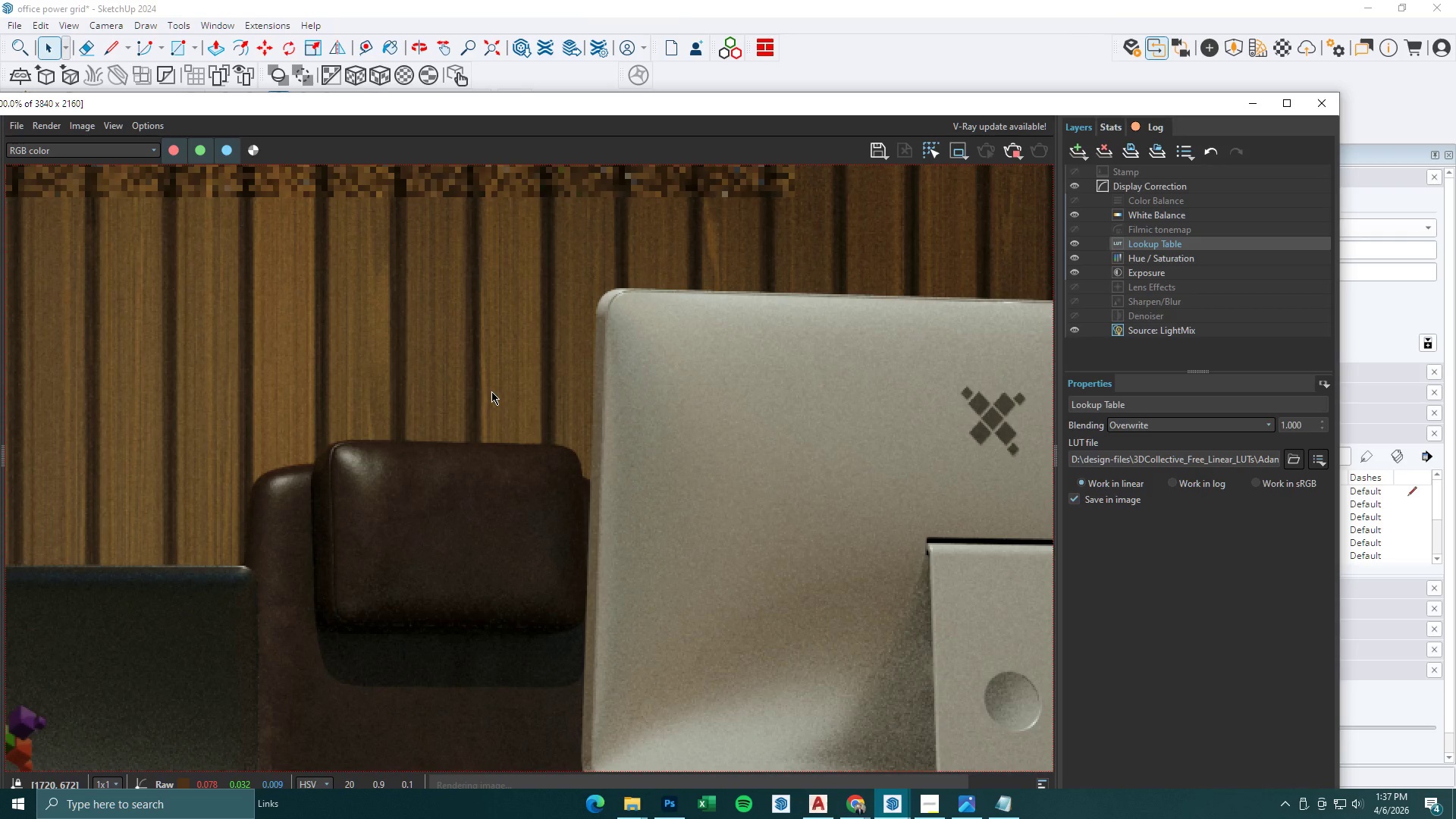 
scroll: coordinate [507, 404], scroll_direction: down, amount: 4.0
 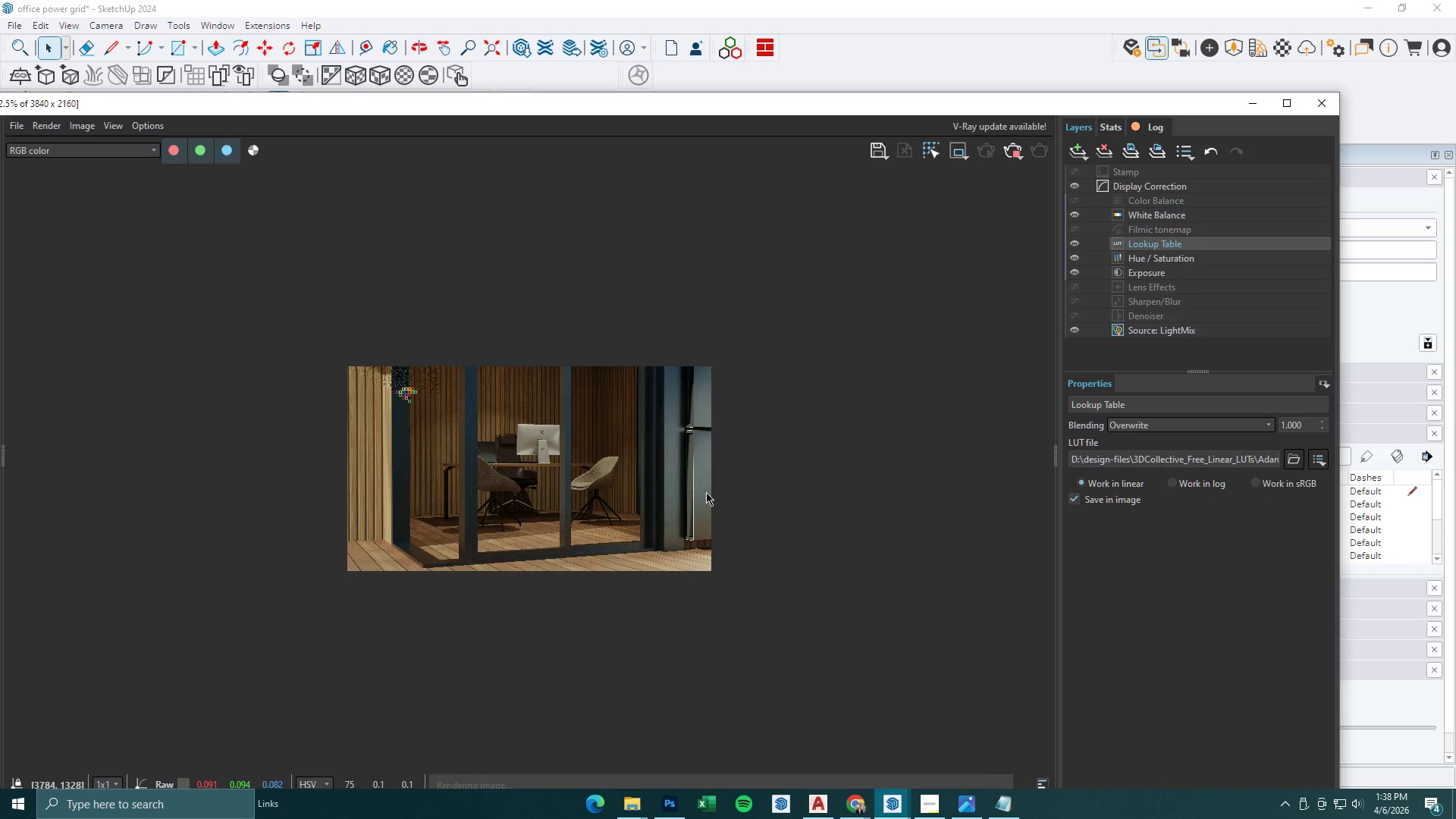 
wait(33.16)
 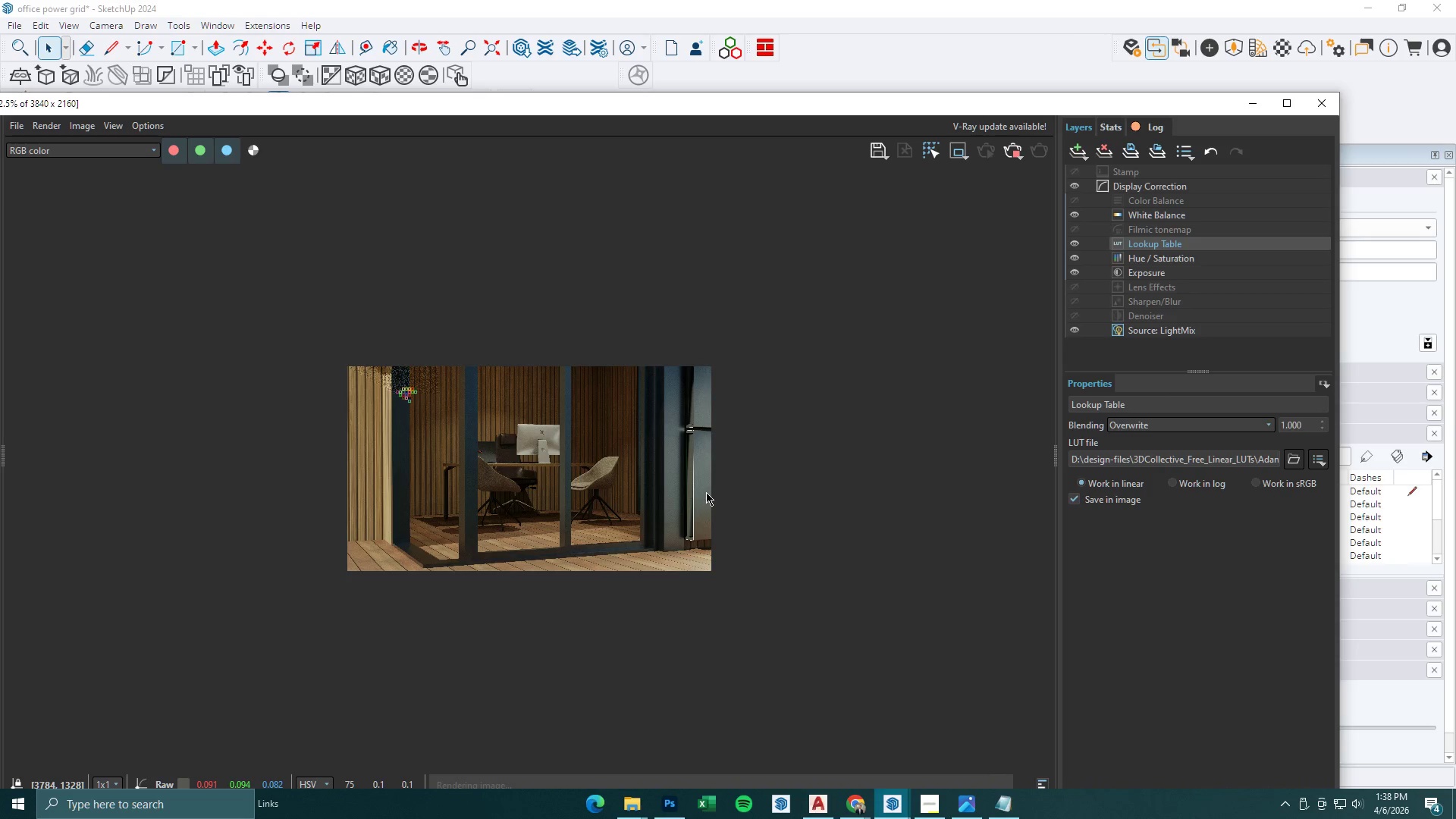 
scroll: coordinate [450, 437], scroll_direction: up, amount: 2.0
 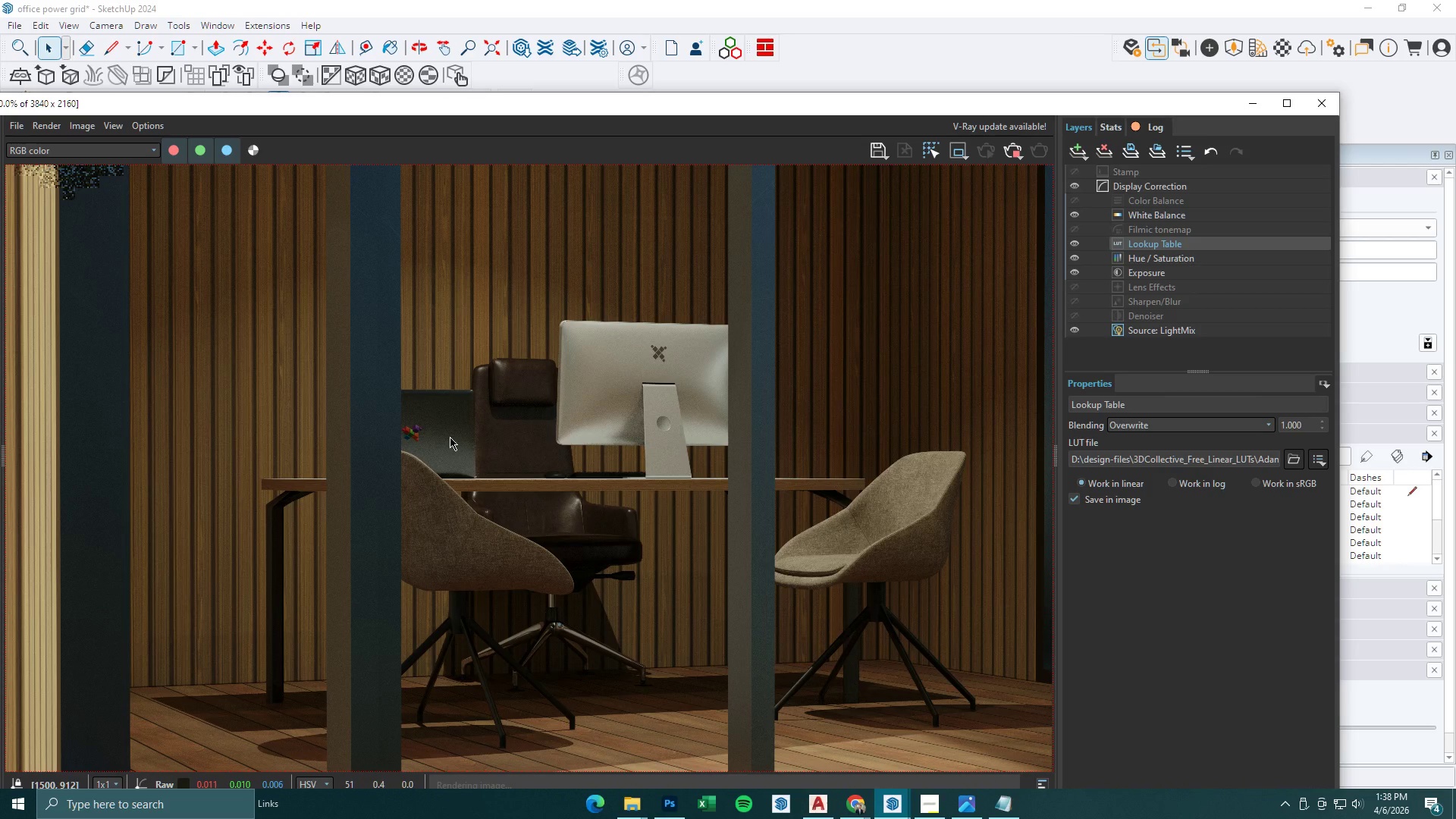 
scroll: coordinate [450, 440], scroll_direction: down, amount: 1.0
 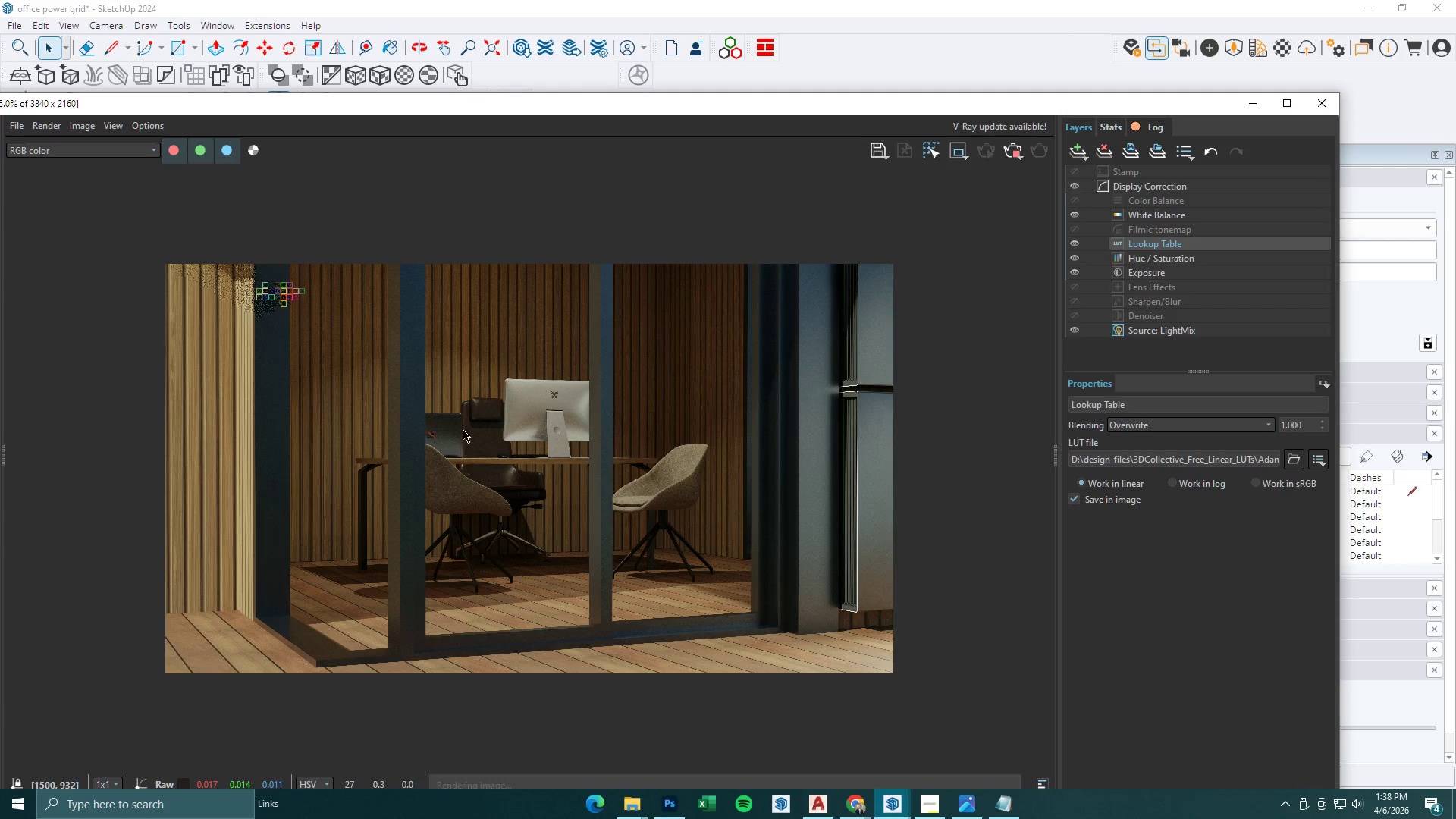 
scroll: coordinate [471, 403], scroll_direction: up, amount: 1.0
 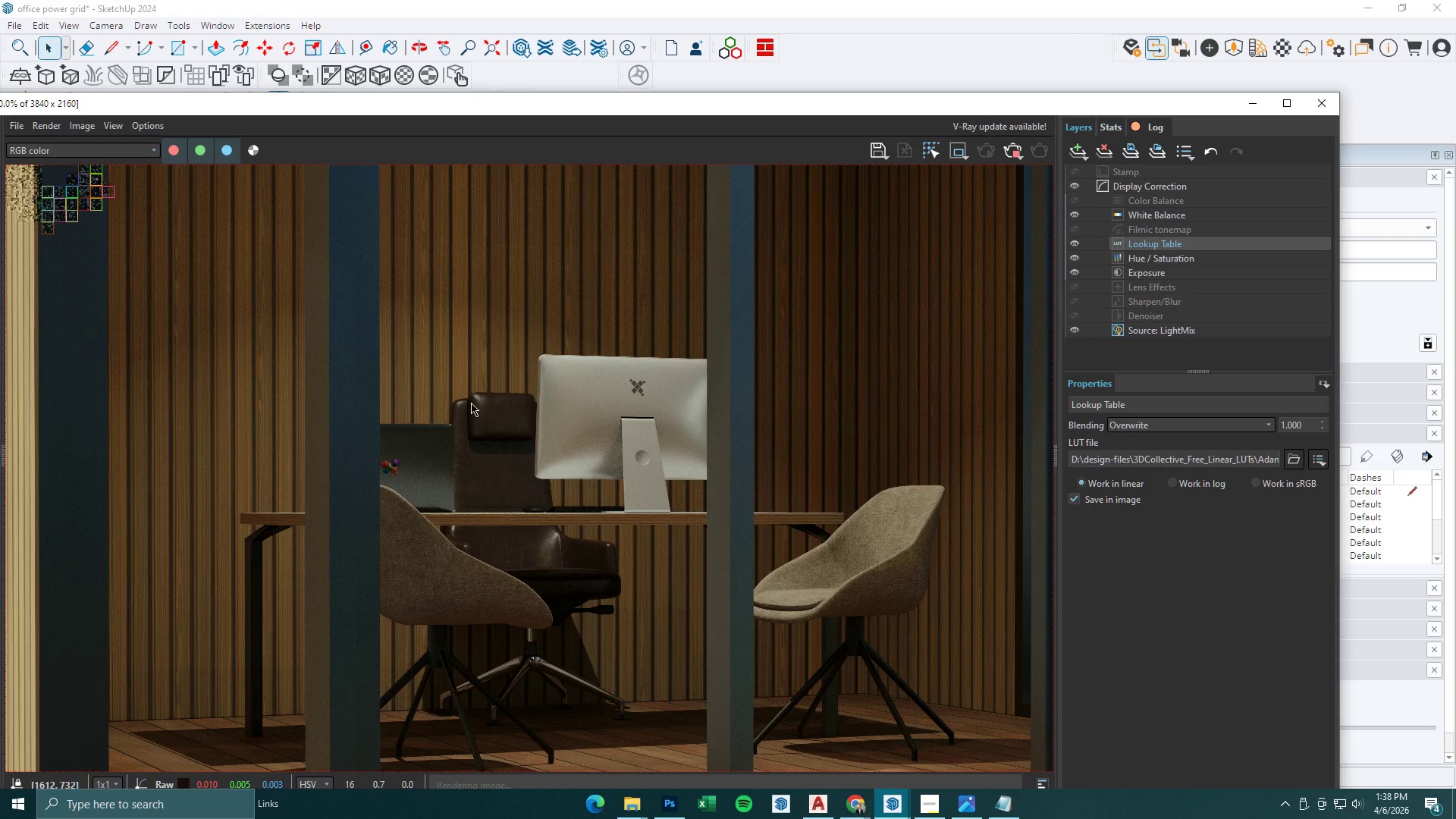 
scroll: coordinate [471, 403], scroll_direction: down, amount: 1.0
 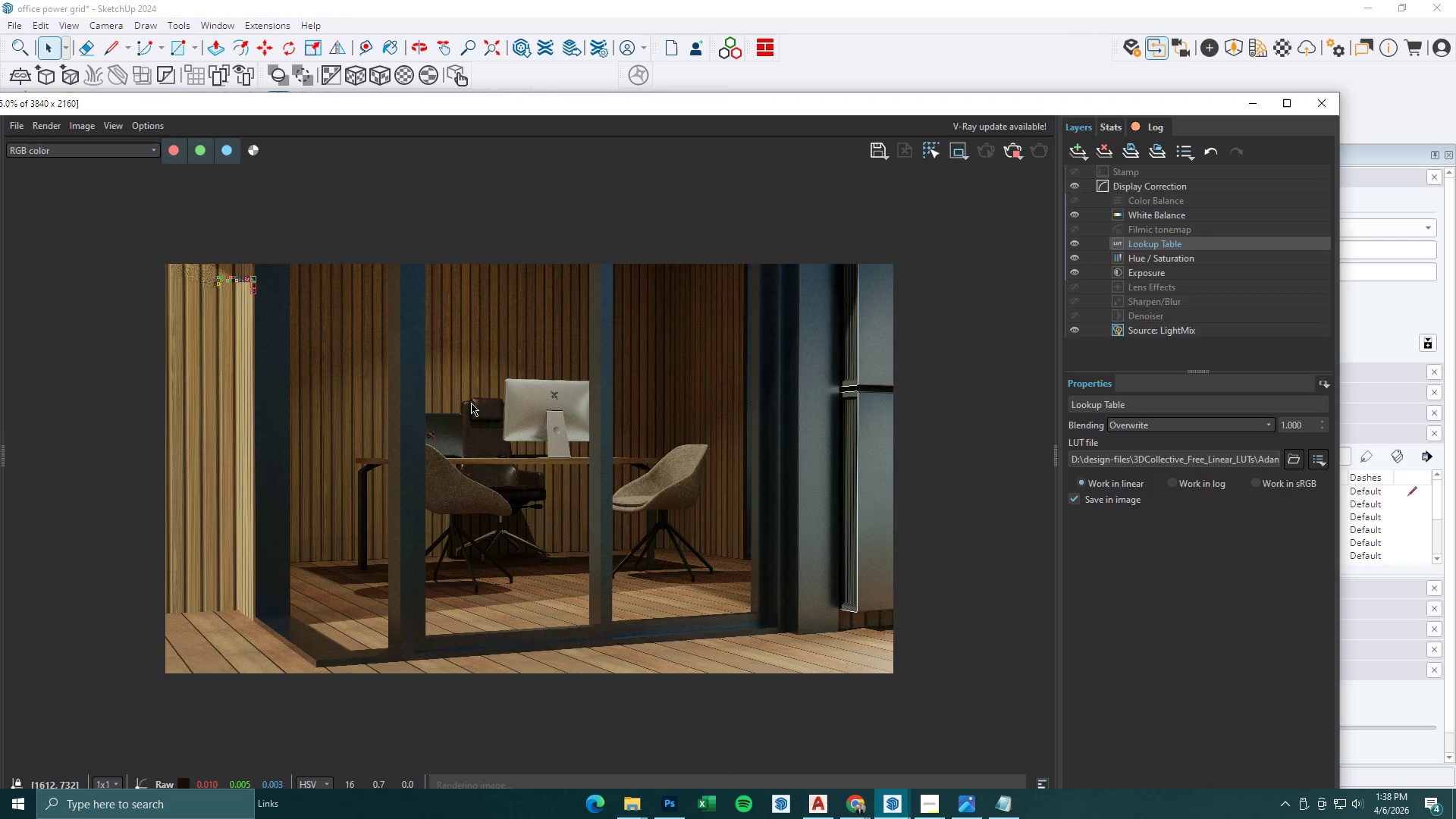 
wait(8.49)
 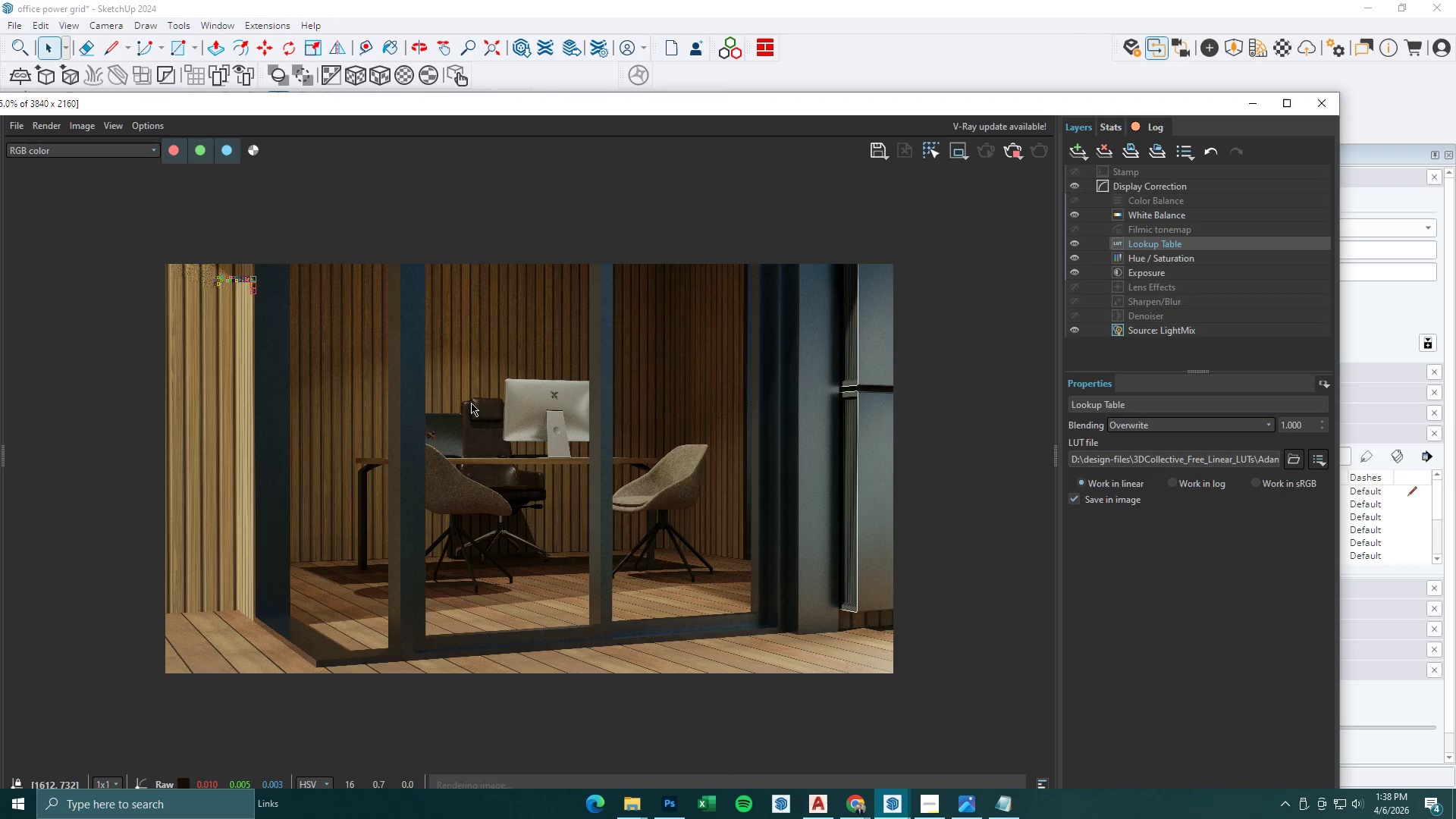 
left_click([880, 144])
 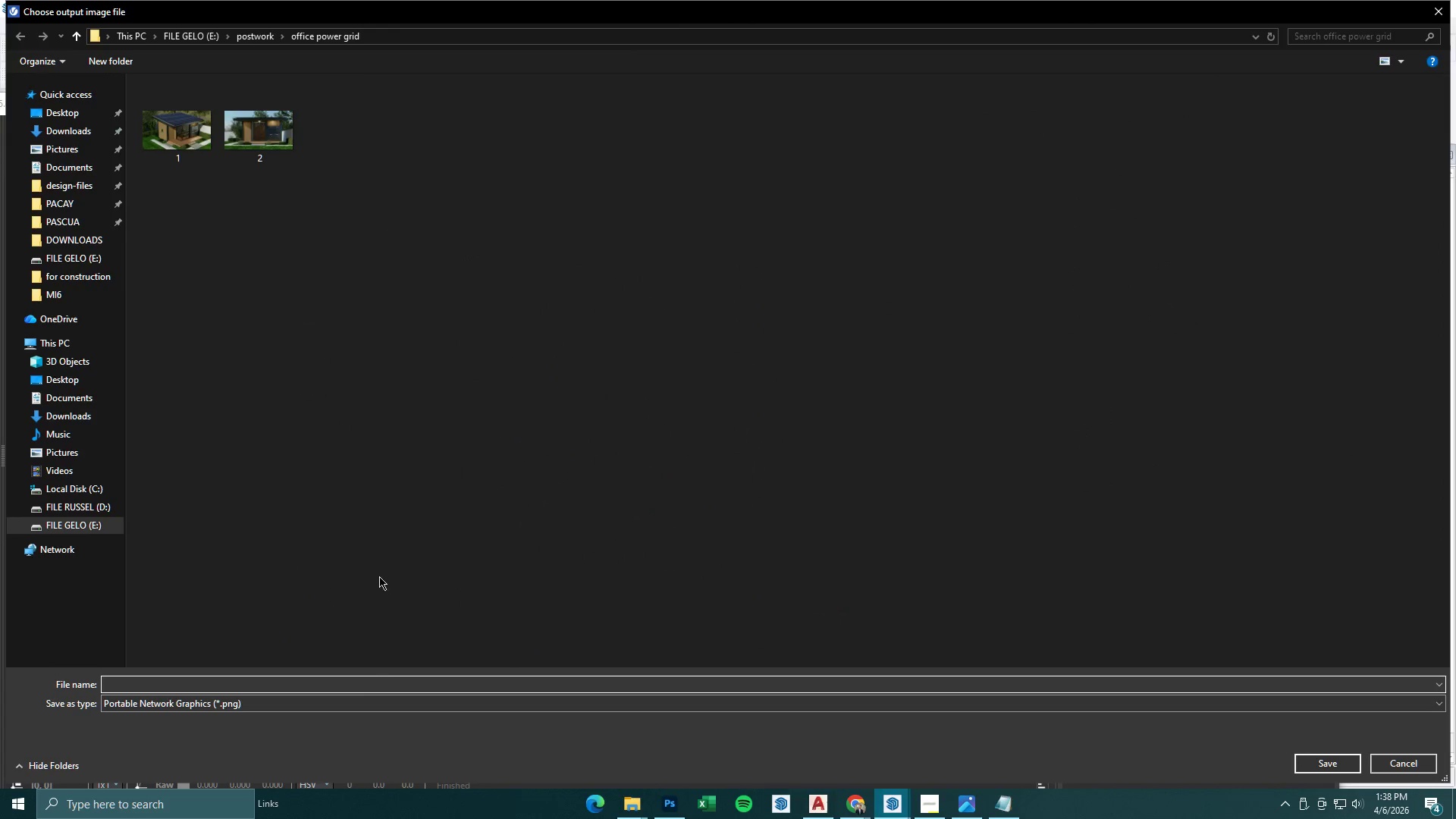 
left_click([380, 685])
 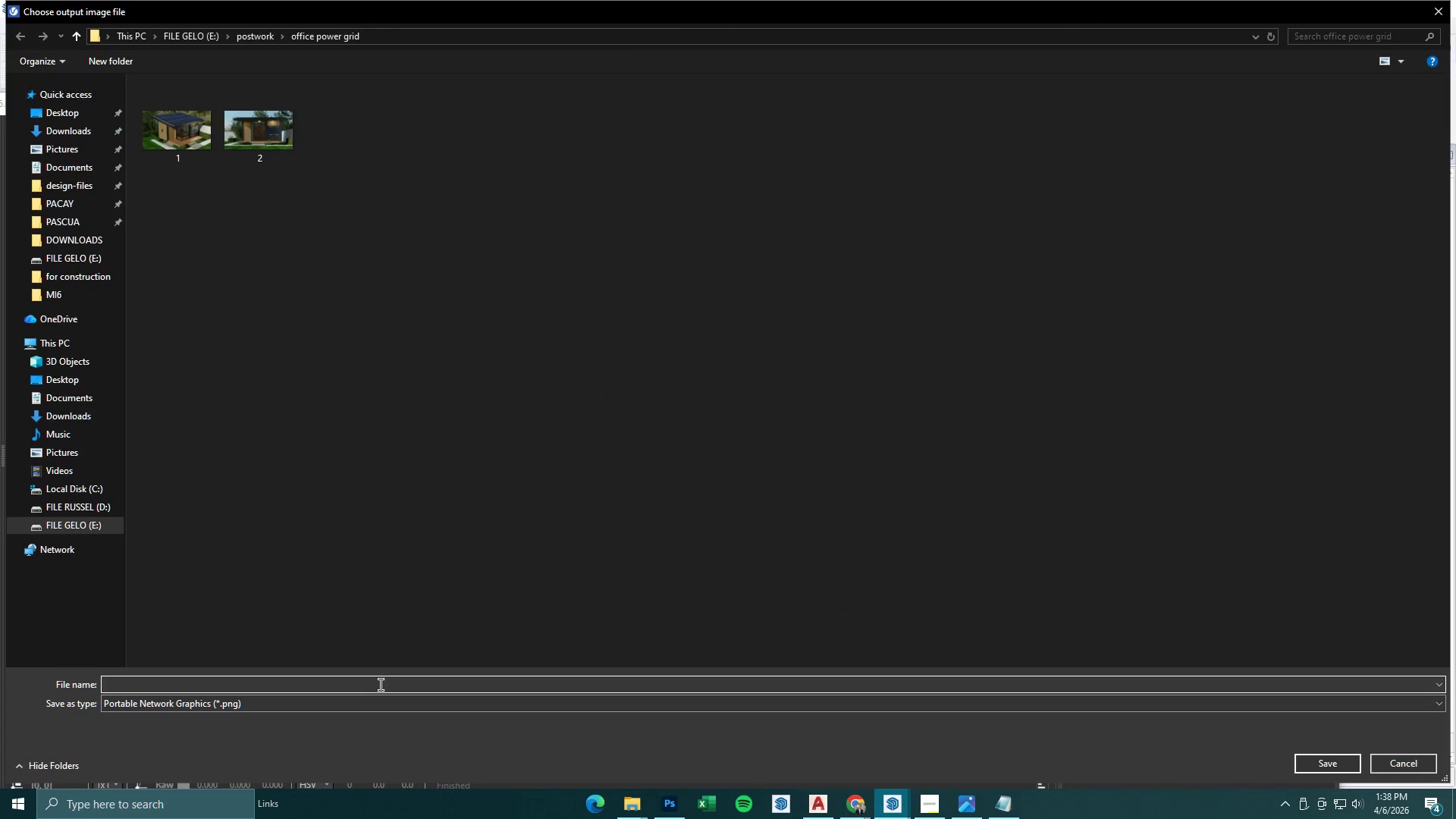 
key(Numpad3)
 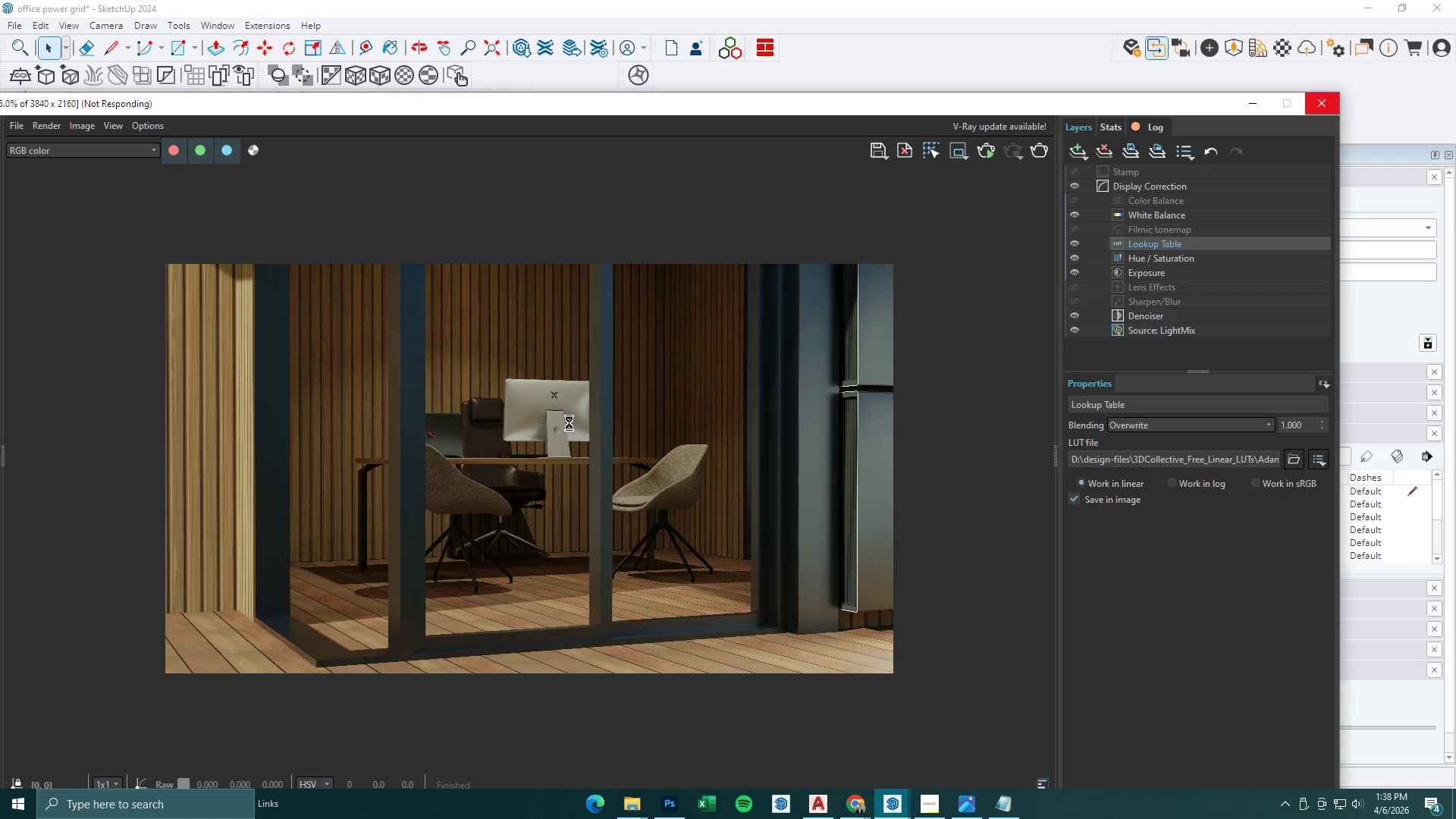 
wait(32.83)
 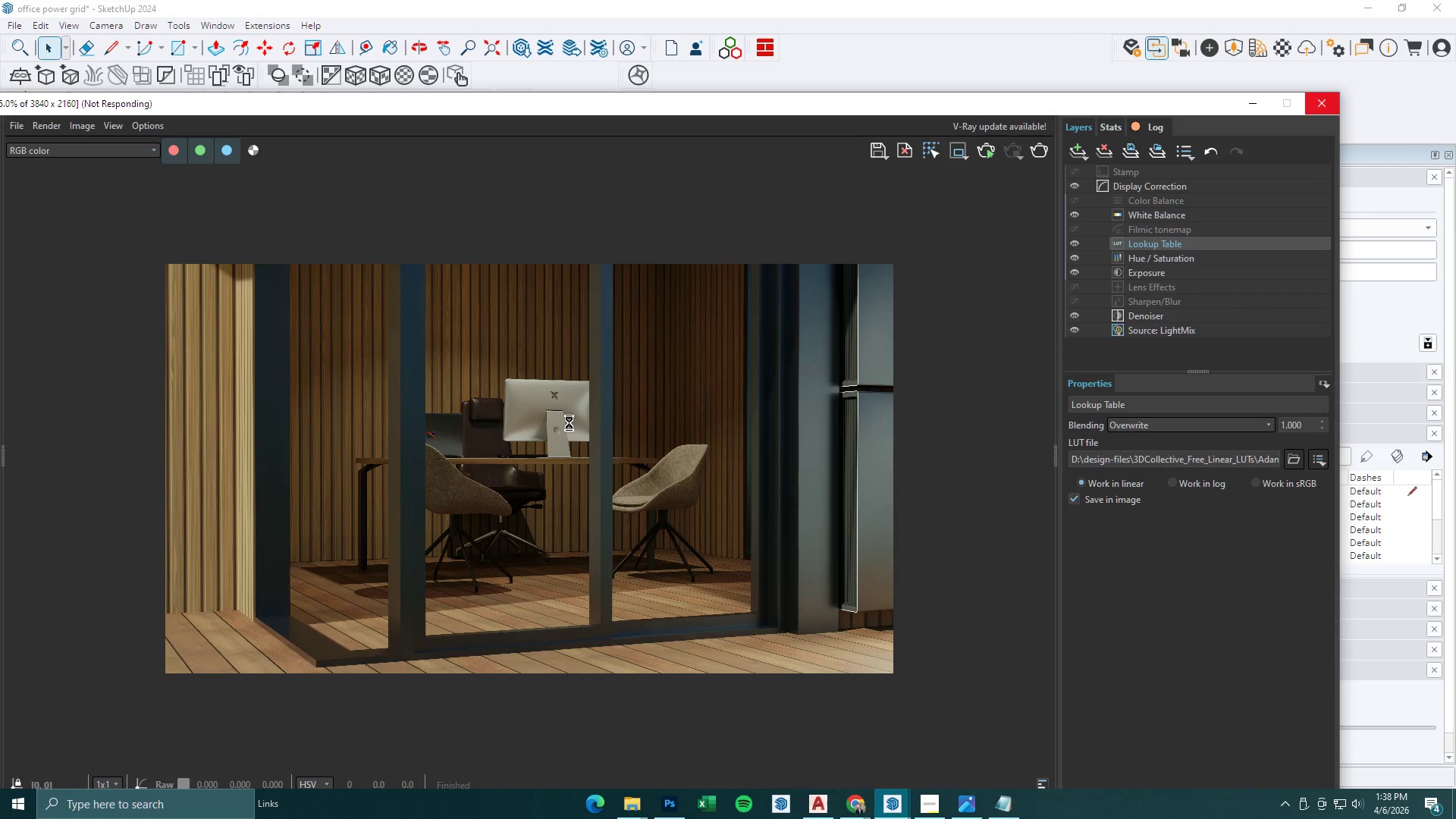 
left_click([1255, 101])
 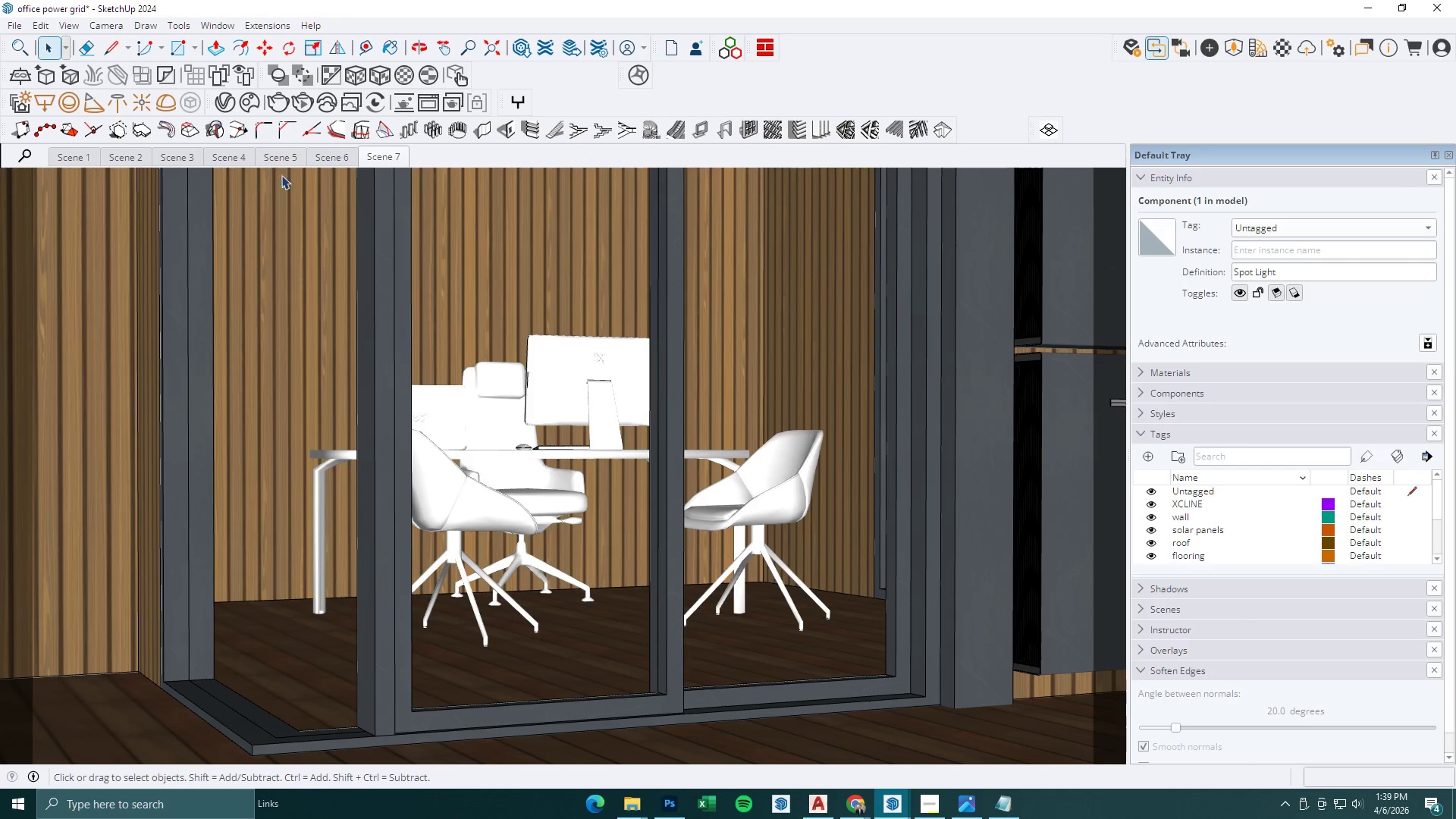 
left_click([318, 155])
 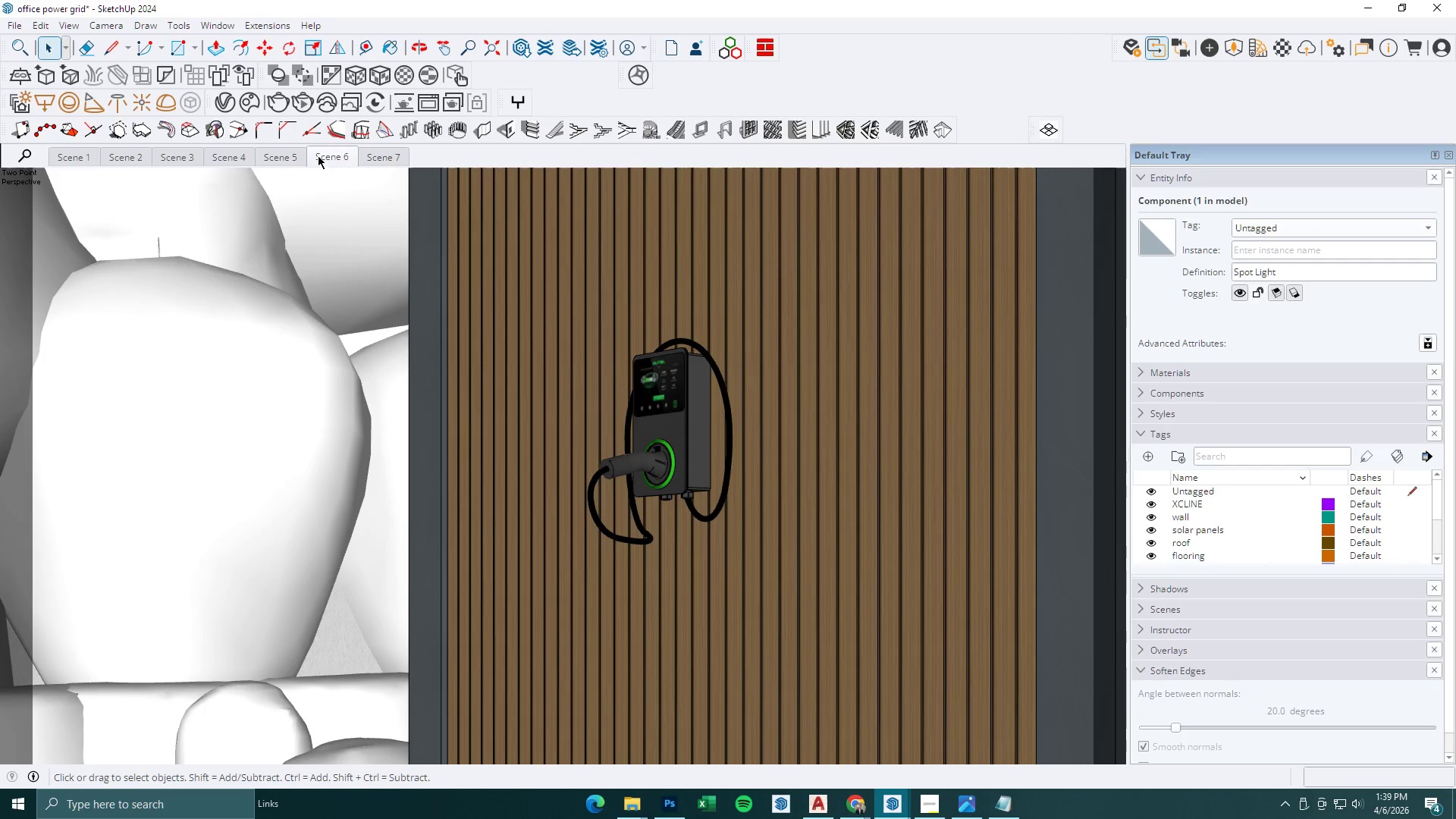 
left_click([891, 805])
 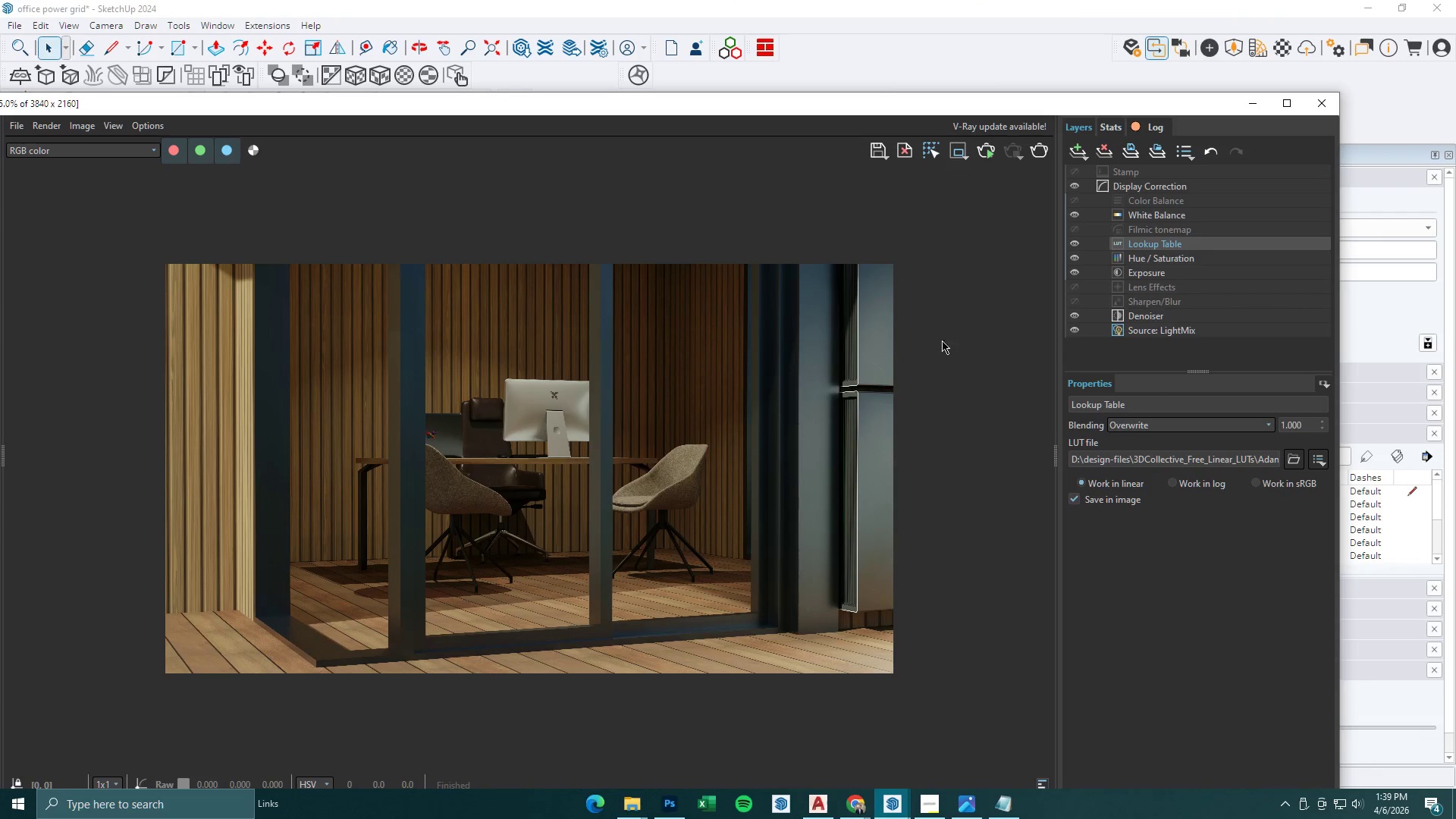 
left_click([1037, 149])
 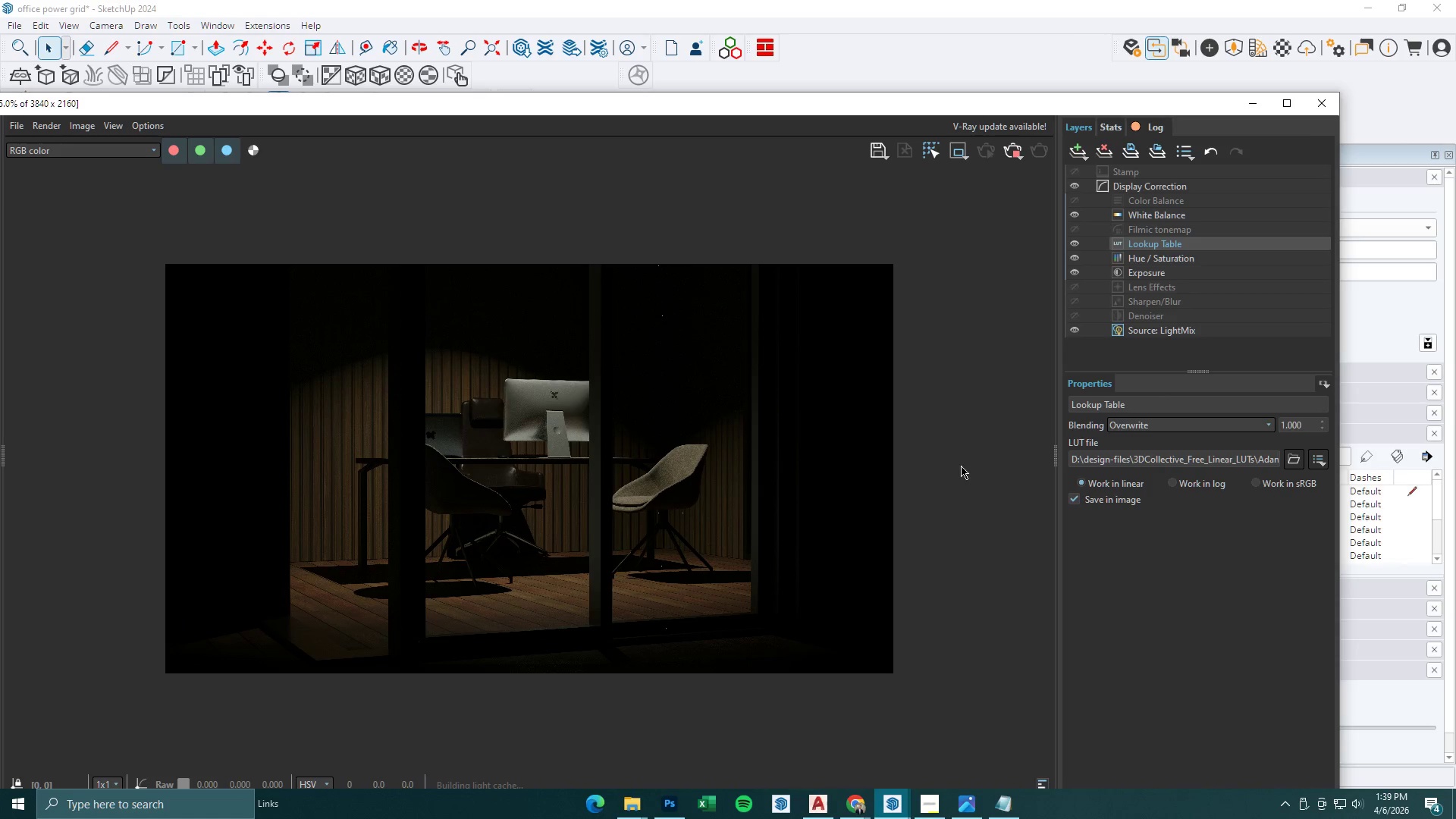 
wait(33.78)
 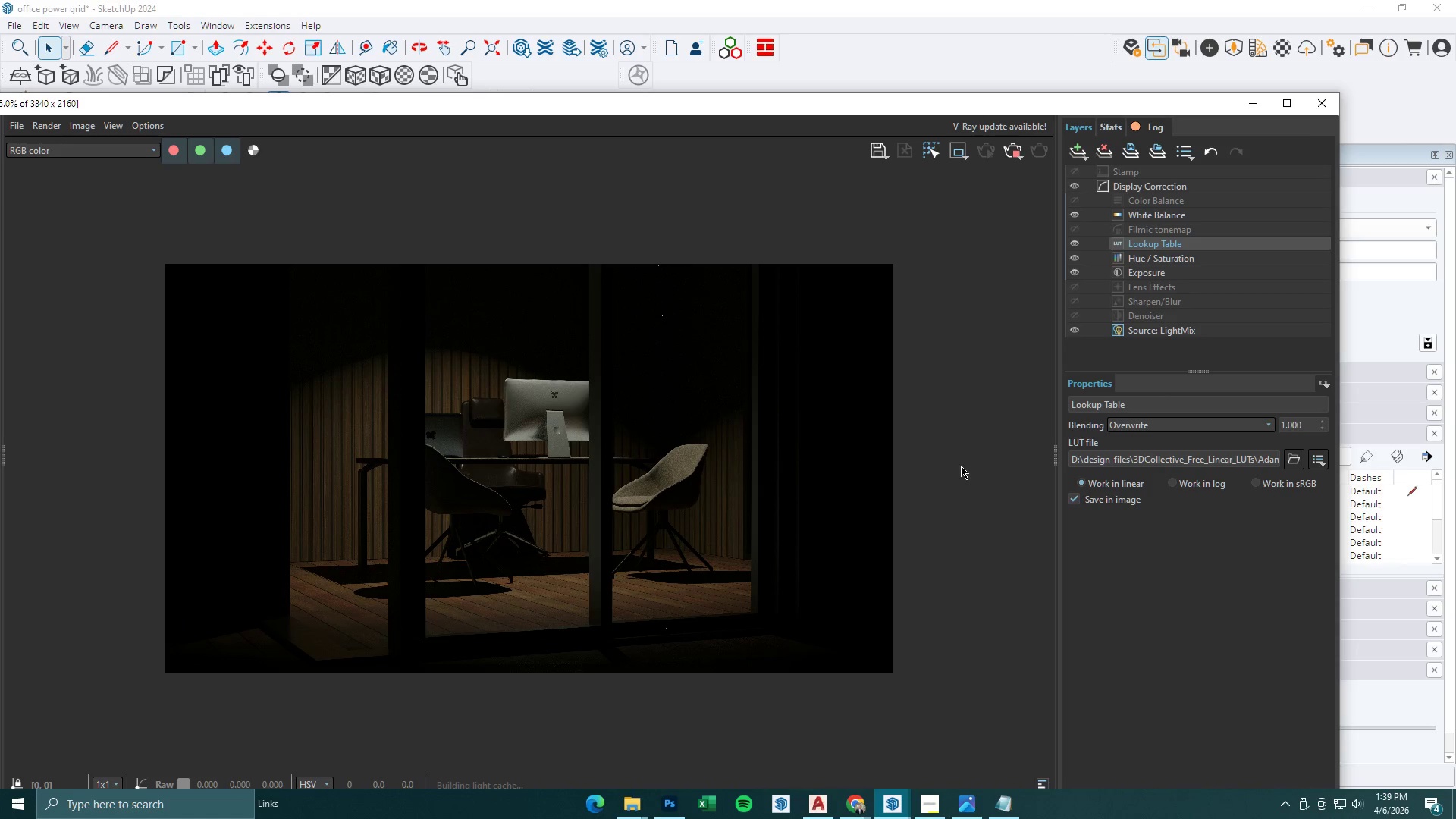 
scroll: coordinate [540, 393], scroll_direction: up, amount: 1.0
 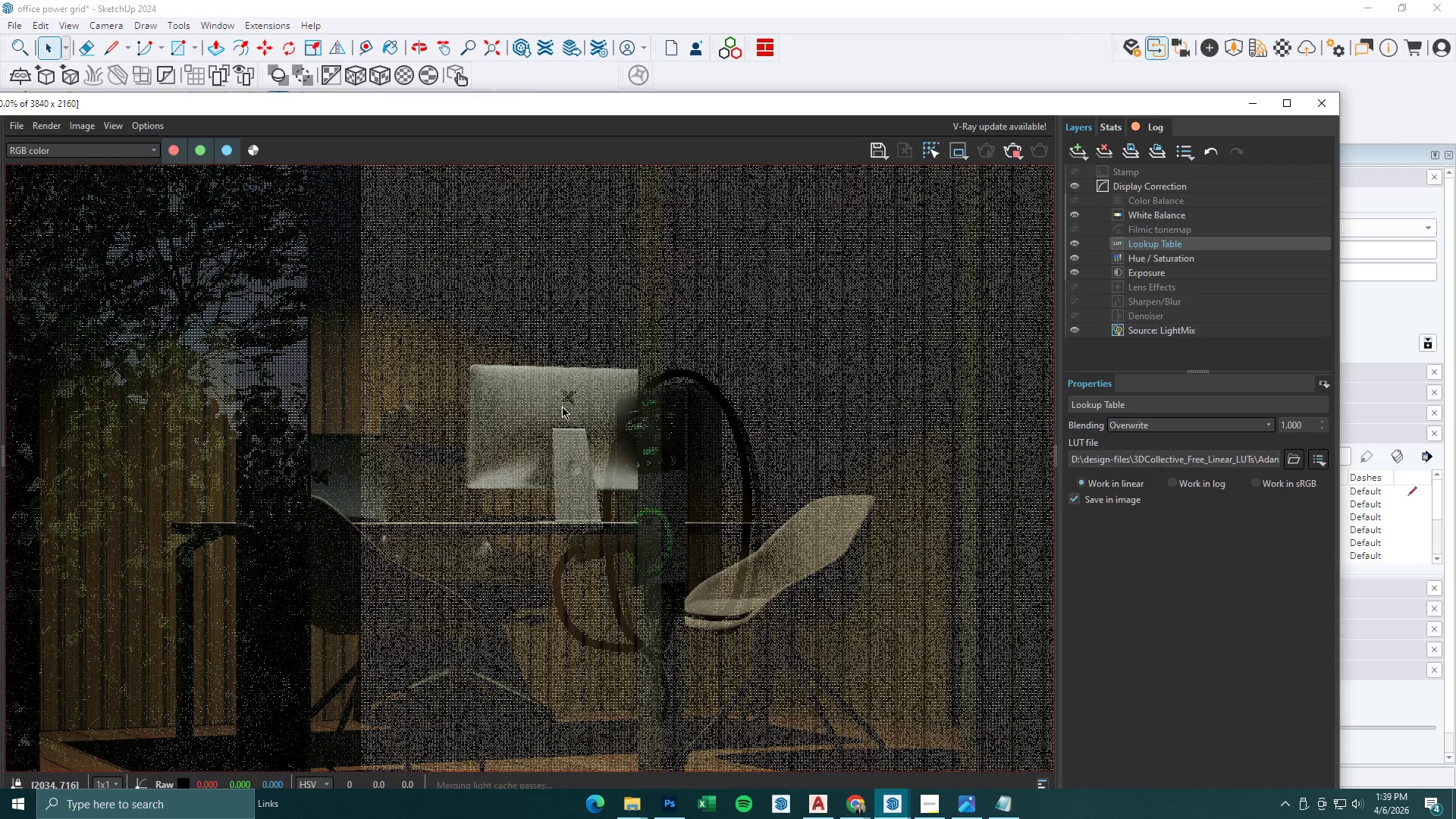 
scroll: coordinate [562, 406], scroll_direction: down, amount: 1.0
 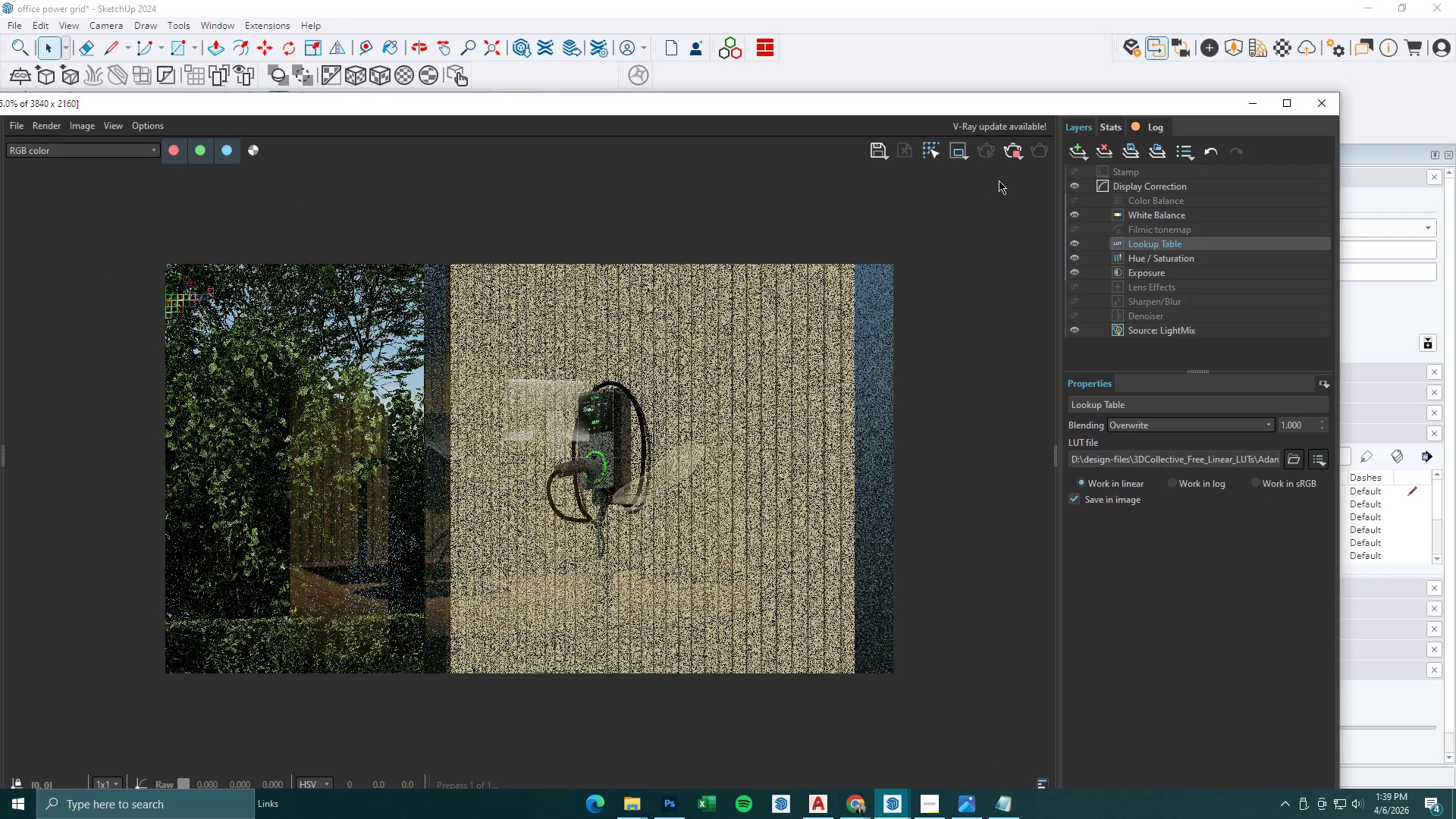 
left_click([1020, 151])
 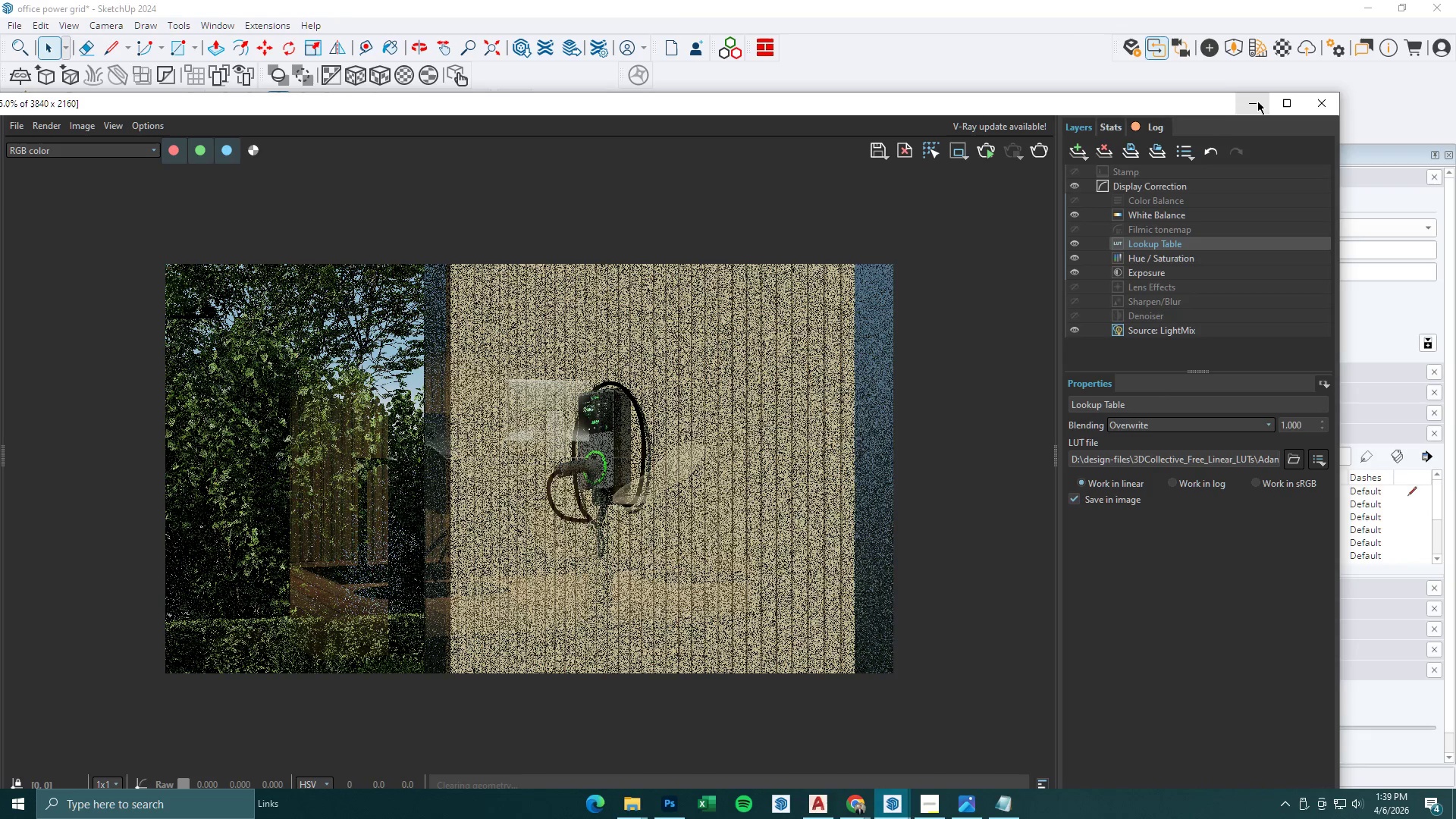 
left_click([1255, 101])
 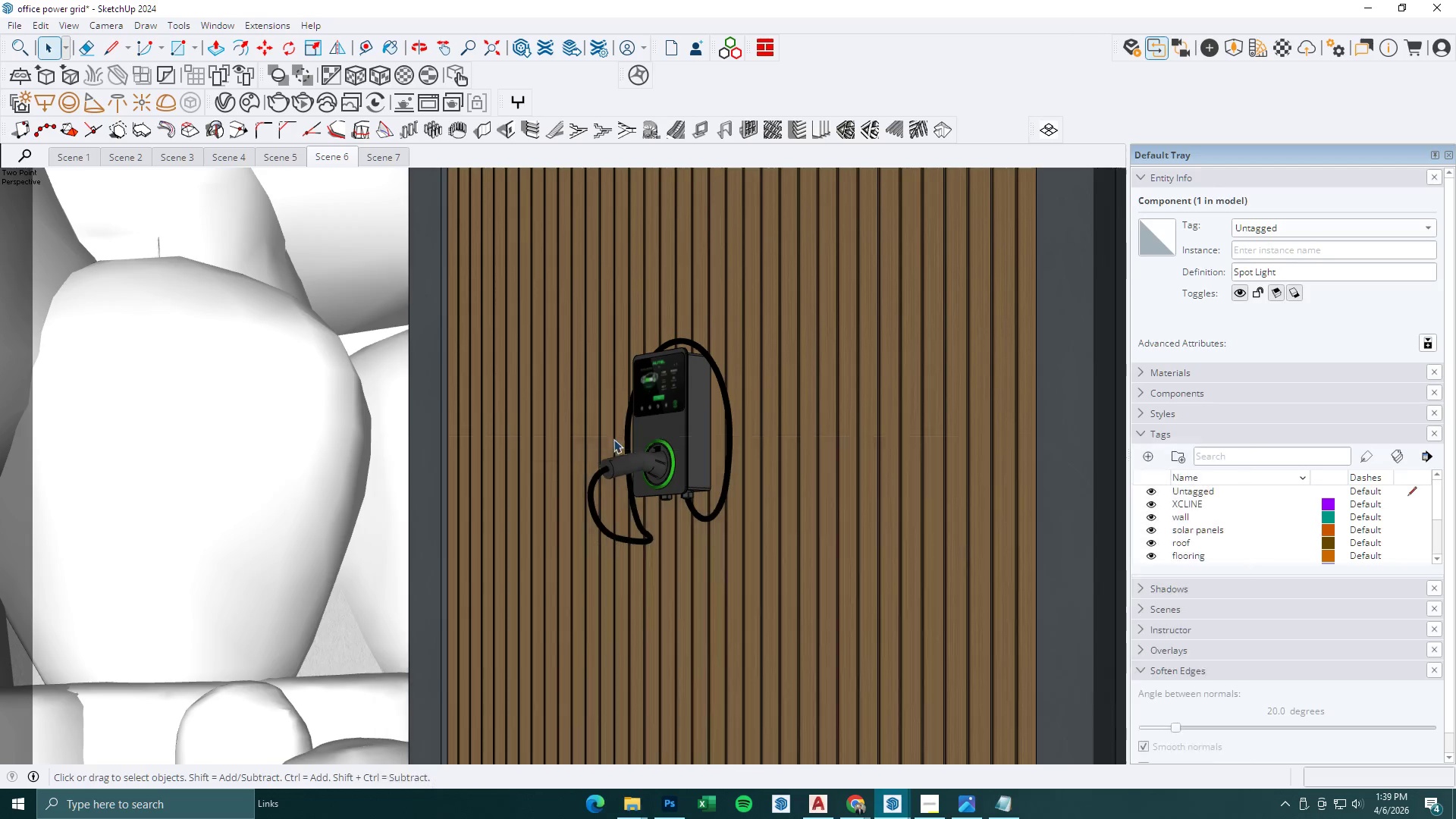 
scroll: coordinate [556, 460], scroll_direction: down, amount: 7.0
 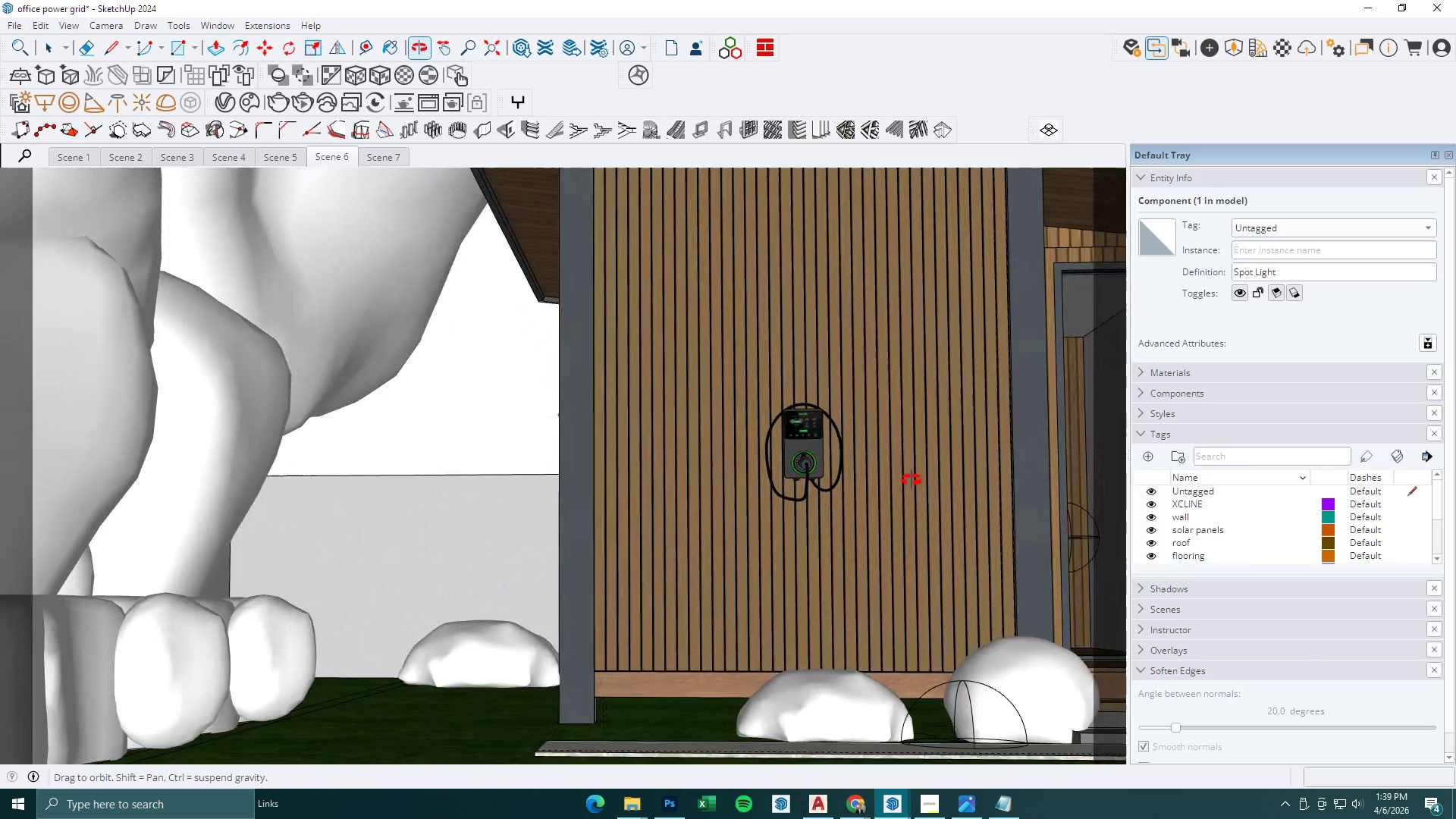 
scroll: coordinate [879, 526], scroll_direction: none, amount: 0.0
 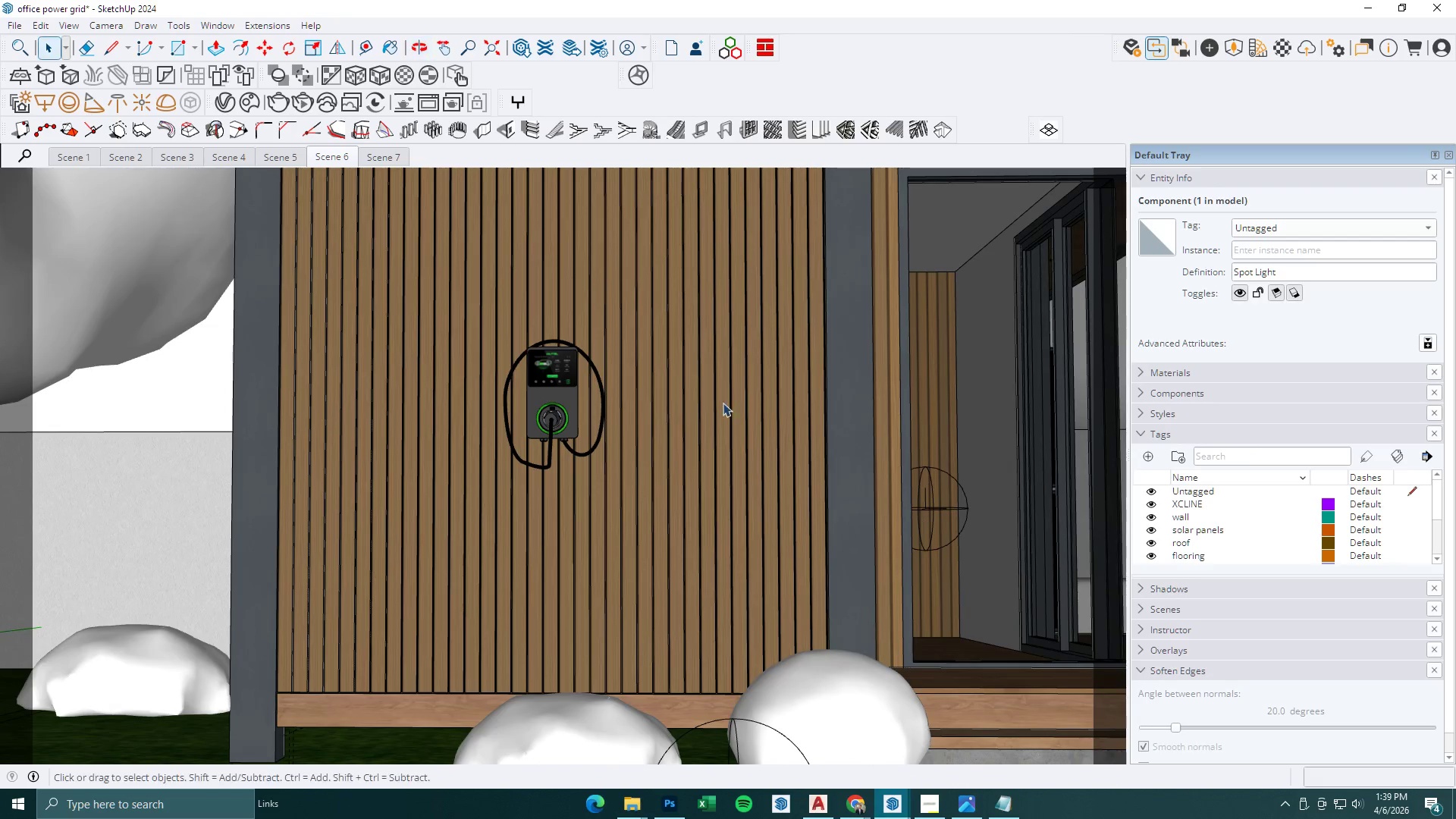 
scroll: coordinate [824, 375], scroll_direction: down, amount: 1.0
 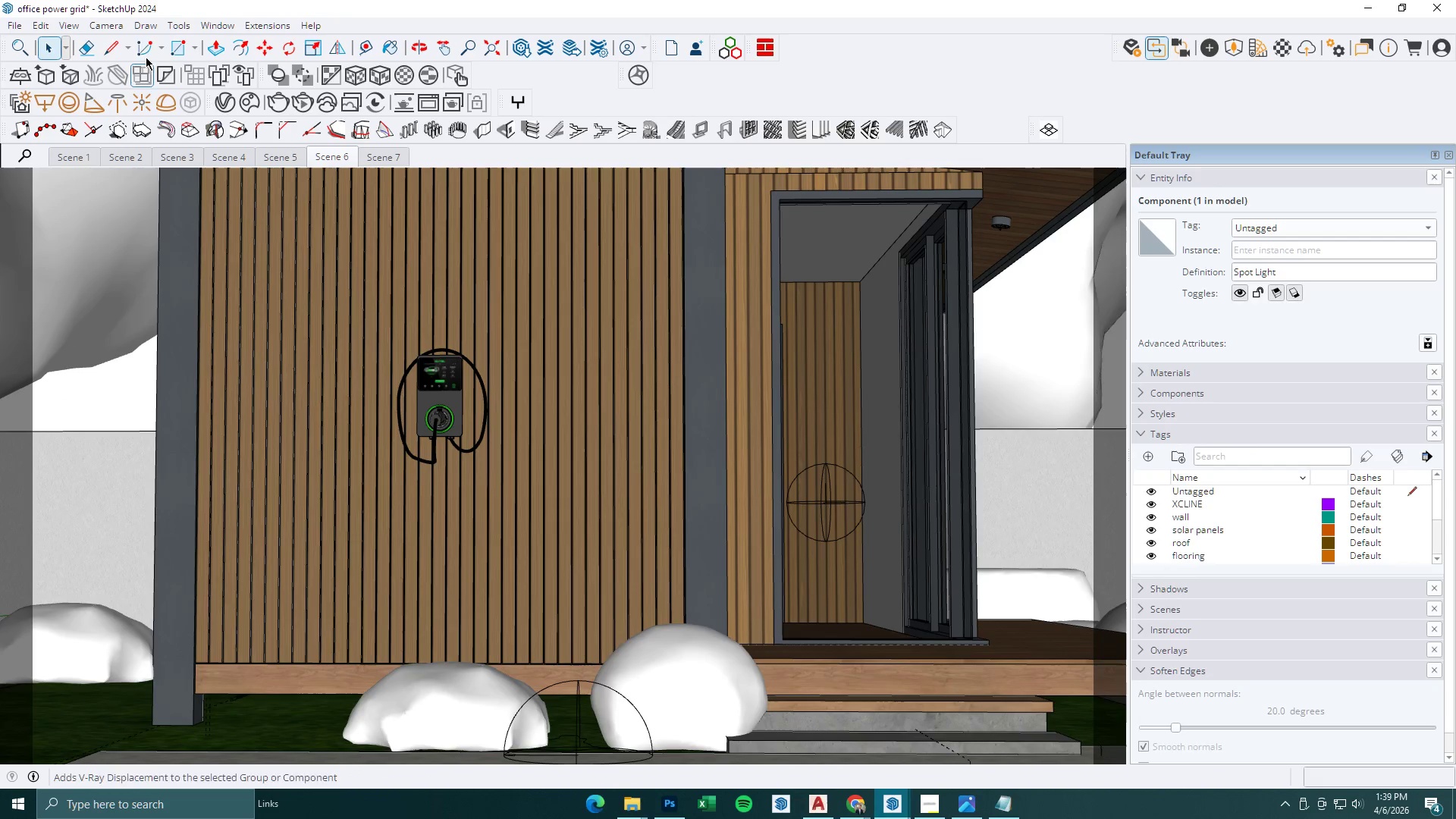 
left_click([121, 27])
 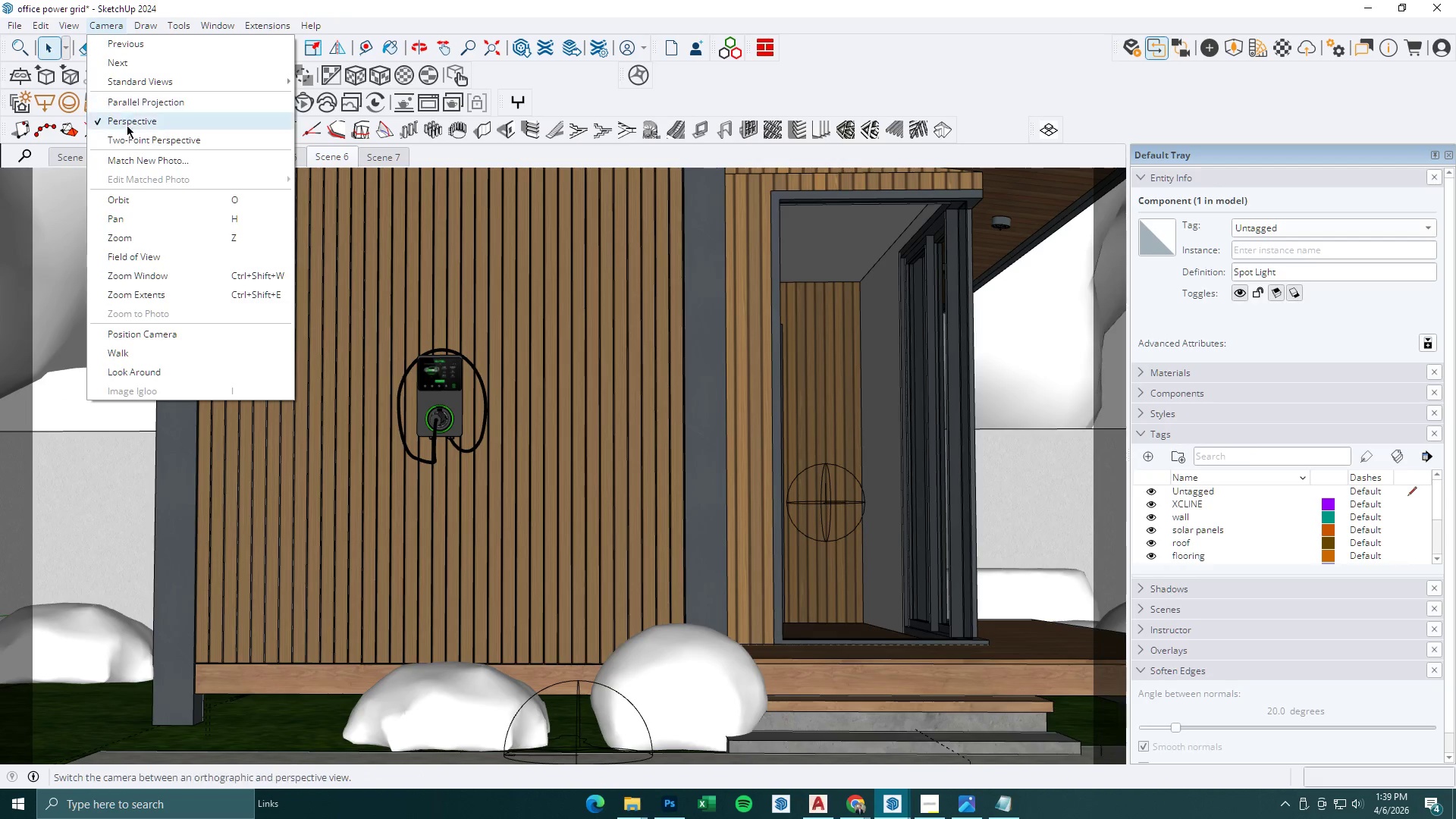 
left_click([129, 142])
 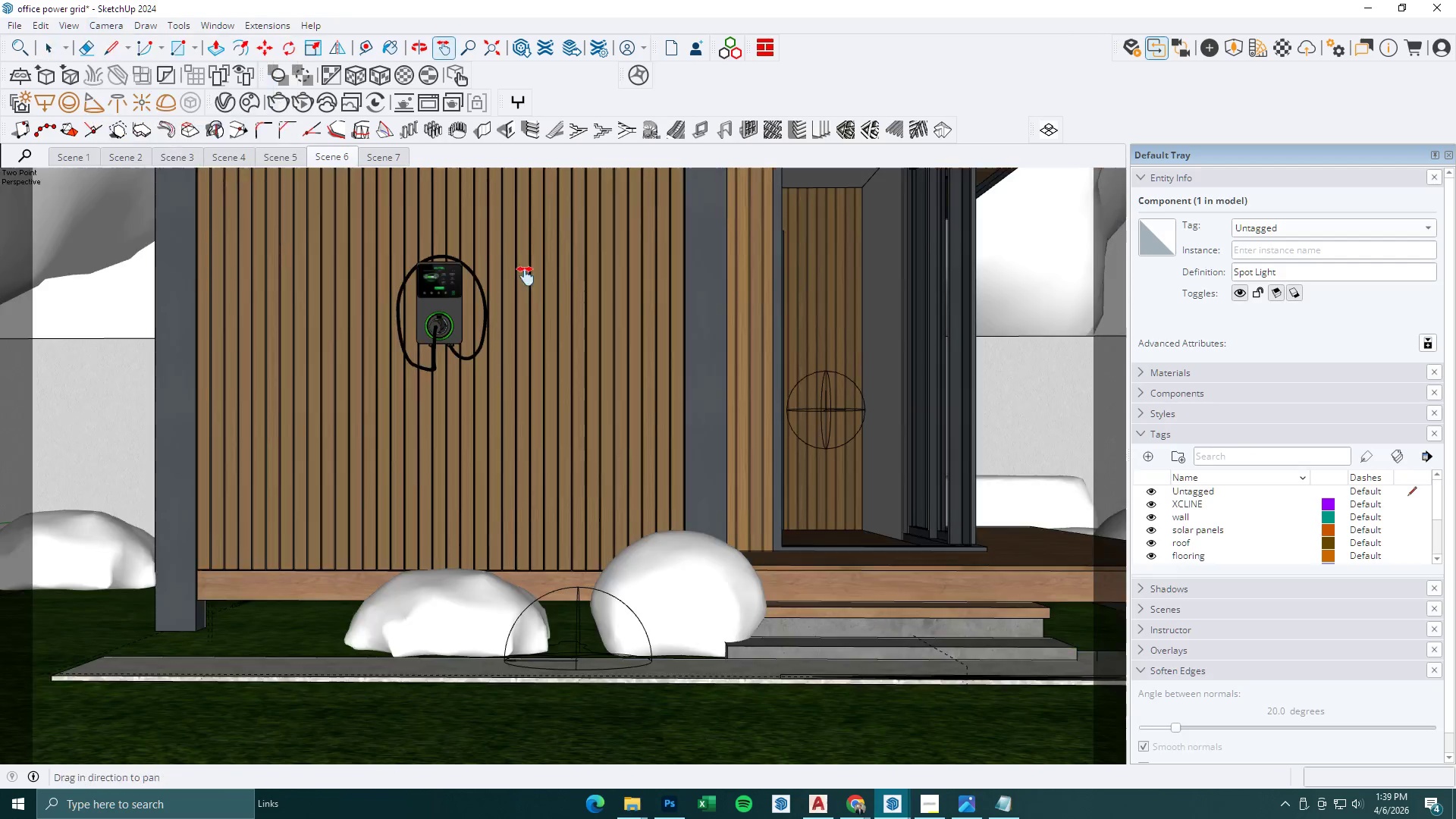 
left_click_drag(start_coordinate=[531, 282], to_coordinate=[512, 357])
 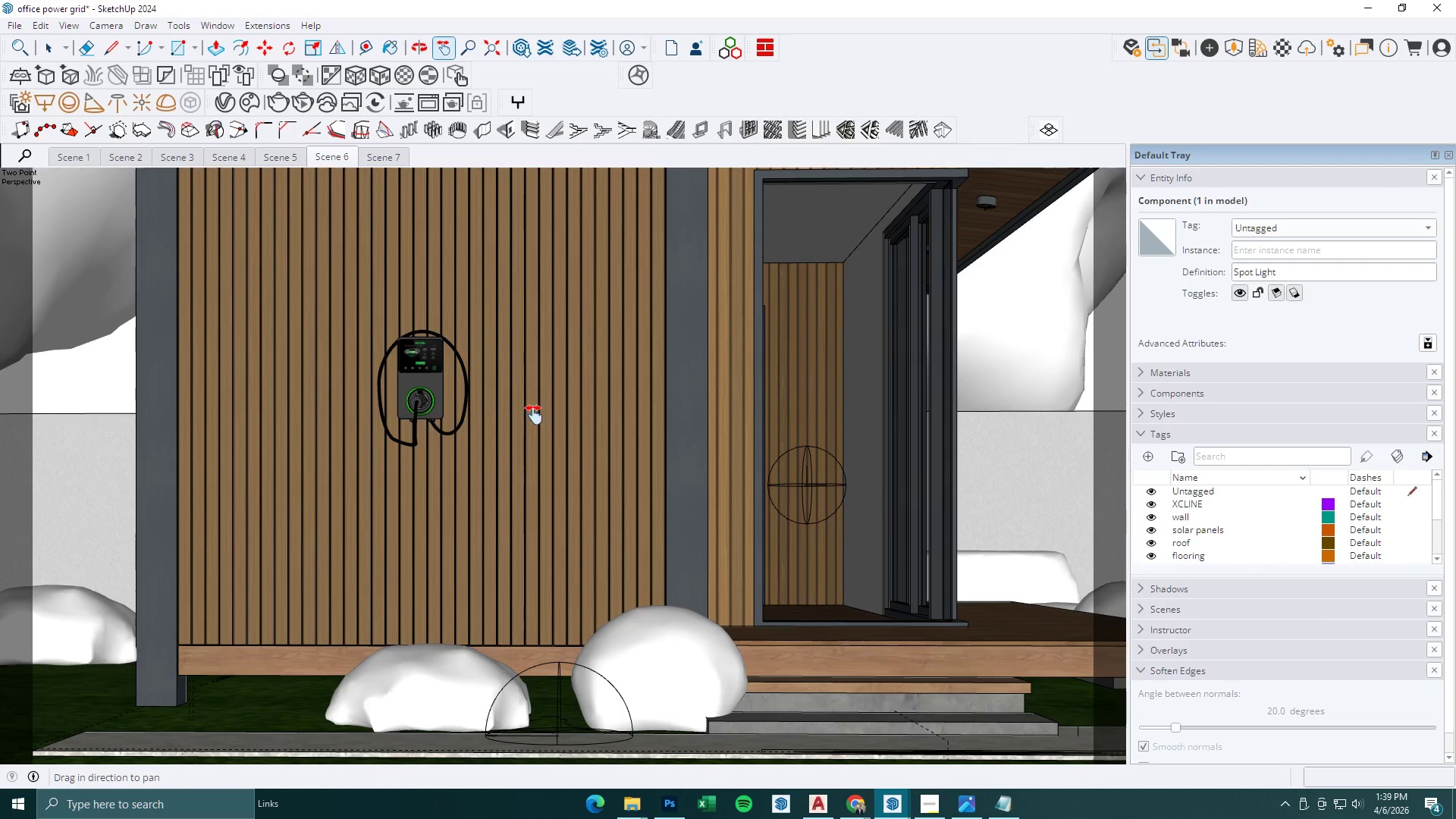 
scroll: coordinate [537, 415], scroll_direction: up, amount: 1.0
 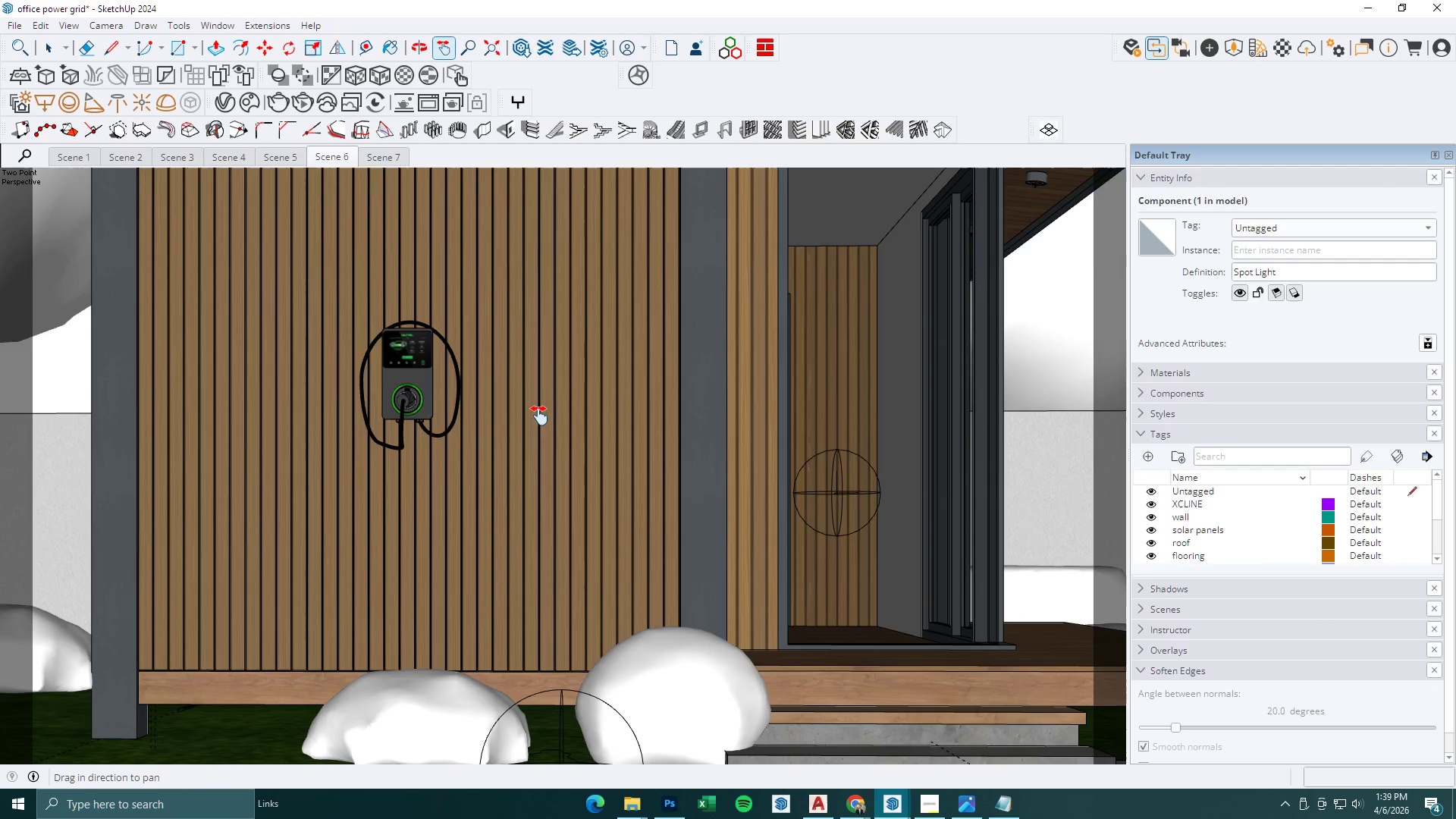 
scroll: coordinate [539, 416], scroll_direction: down, amount: 1.0
 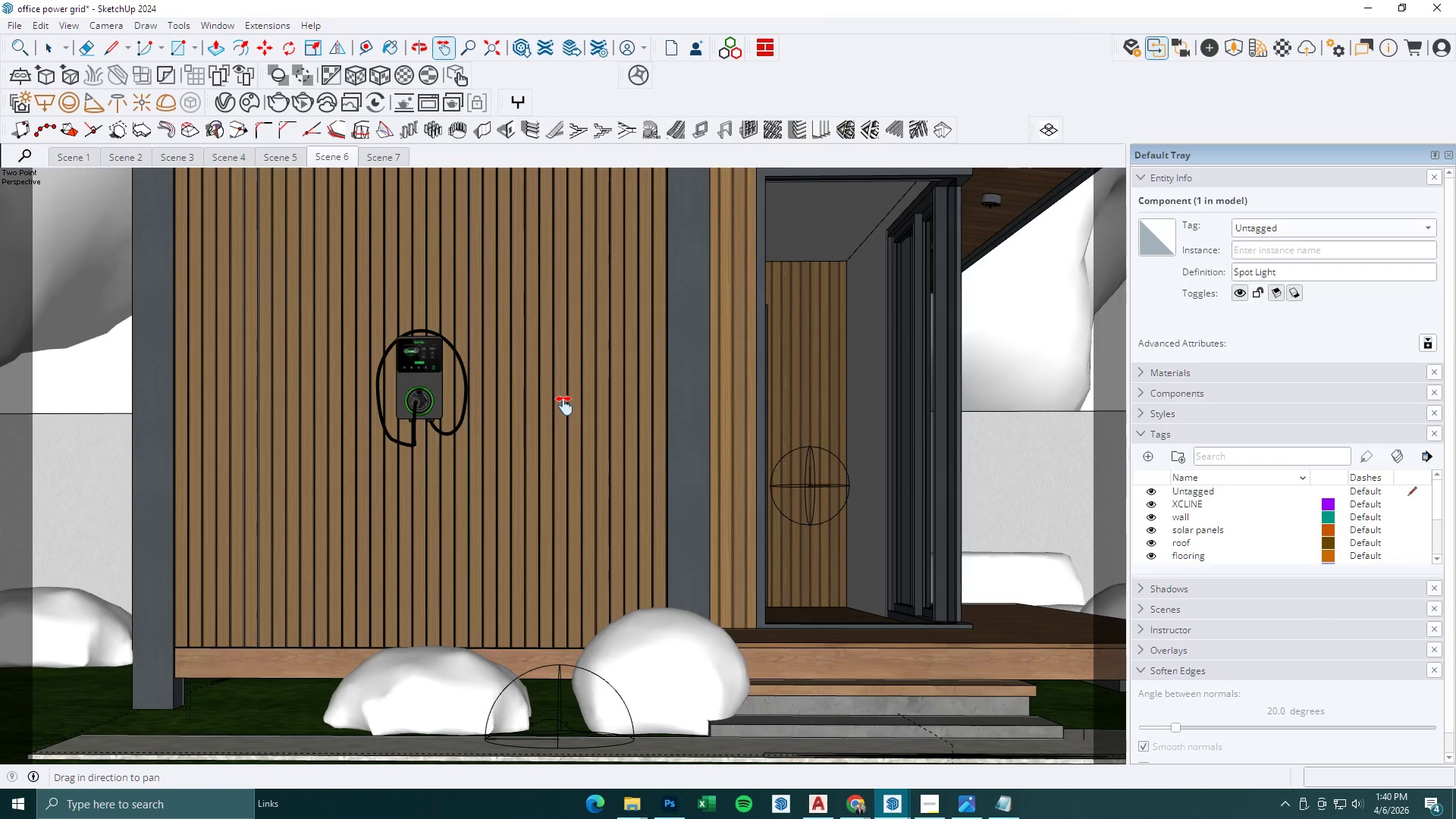 
left_click([896, 802])
 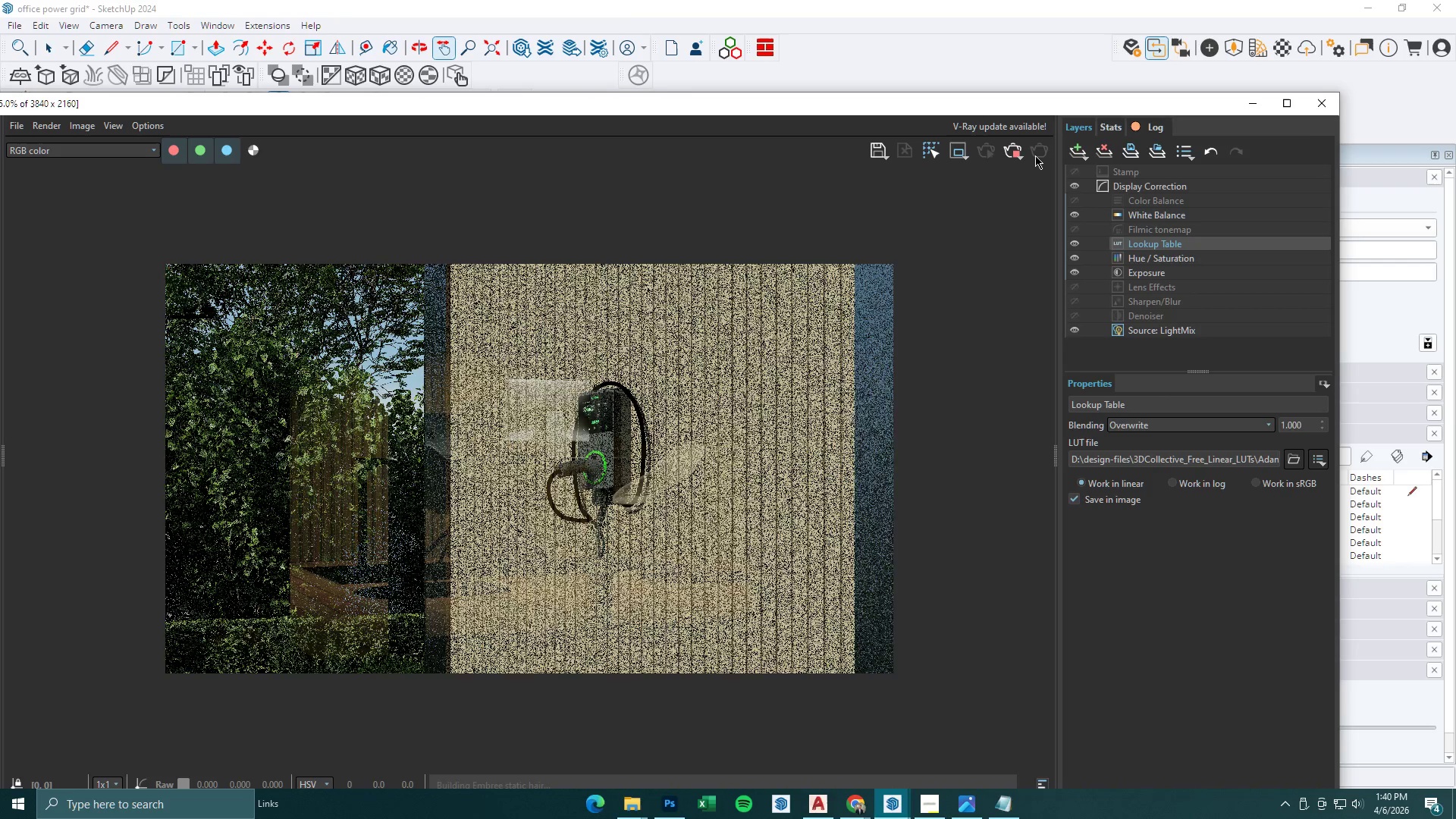 
wait(34.31)
 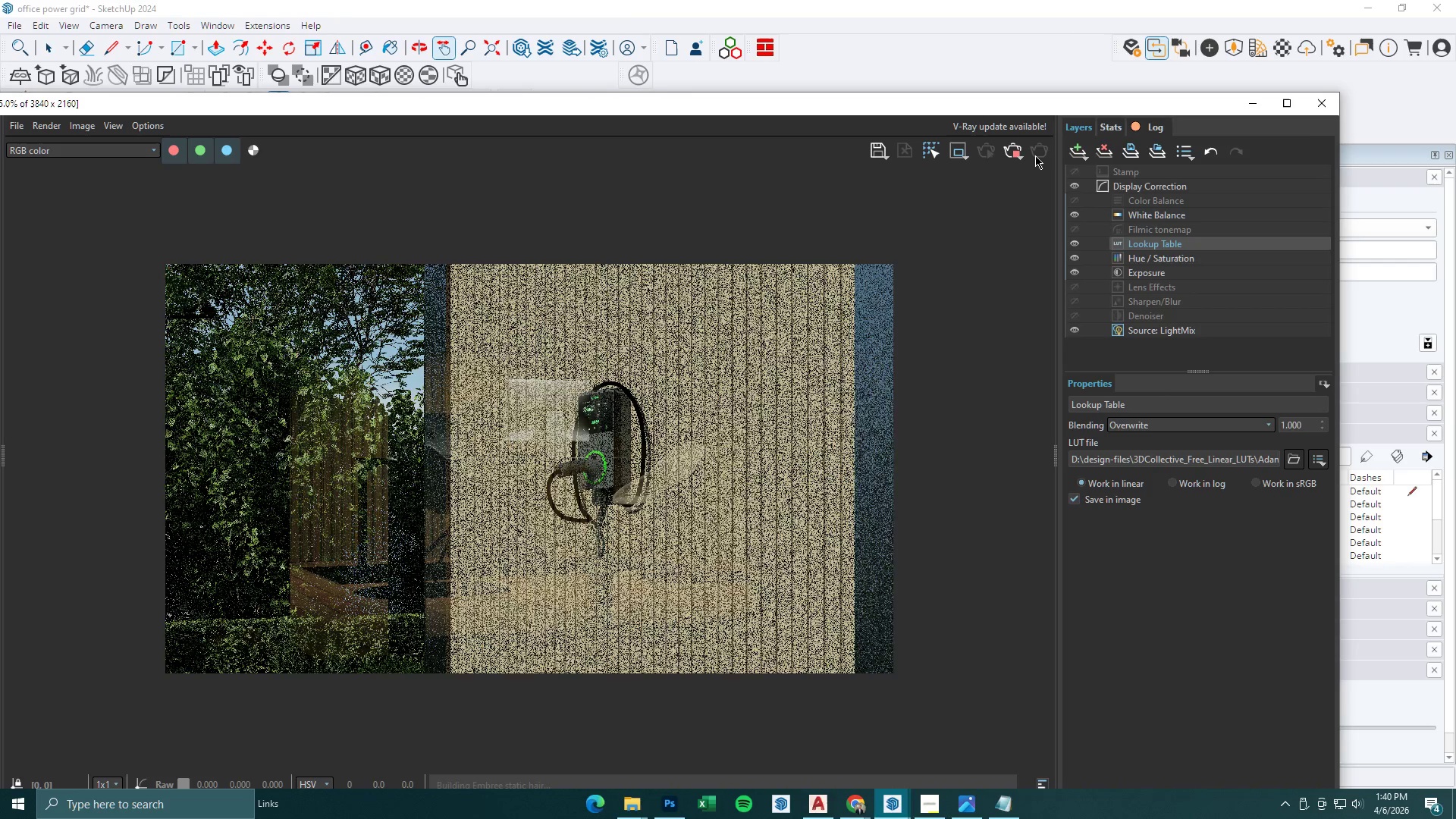 
scroll: coordinate [404, 450], scroll_direction: up, amount: 1.0
 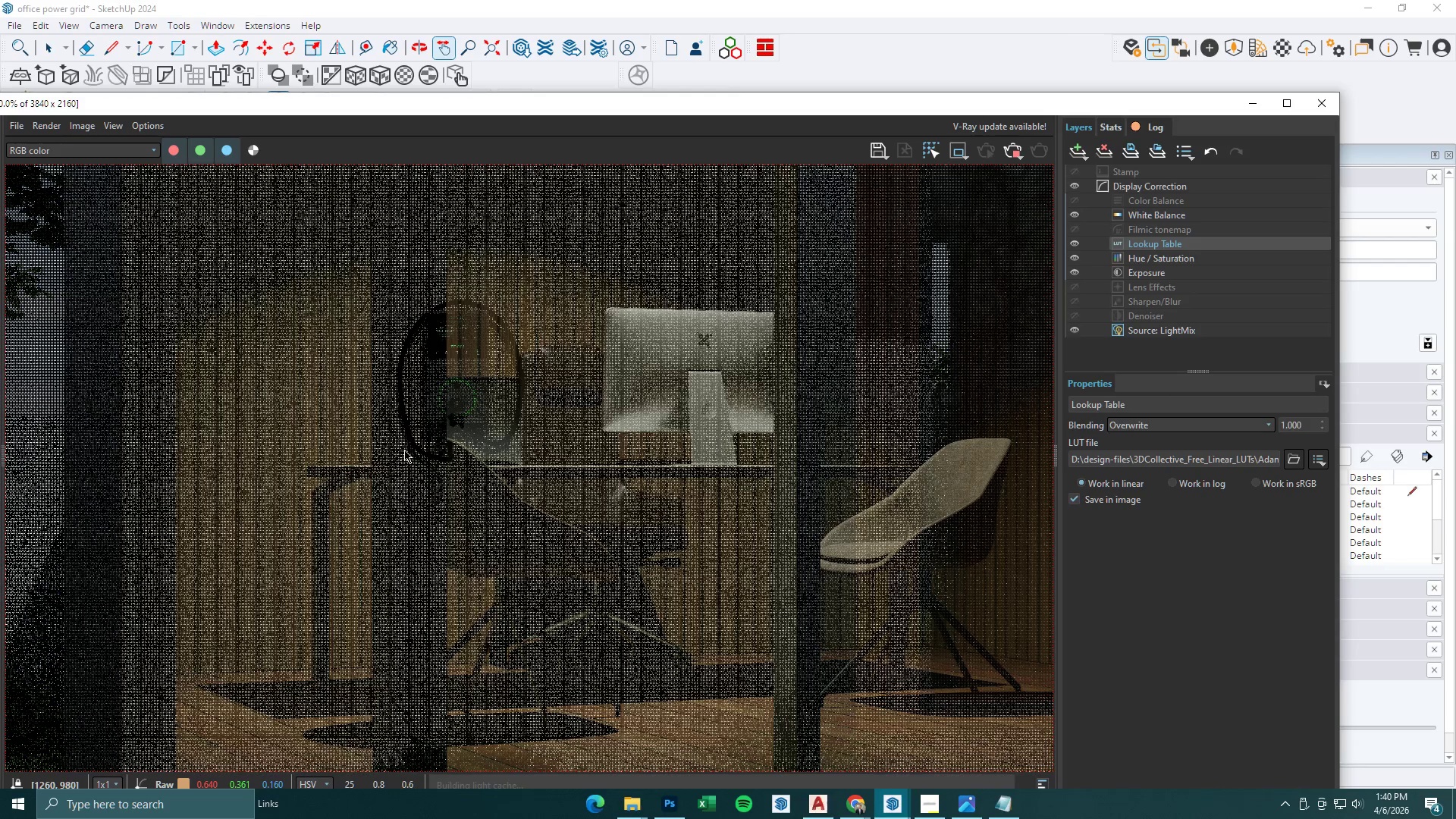 
scroll: coordinate [403, 450], scroll_direction: down, amount: 1.0
 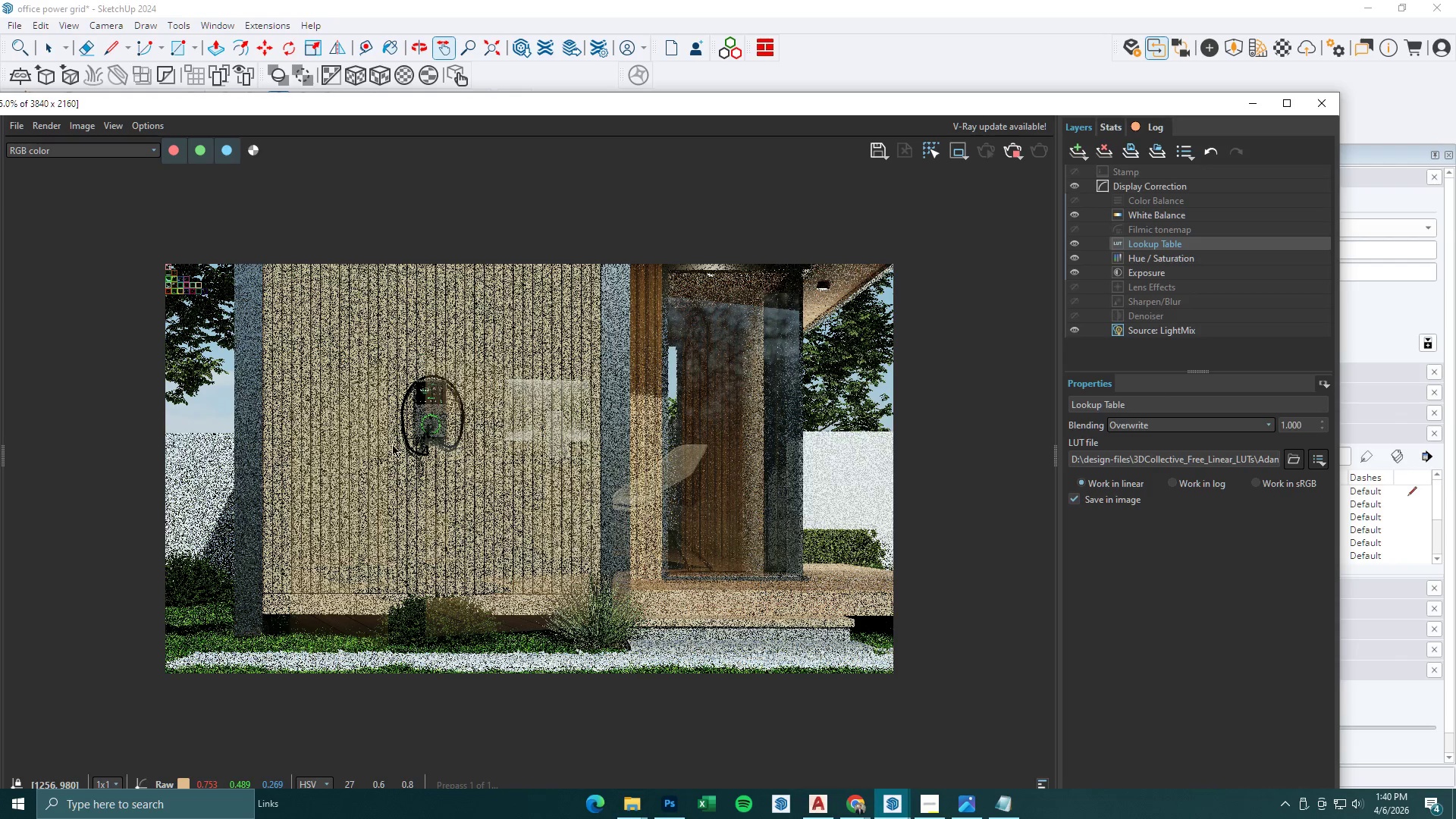 
scroll: coordinate [375, 435], scroll_direction: up, amount: 1.0
 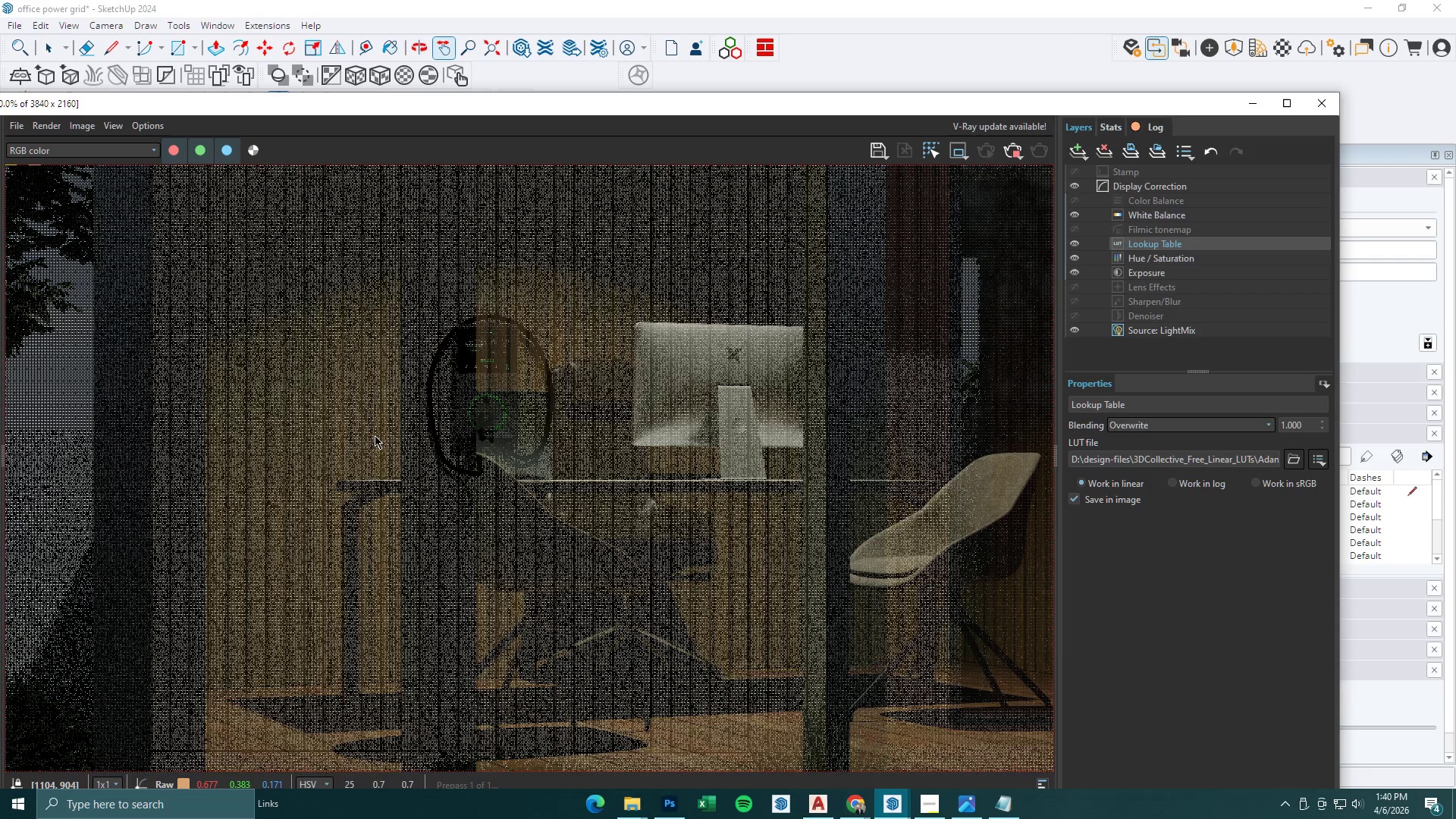 
scroll: coordinate [375, 435], scroll_direction: down, amount: 1.0
 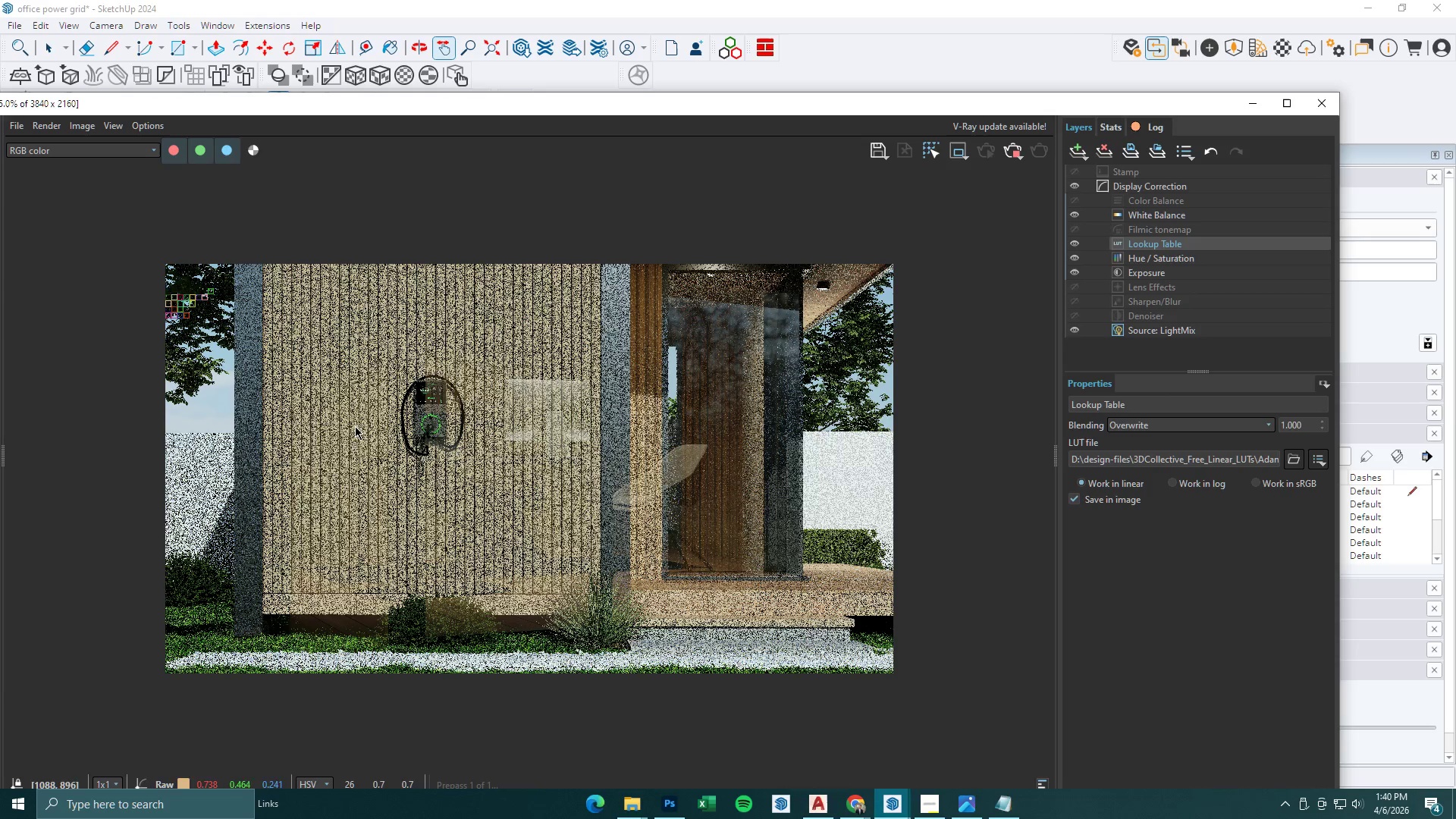 
scroll: coordinate [340, 419], scroll_direction: up, amount: 1.0
 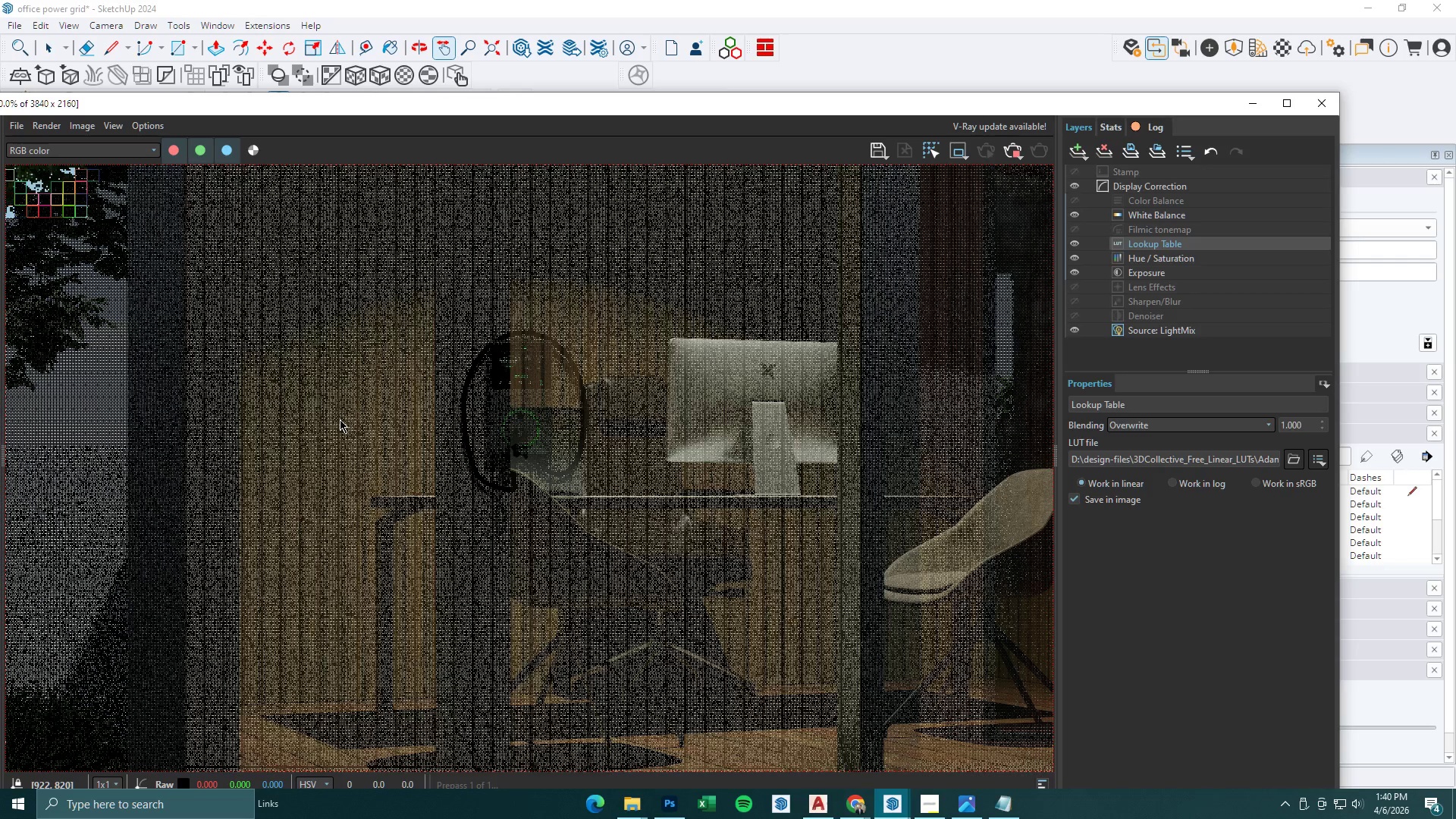 
scroll: coordinate [493, 490], scroll_direction: down, amount: 5.0
 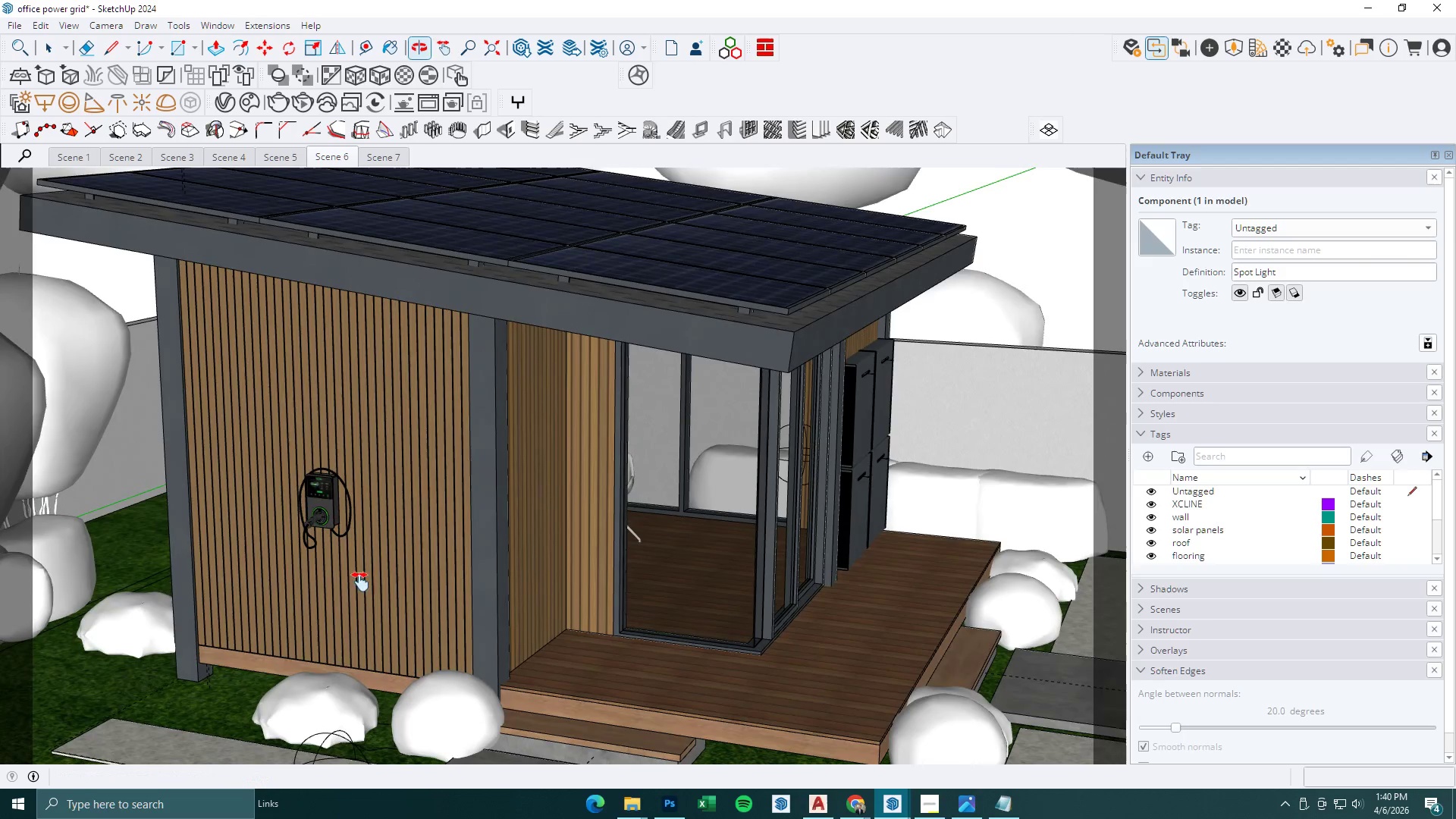 
scroll: coordinate [331, 556], scroll_direction: up, amount: 2.0
 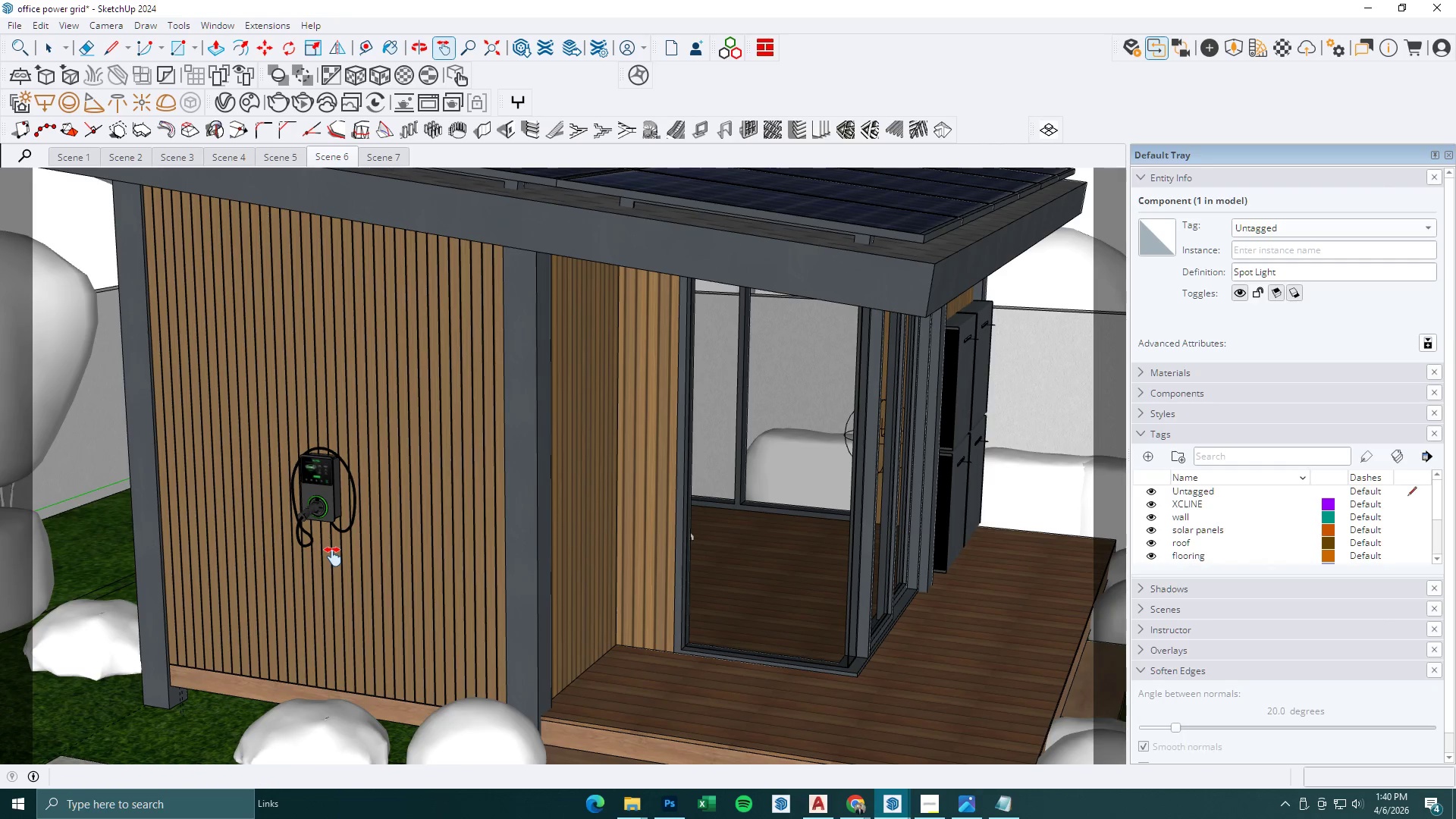 
key(Space)
 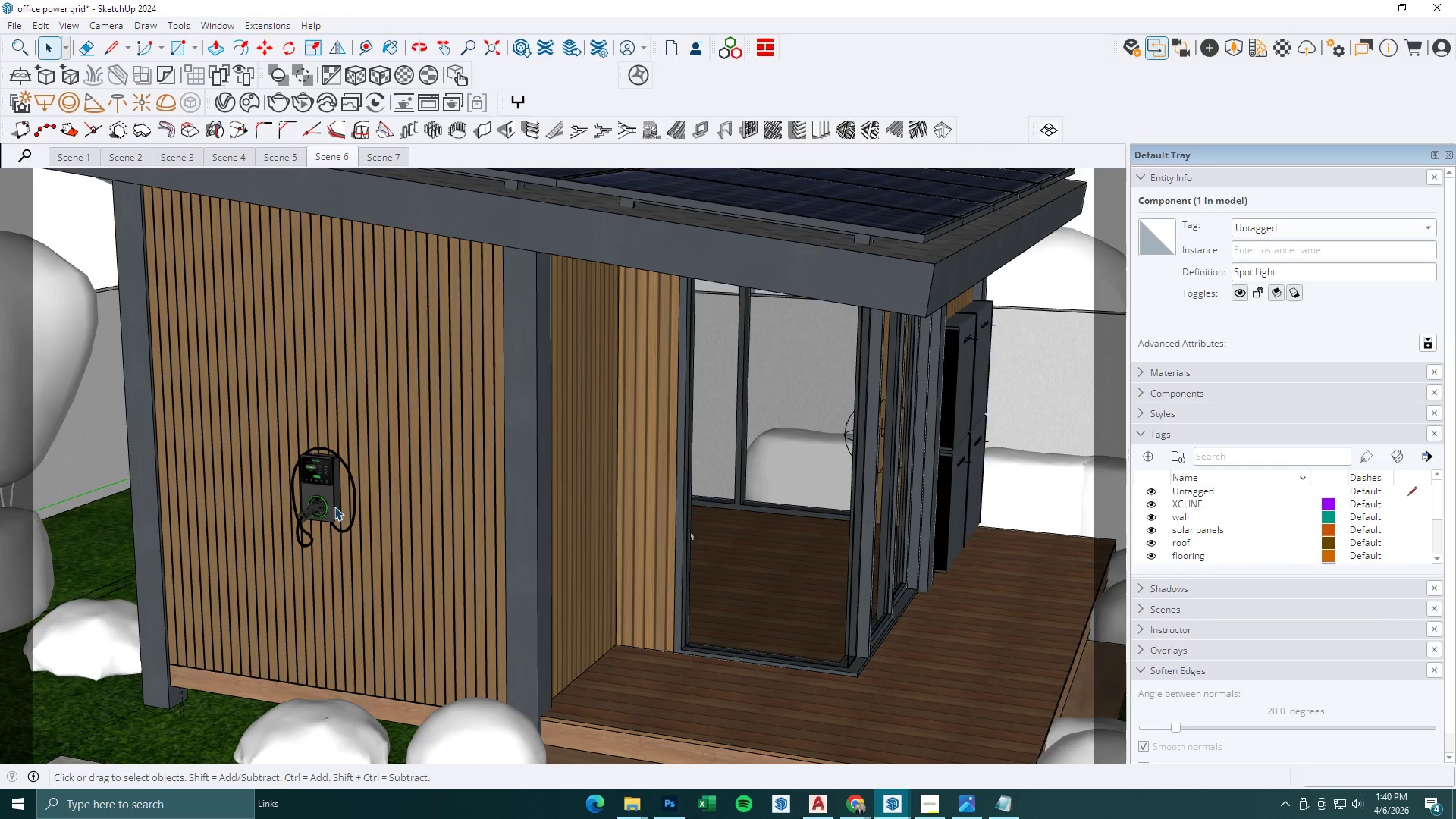 
left_click([330, 494])
 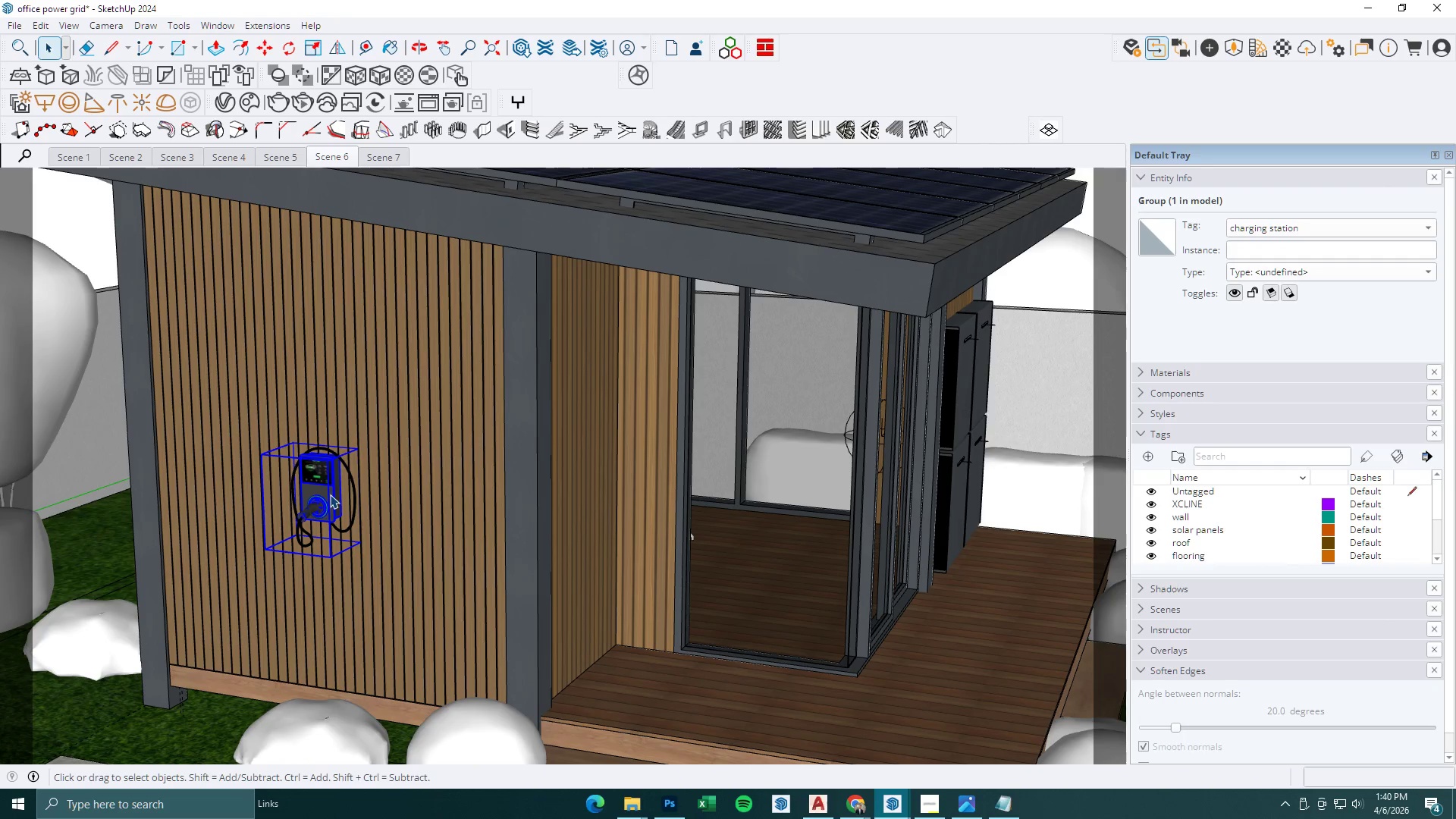 
key(M)
 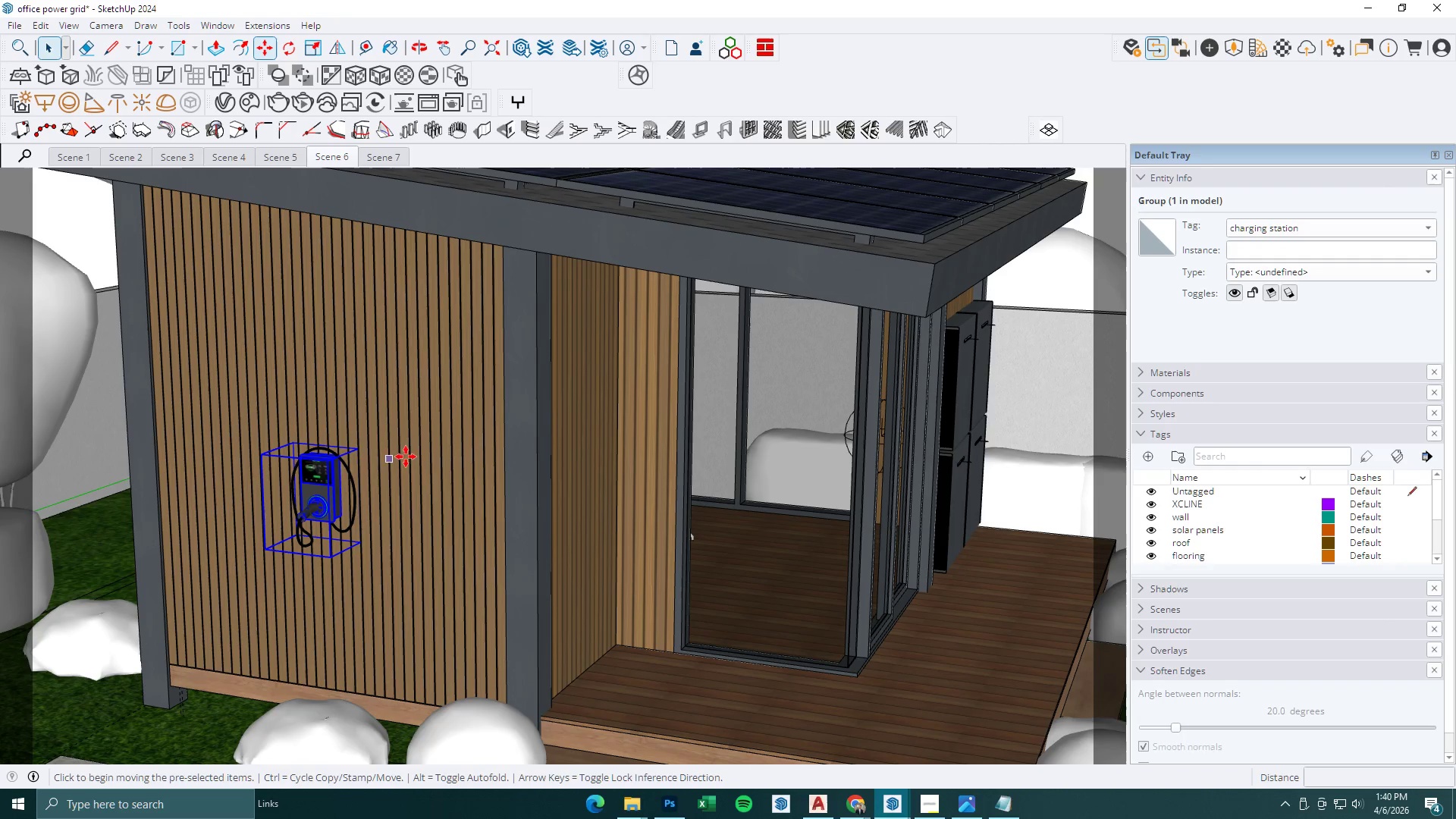 
left_click([406, 457])
 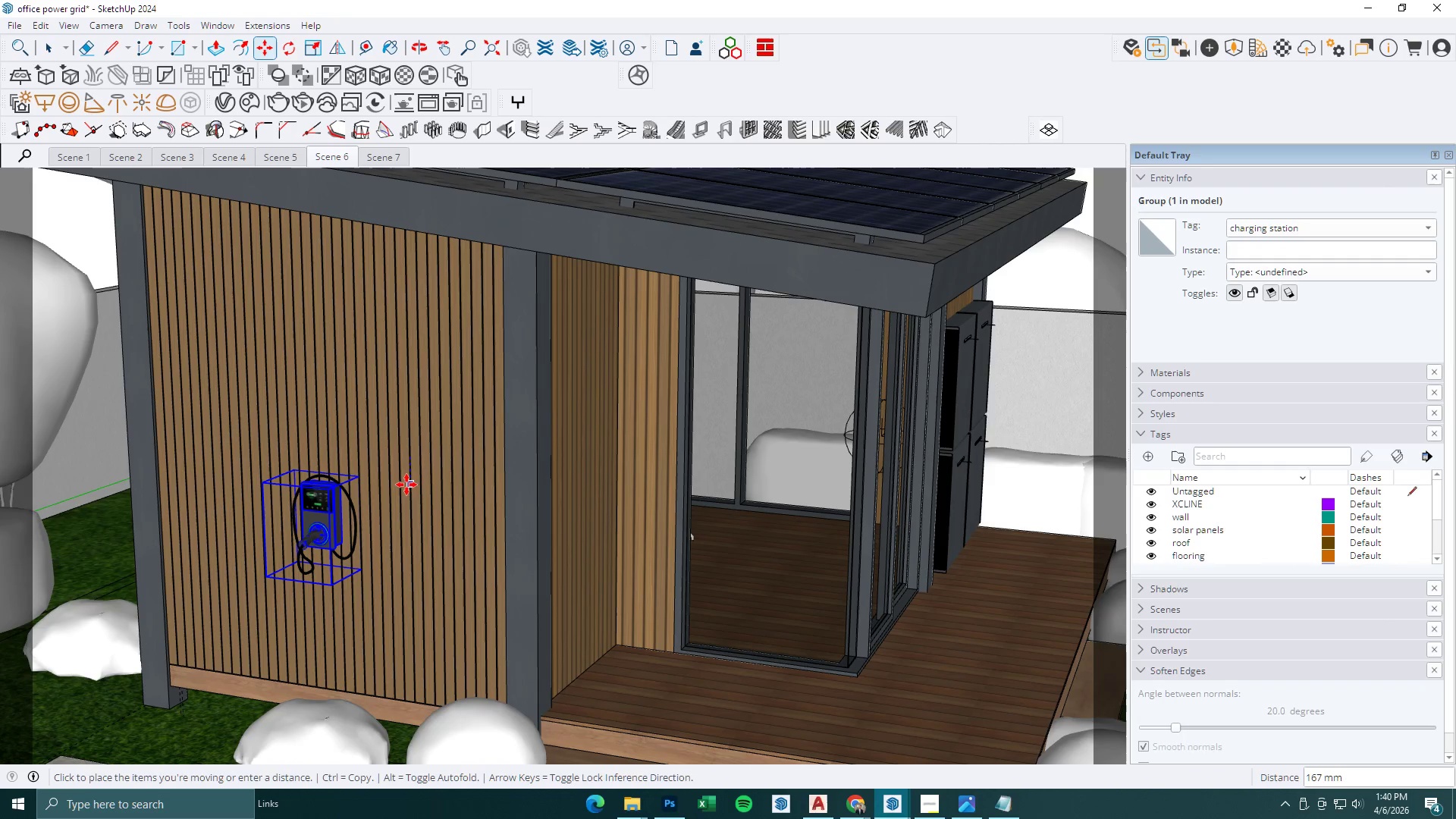 
left_click([406, 485])
 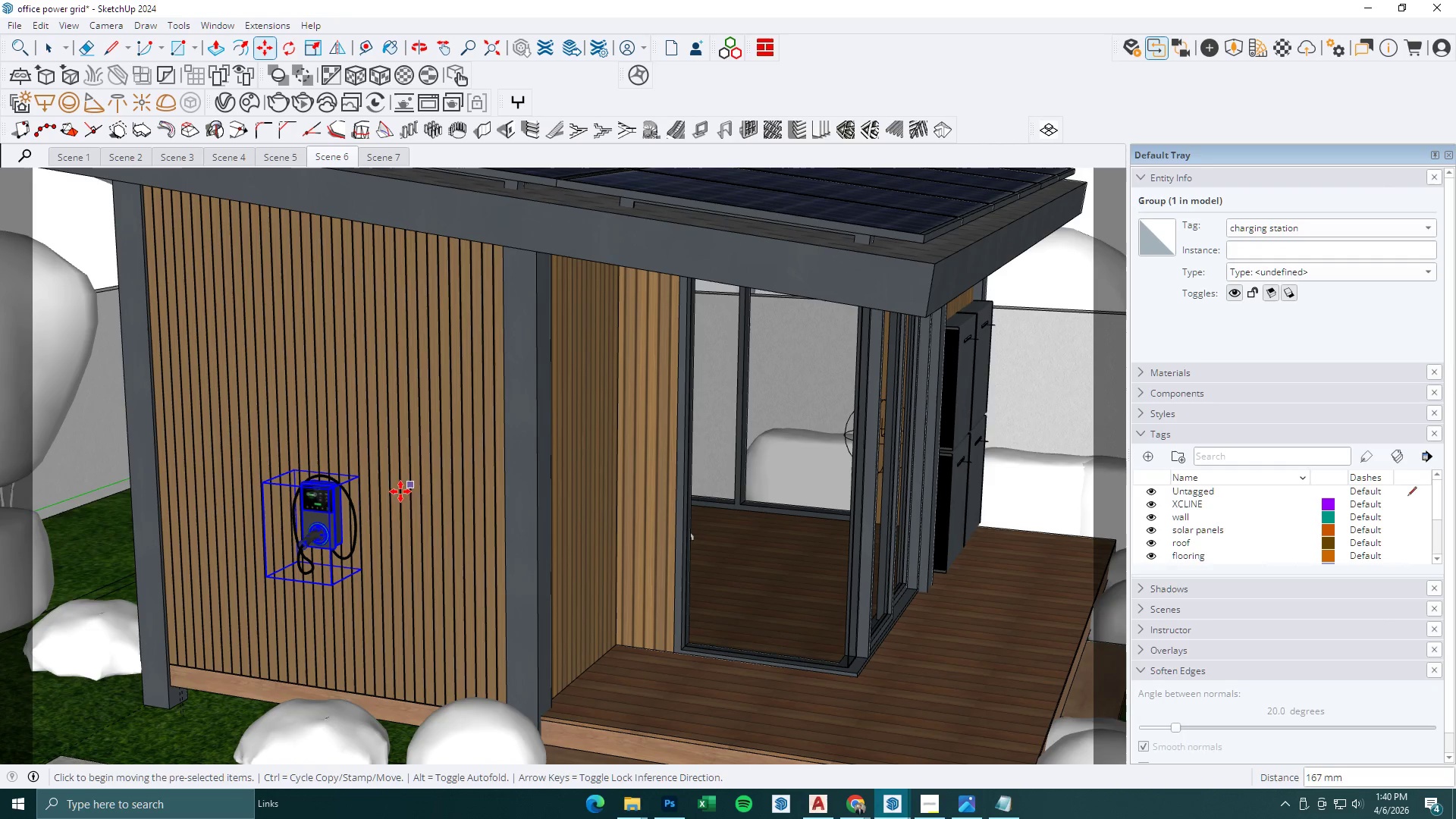 
scroll: coordinate [385, 529], scroll_direction: down, amount: 2.0
 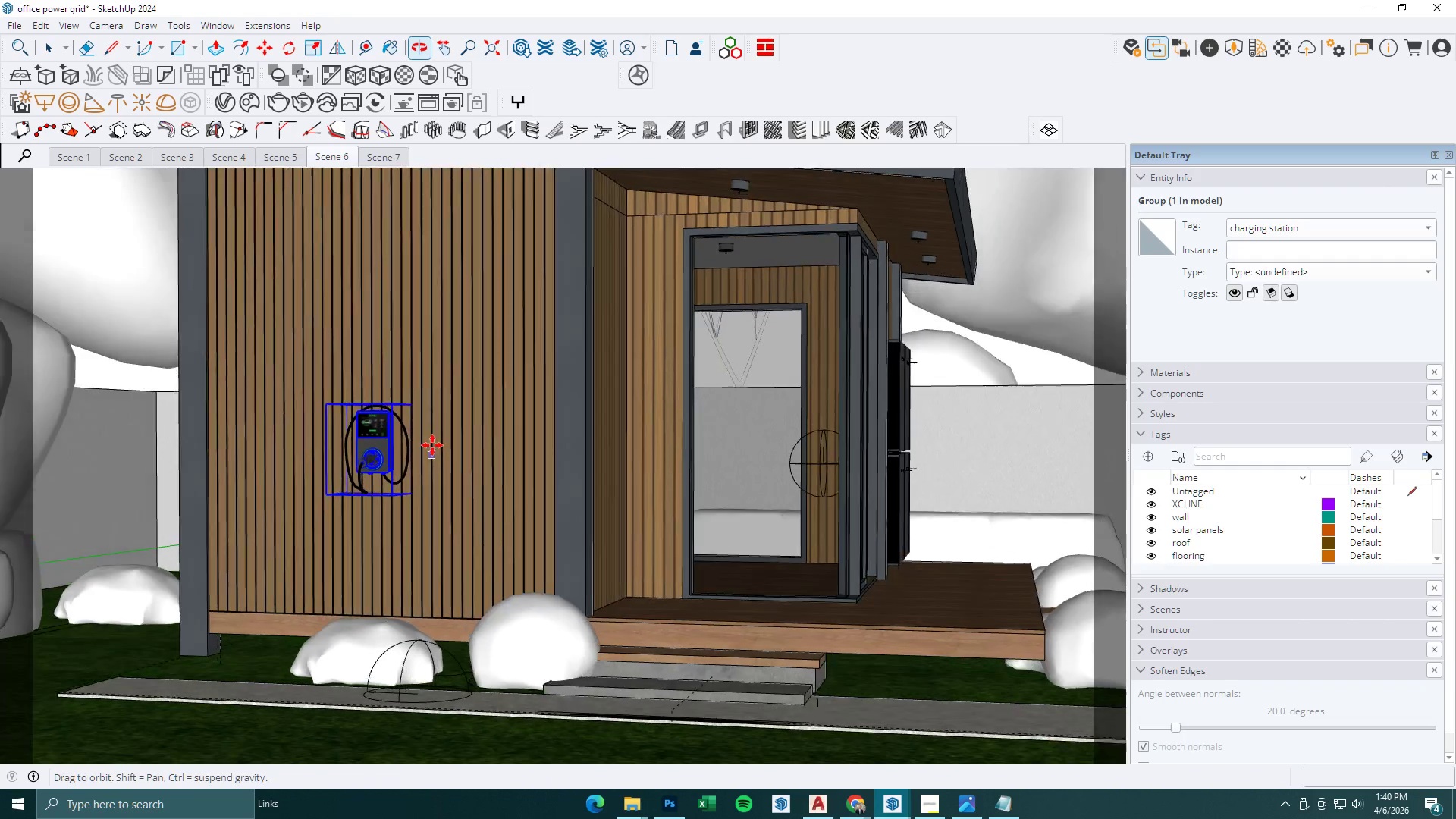 
scroll: coordinate [218, 453], scroll_direction: up, amount: 6.0
 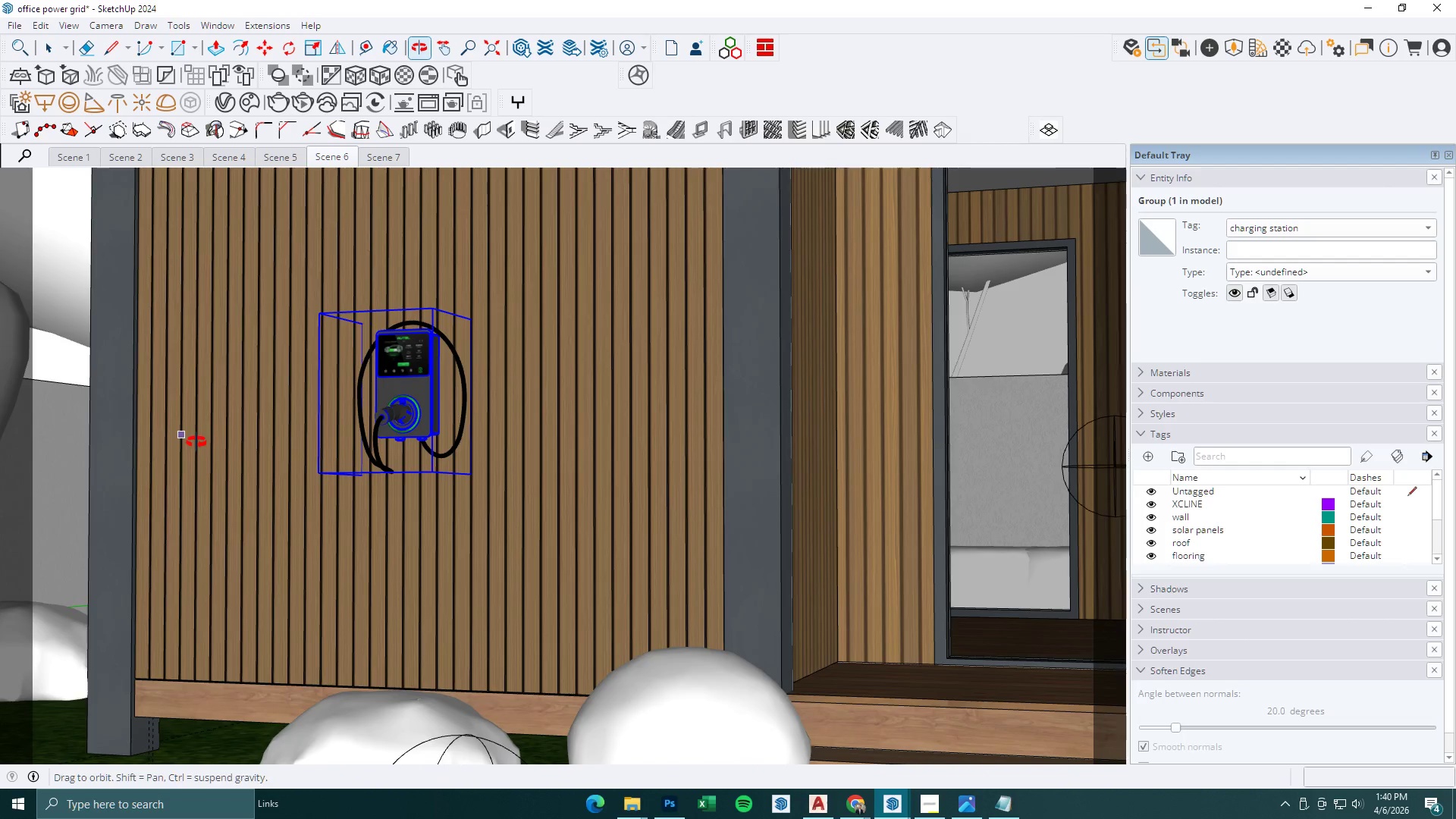 
scroll: coordinate [287, 545], scroll_direction: none, amount: 0.0
 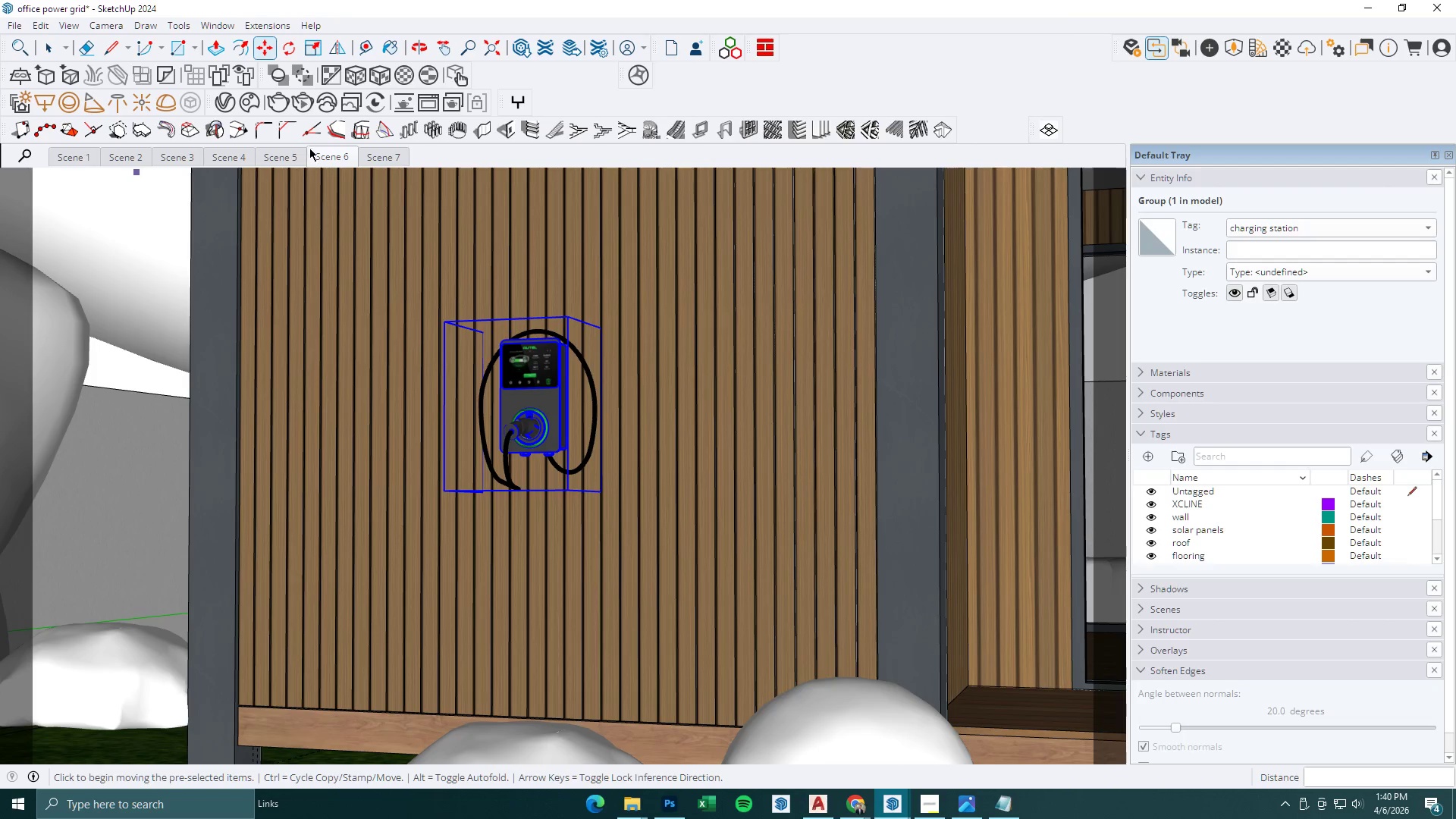 
mouse_move([391, 151])
 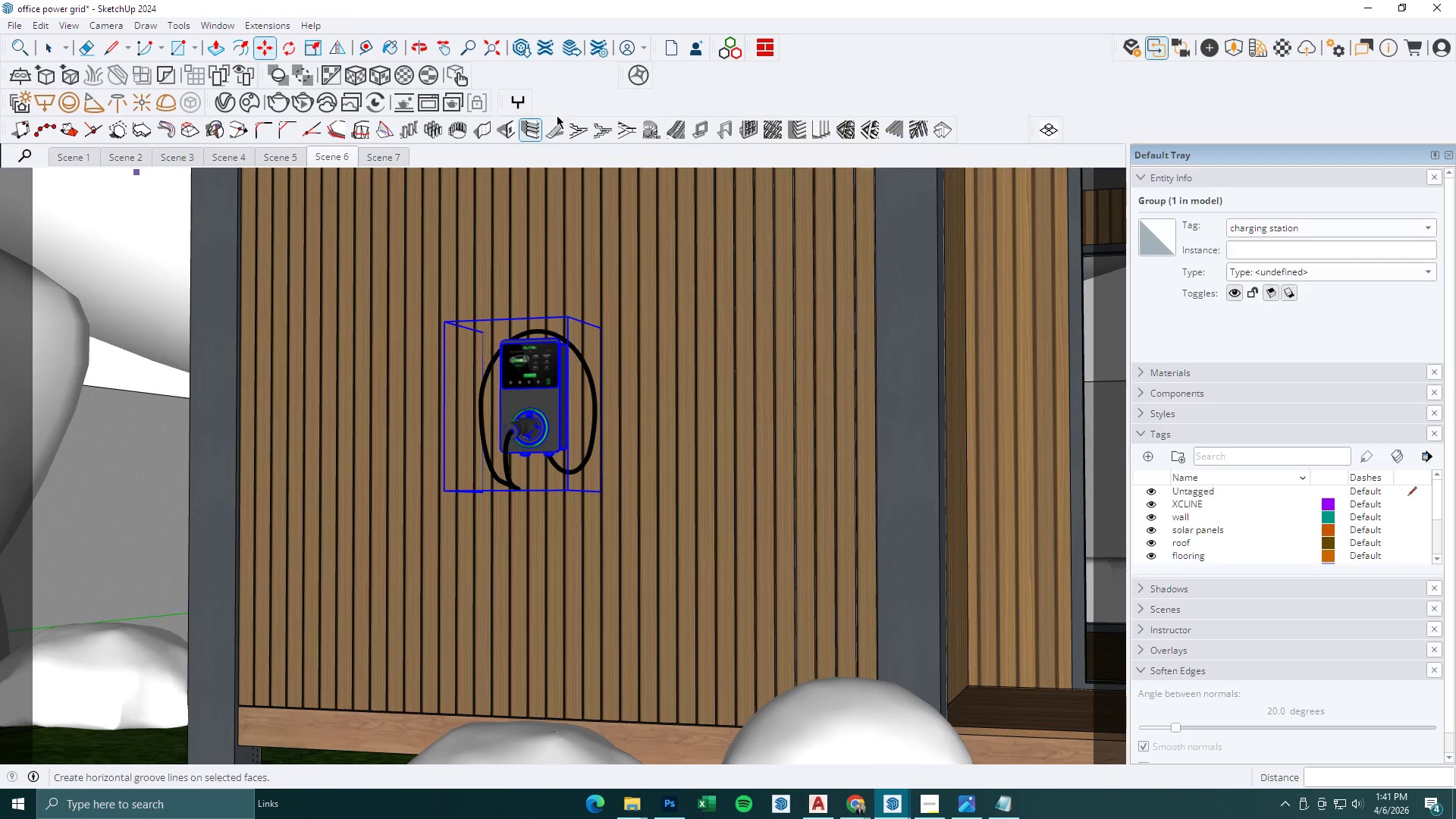 
left_click([1130, 43])
 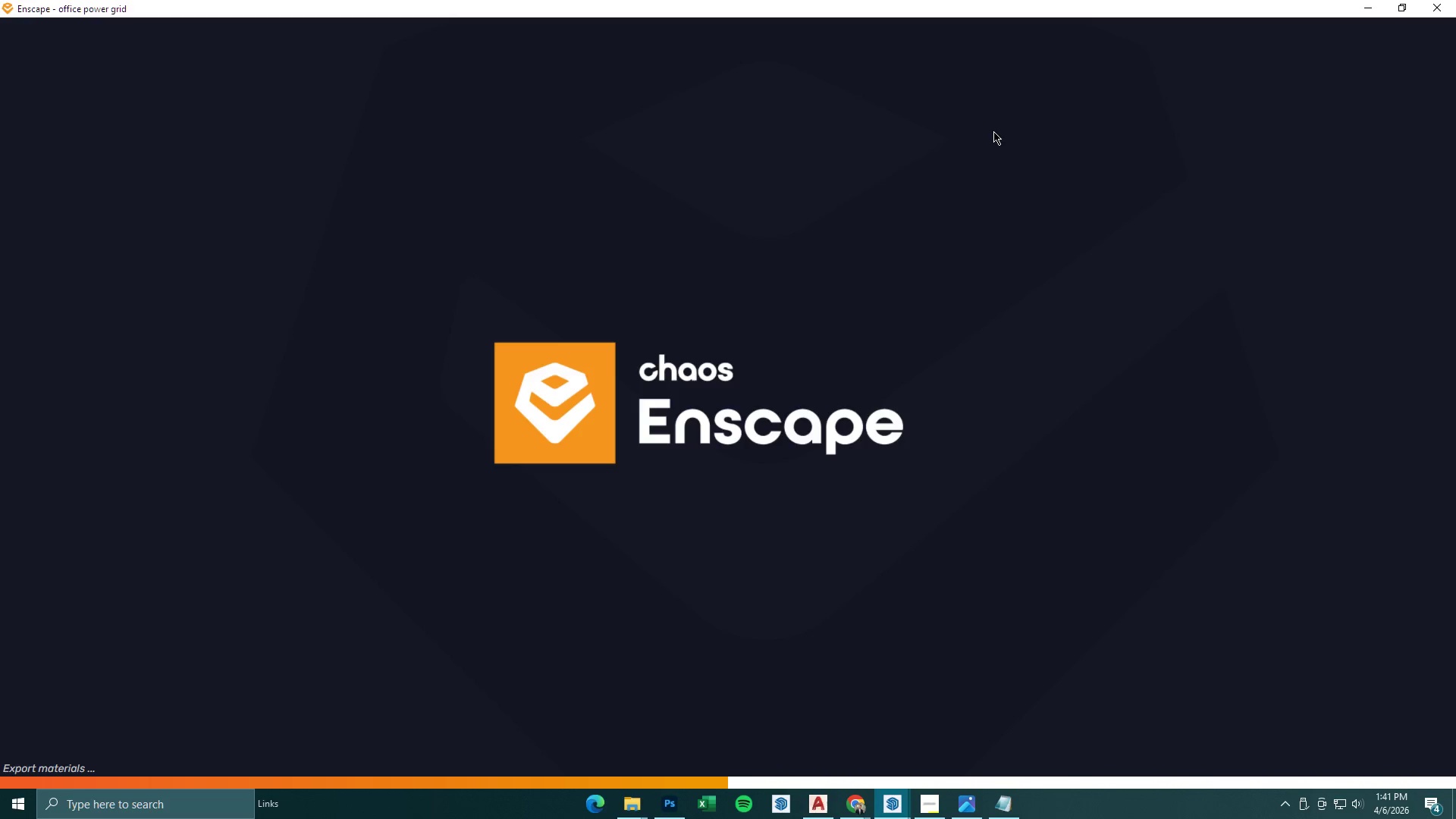 
wait(15.73)
 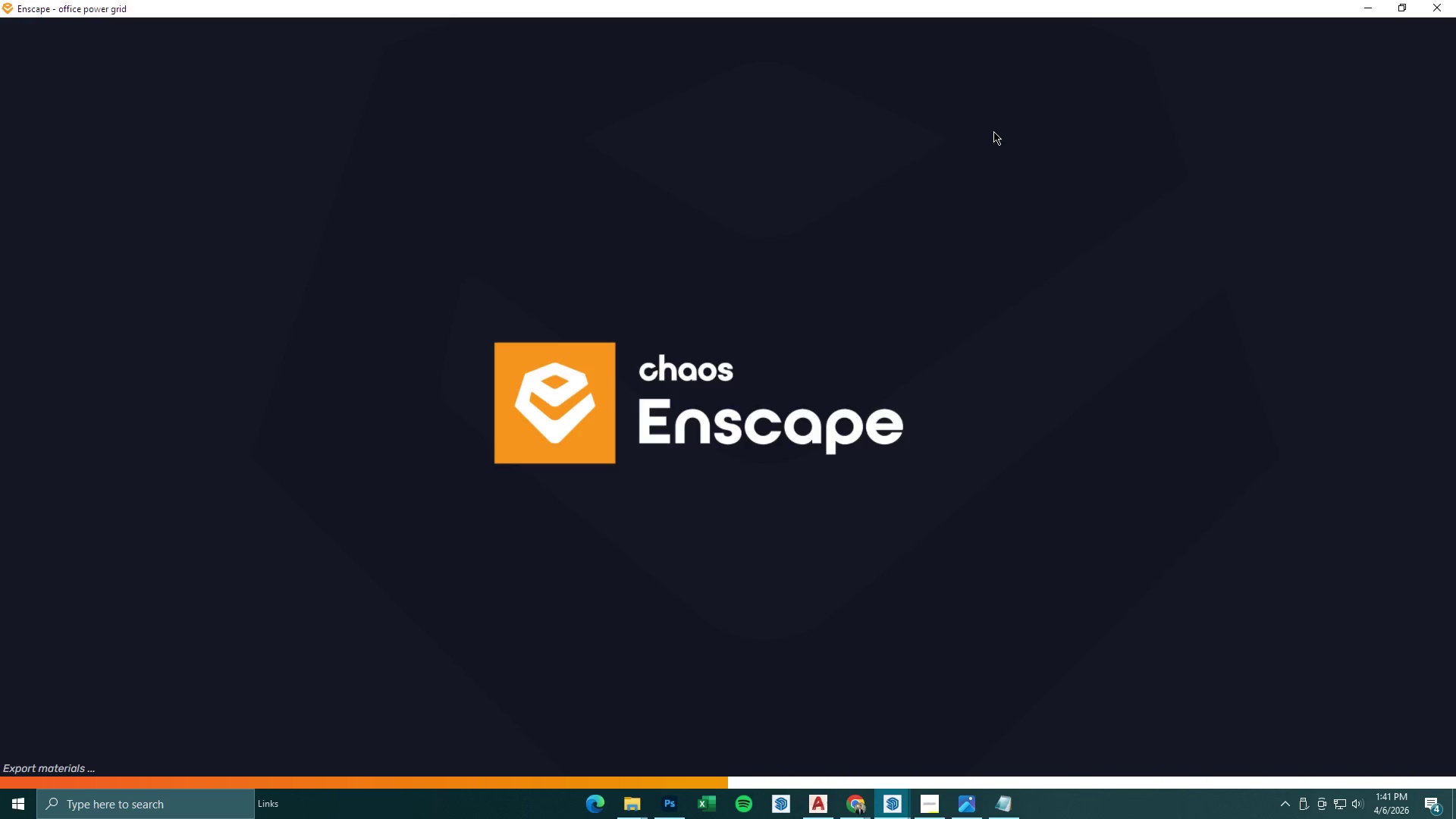 
scroll: coordinate [763, 390], scroll_direction: up, amount: 6.0
 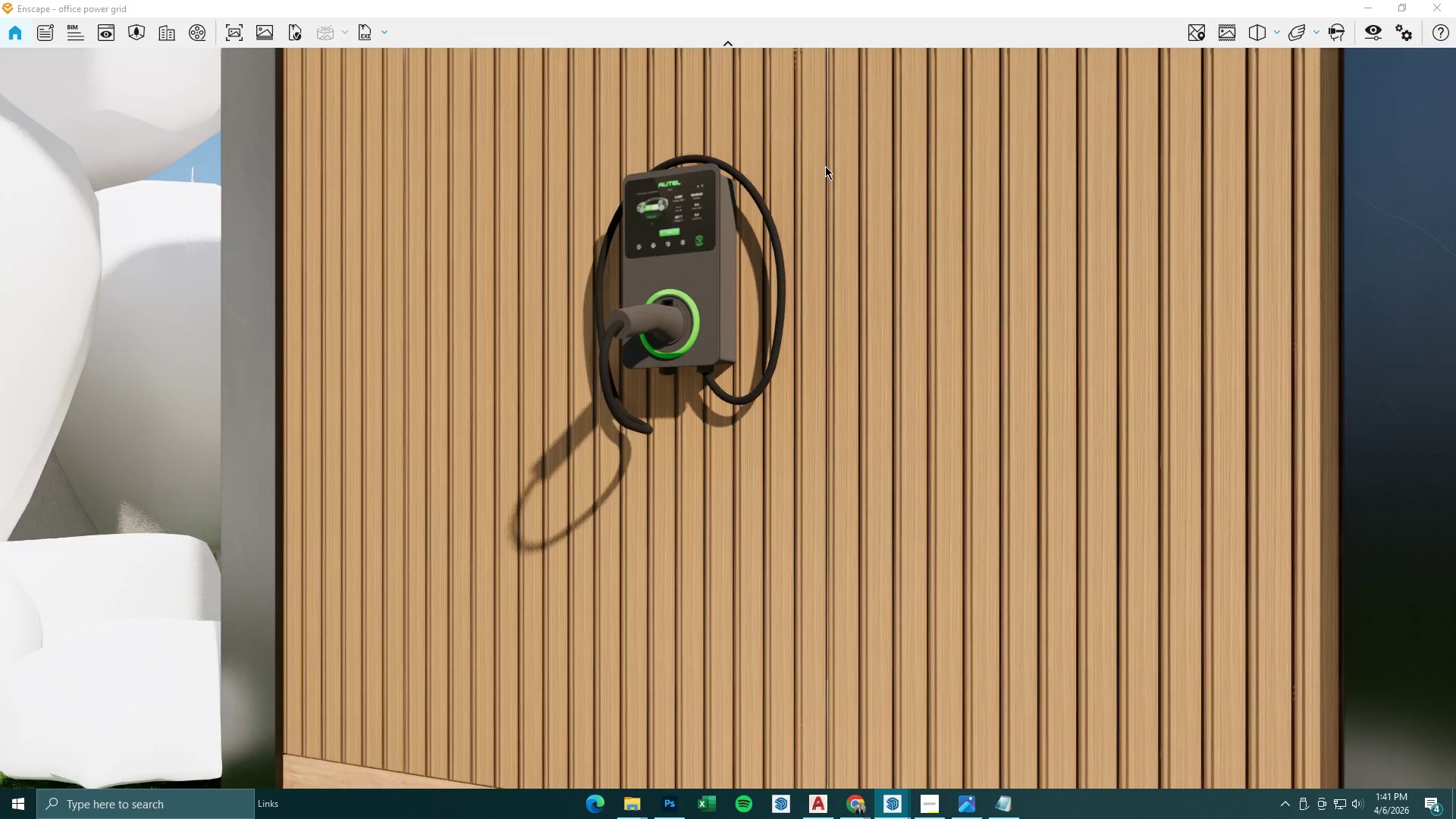 
scroll: coordinate [819, 262], scroll_direction: down, amount: 5.0
 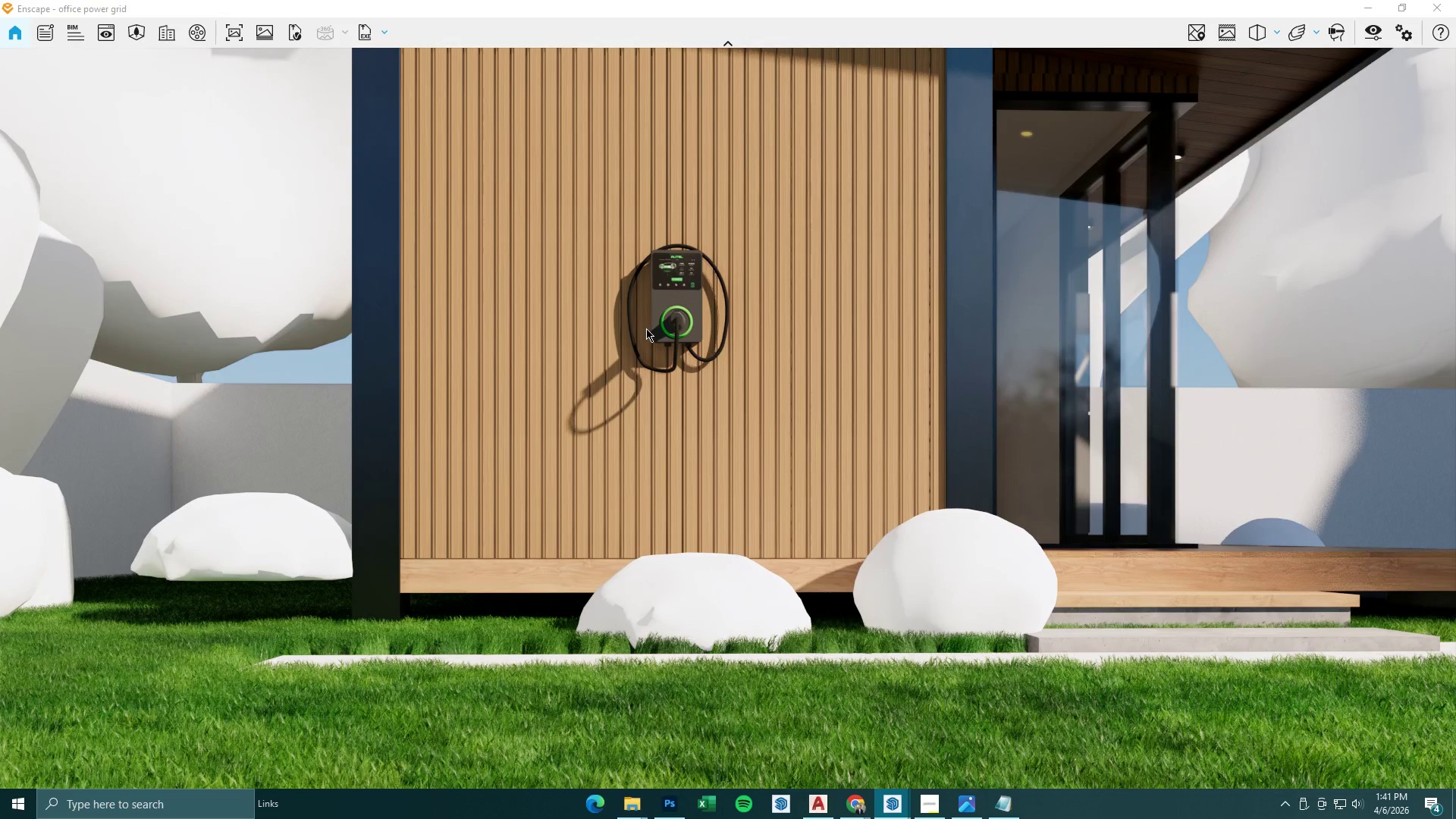 
wait(8.58)
 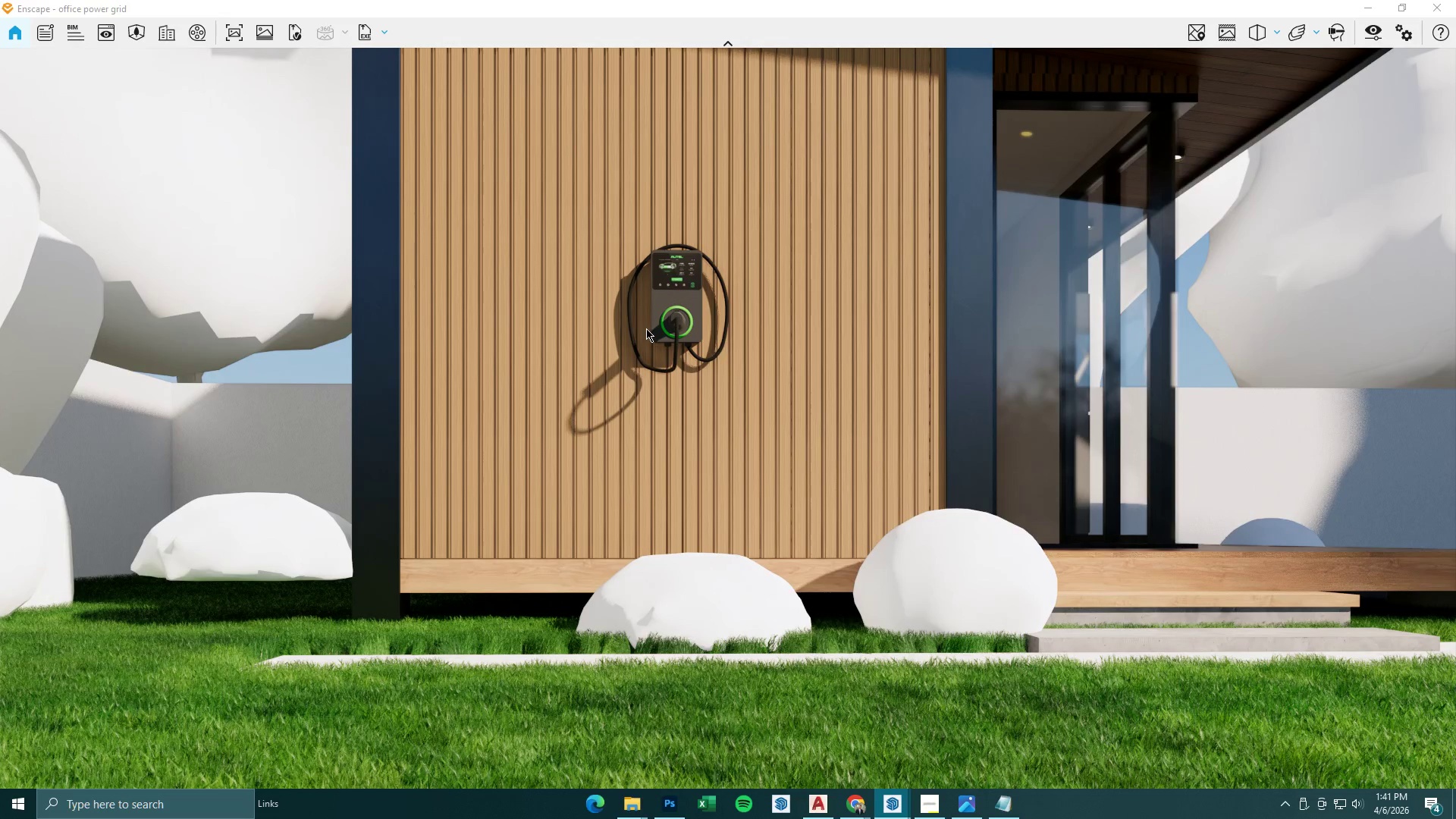 
left_click([1358, 5])
 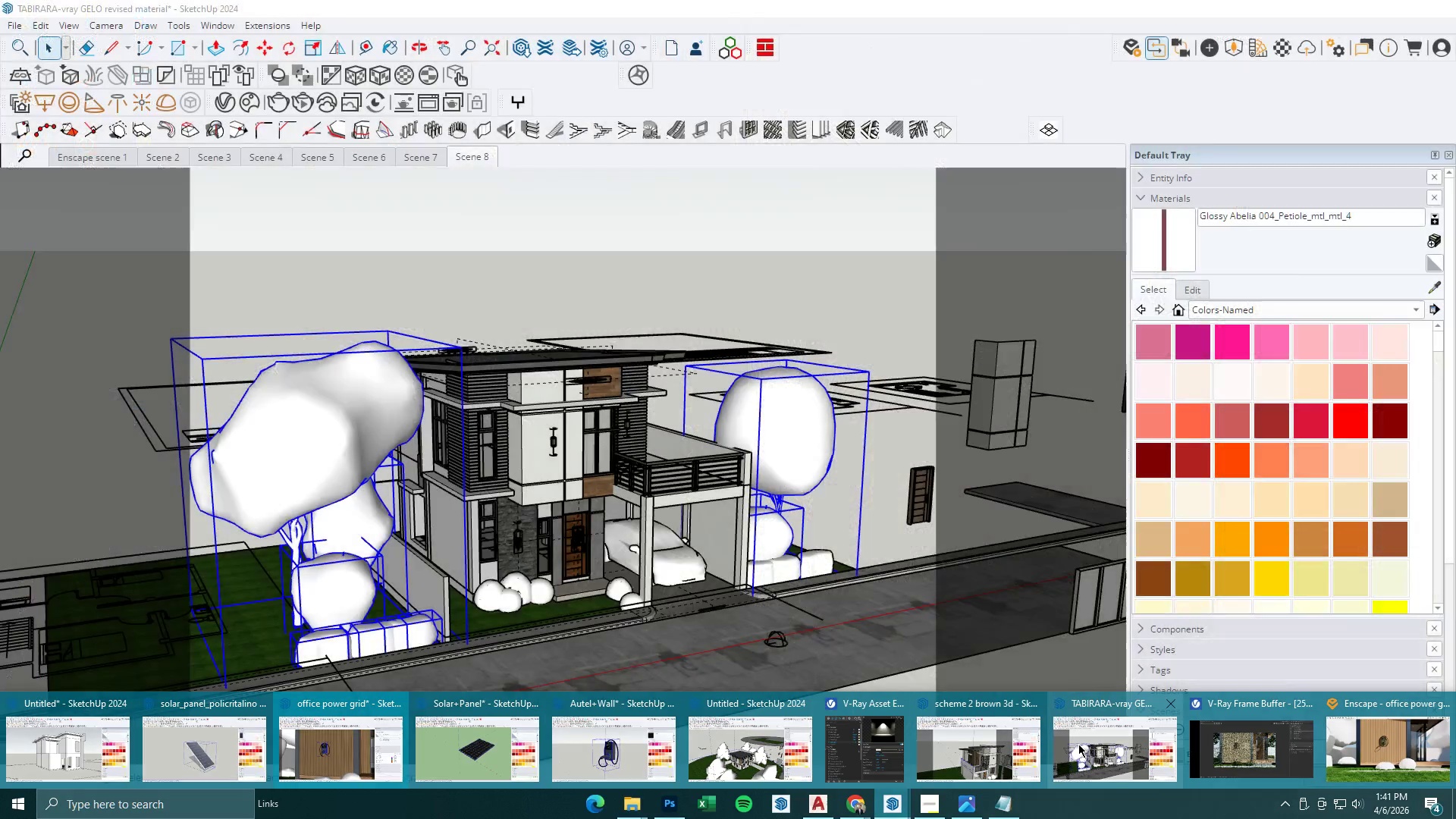 
wait(11.58)
 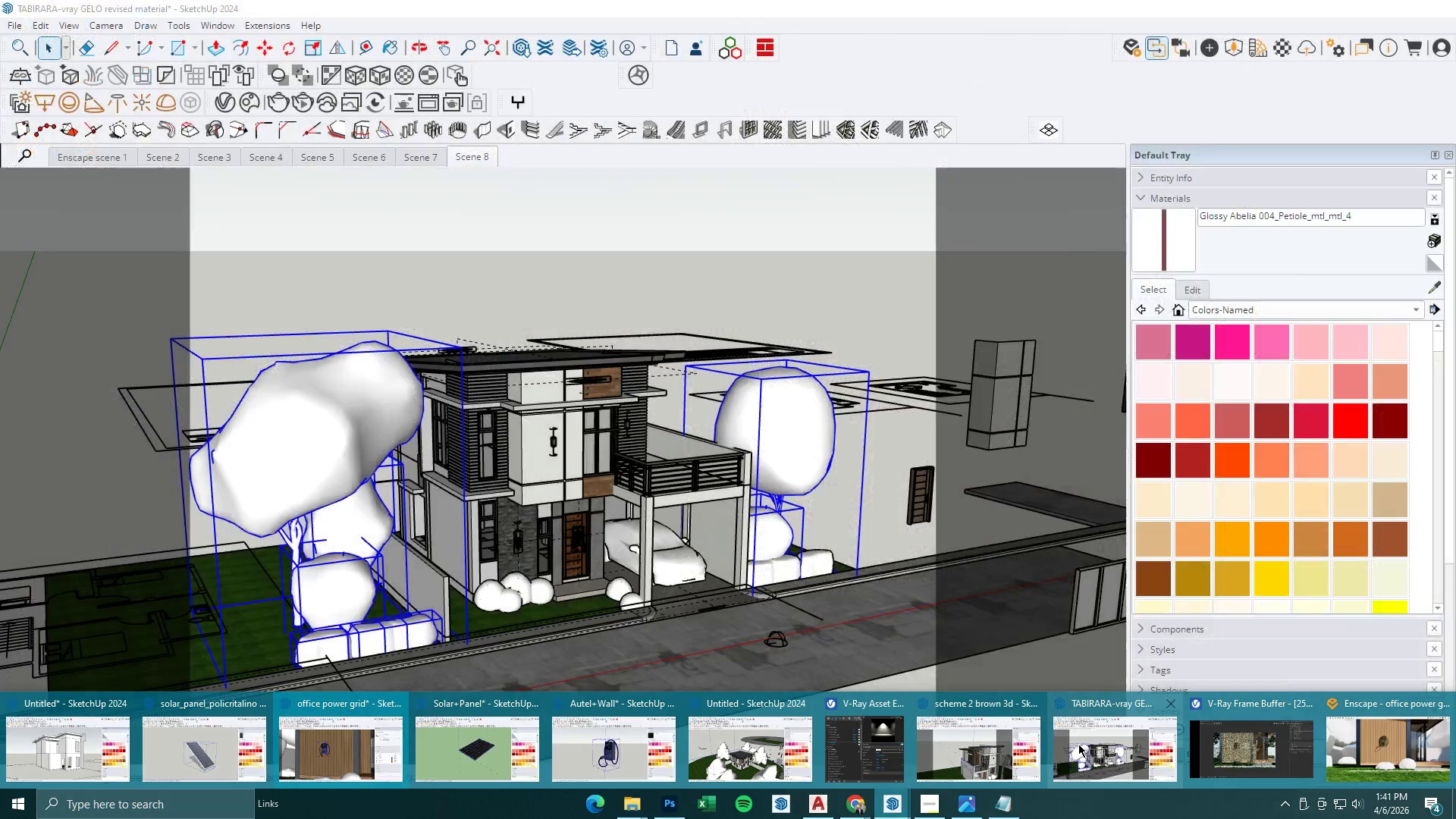 
left_click([325, 152])
 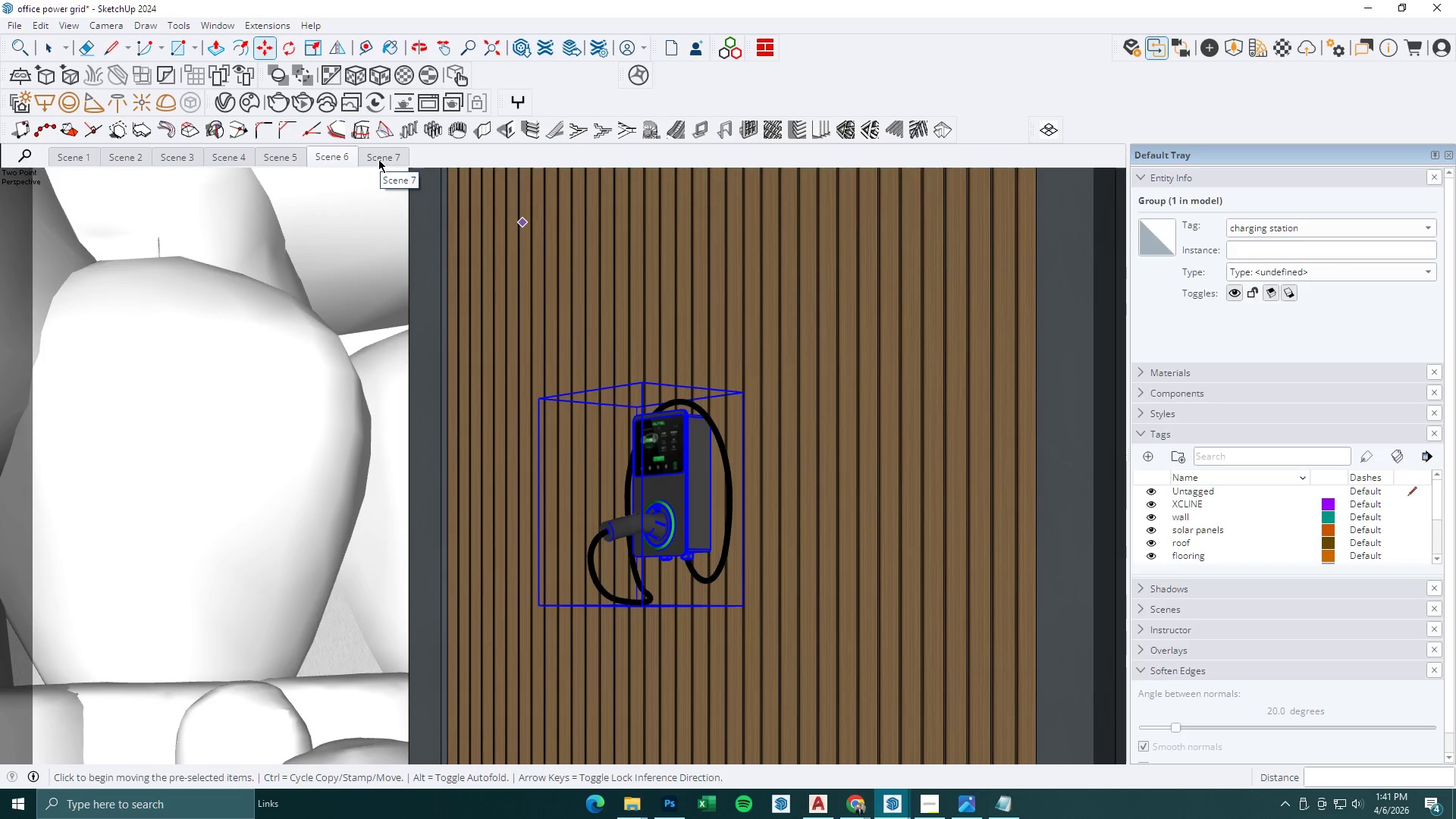 
left_click([378, 159])
 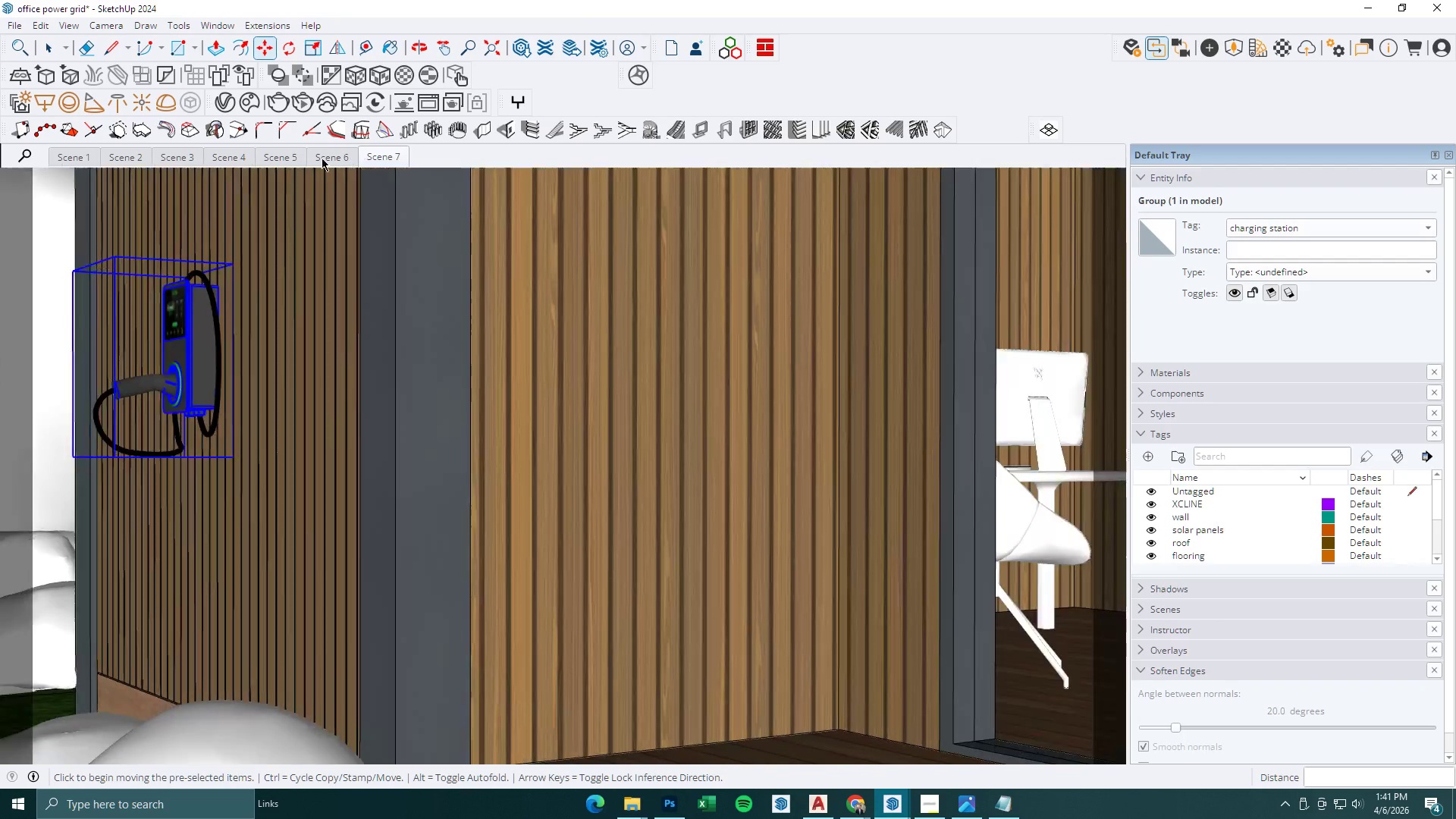 
left_click([322, 158])
 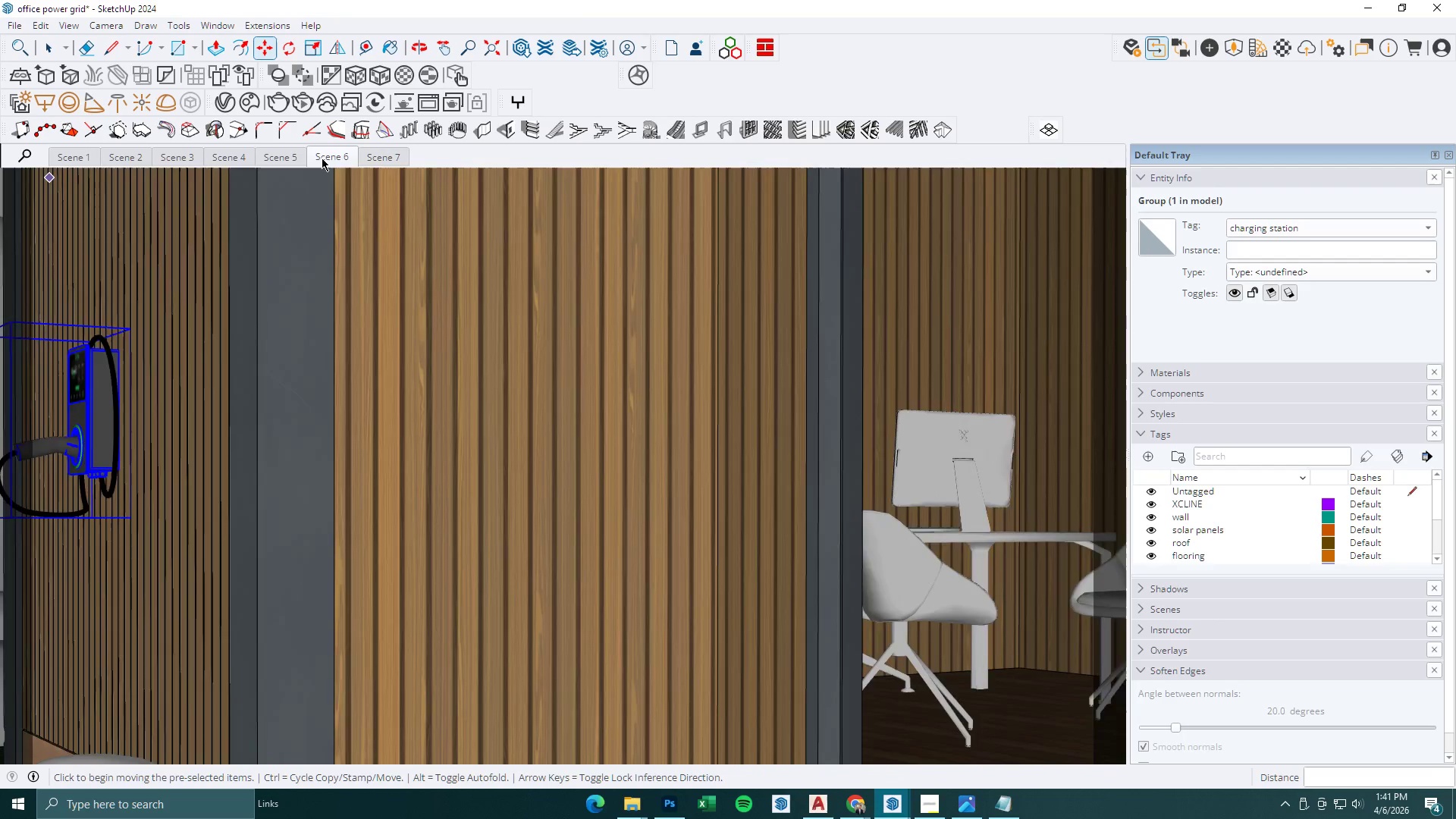 
mouse_move([331, 179])
 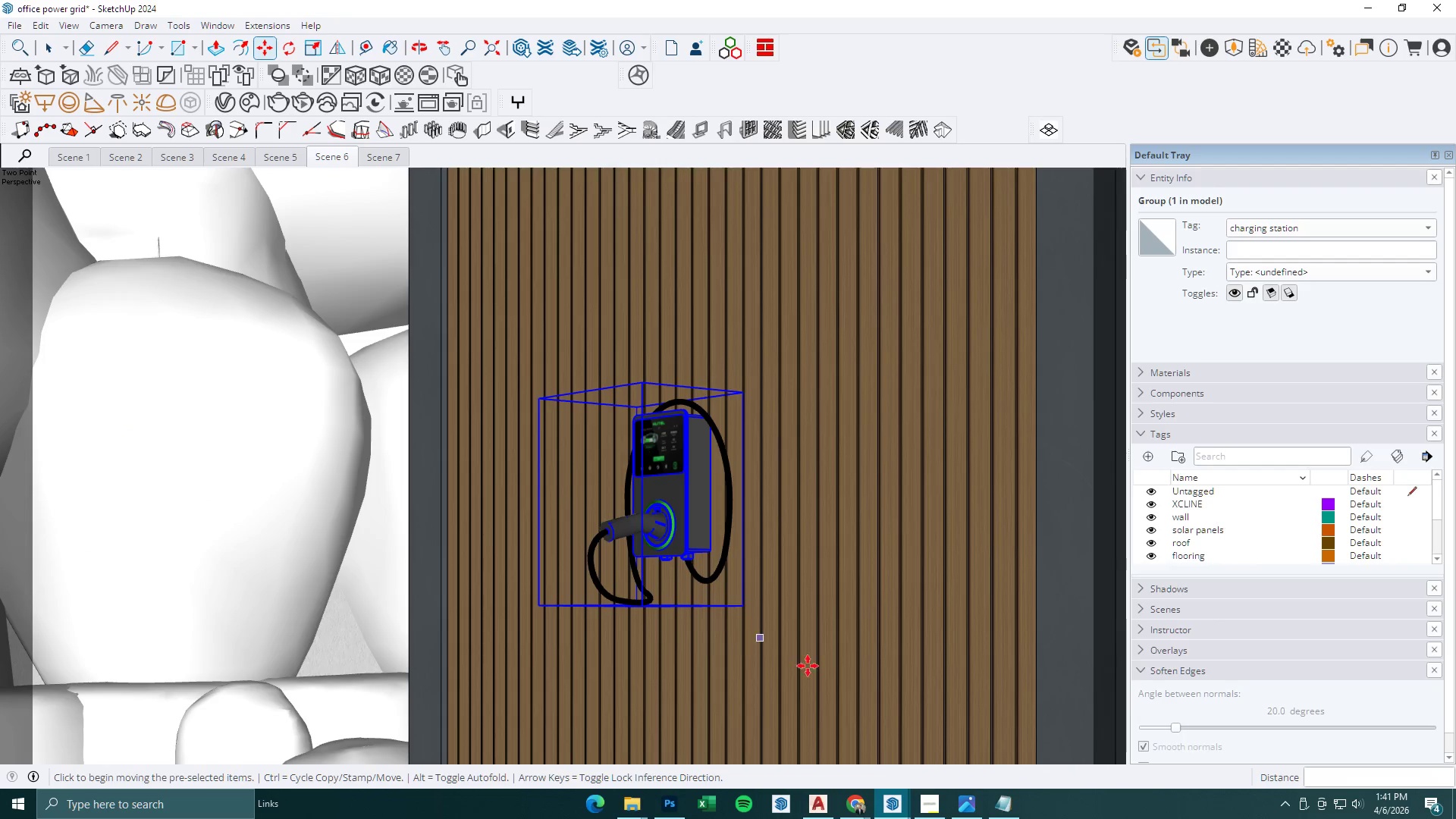 
scroll: coordinate [944, 700], scroll_direction: up, amount: 3.0
 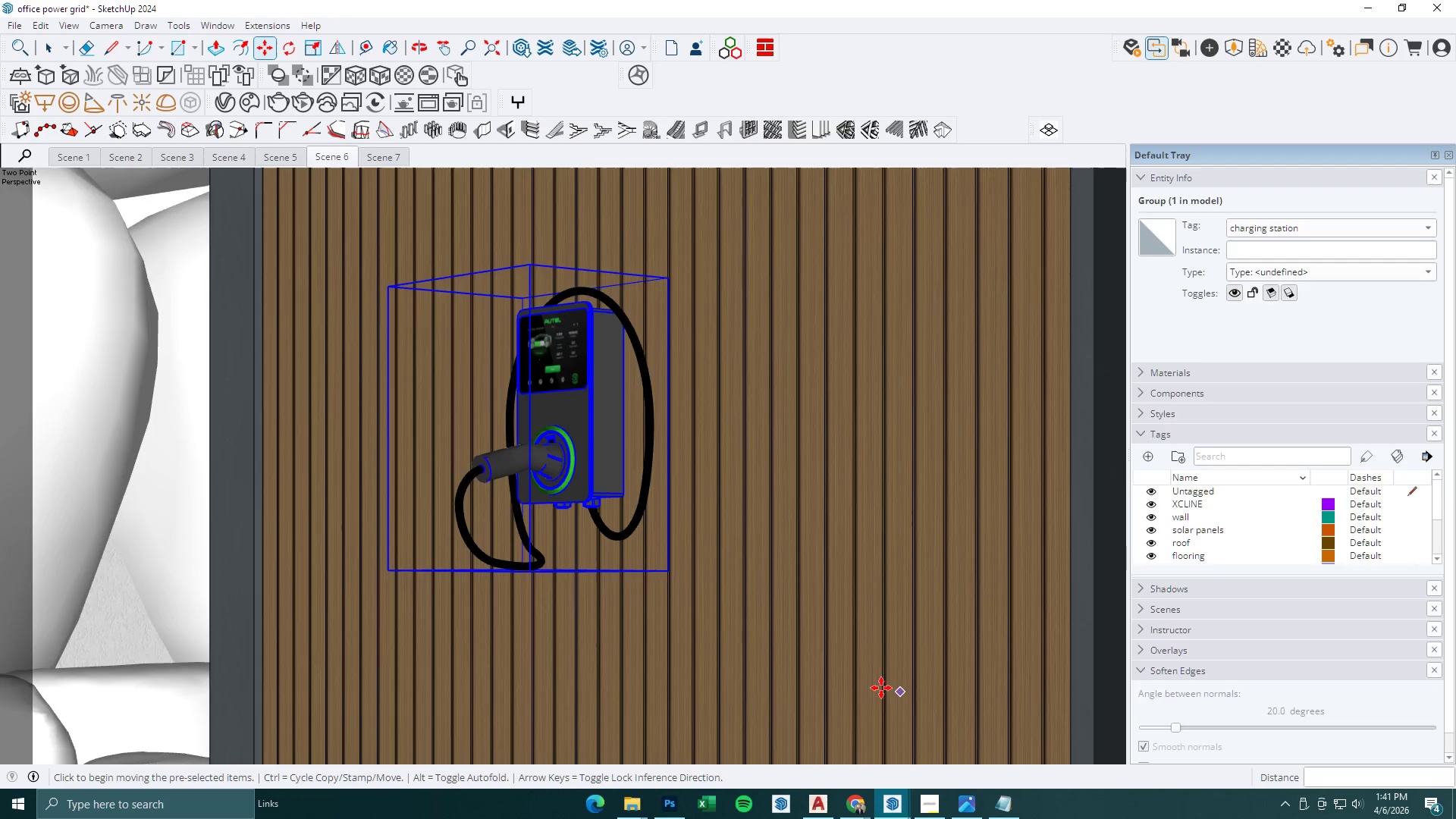 
scroll: coordinate [799, 549], scroll_direction: none, amount: 0.0
 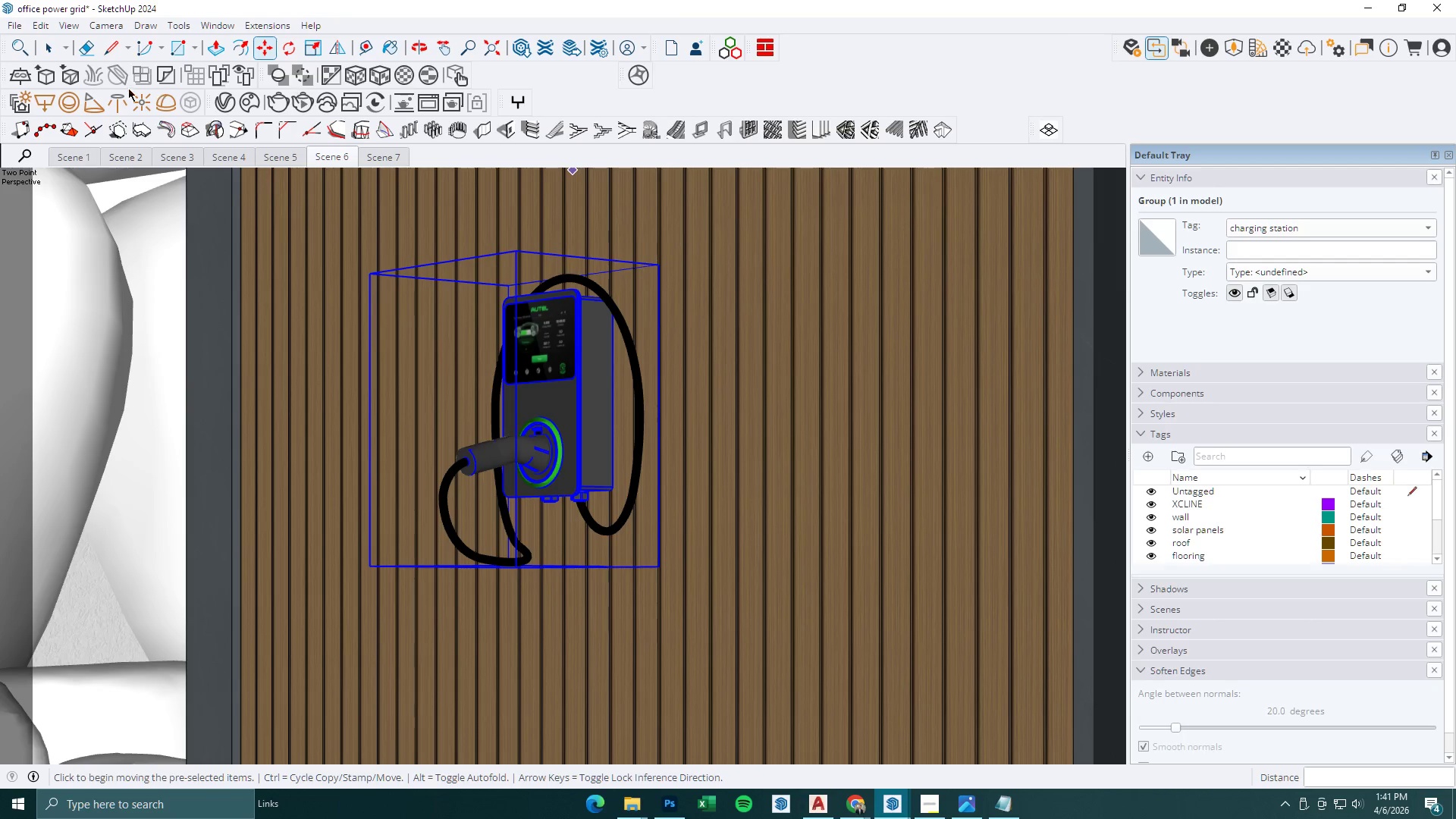 
left_click([272, 99])
 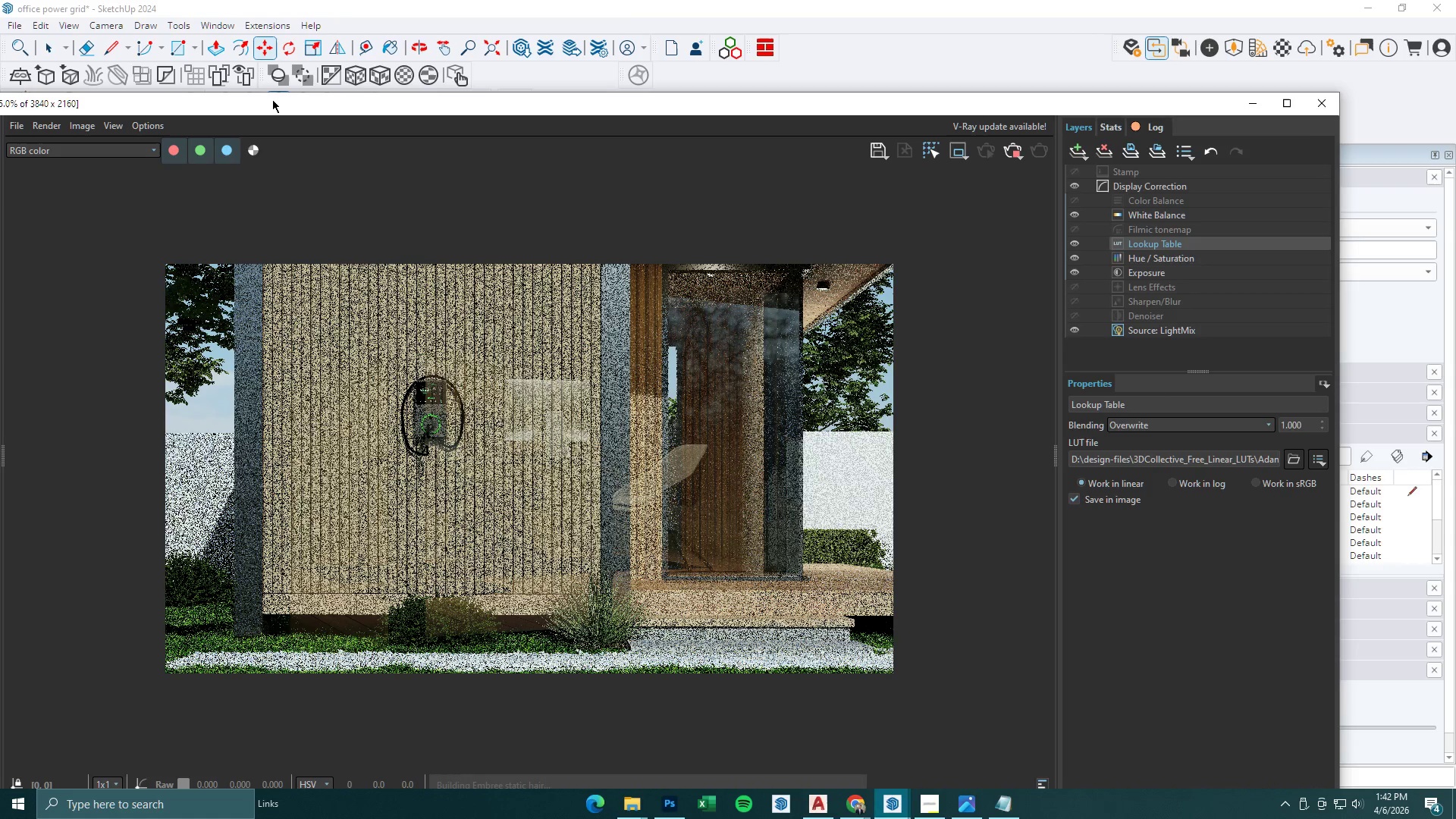 
wait(31.52)
 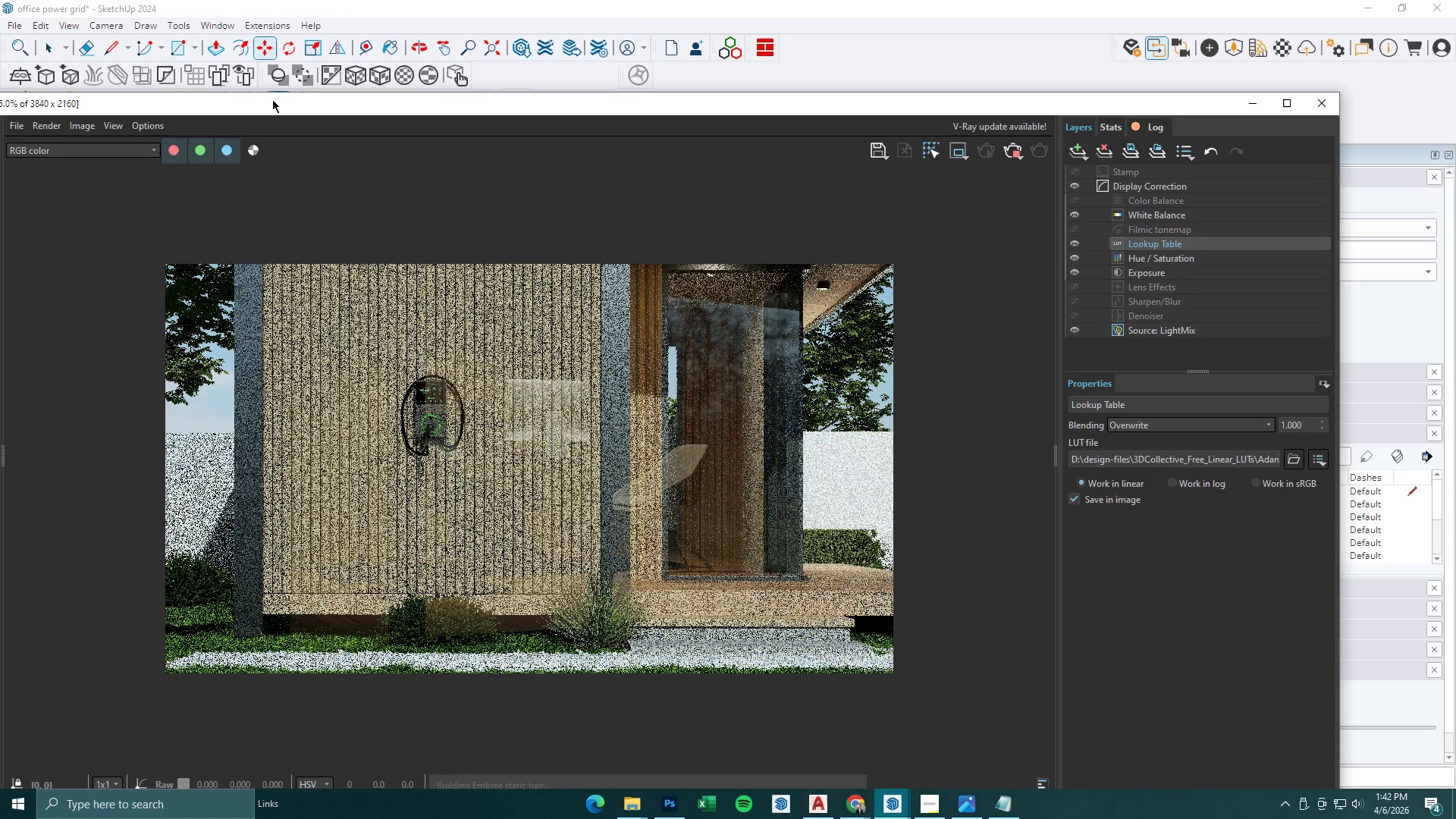 
scroll: coordinate [513, 425], scroll_direction: up, amount: 1.0
 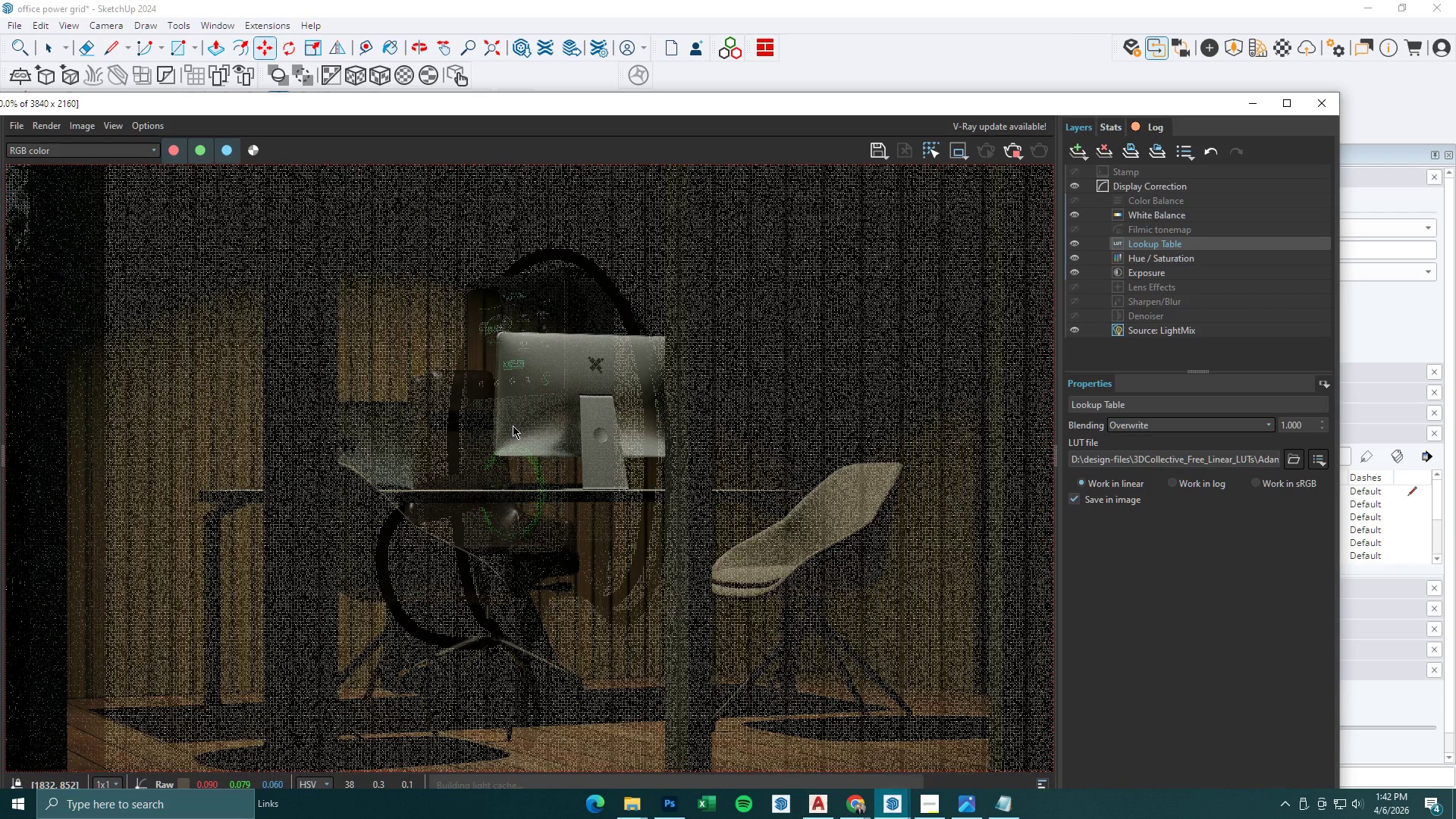 
scroll: coordinate [513, 425], scroll_direction: down, amount: 1.0
 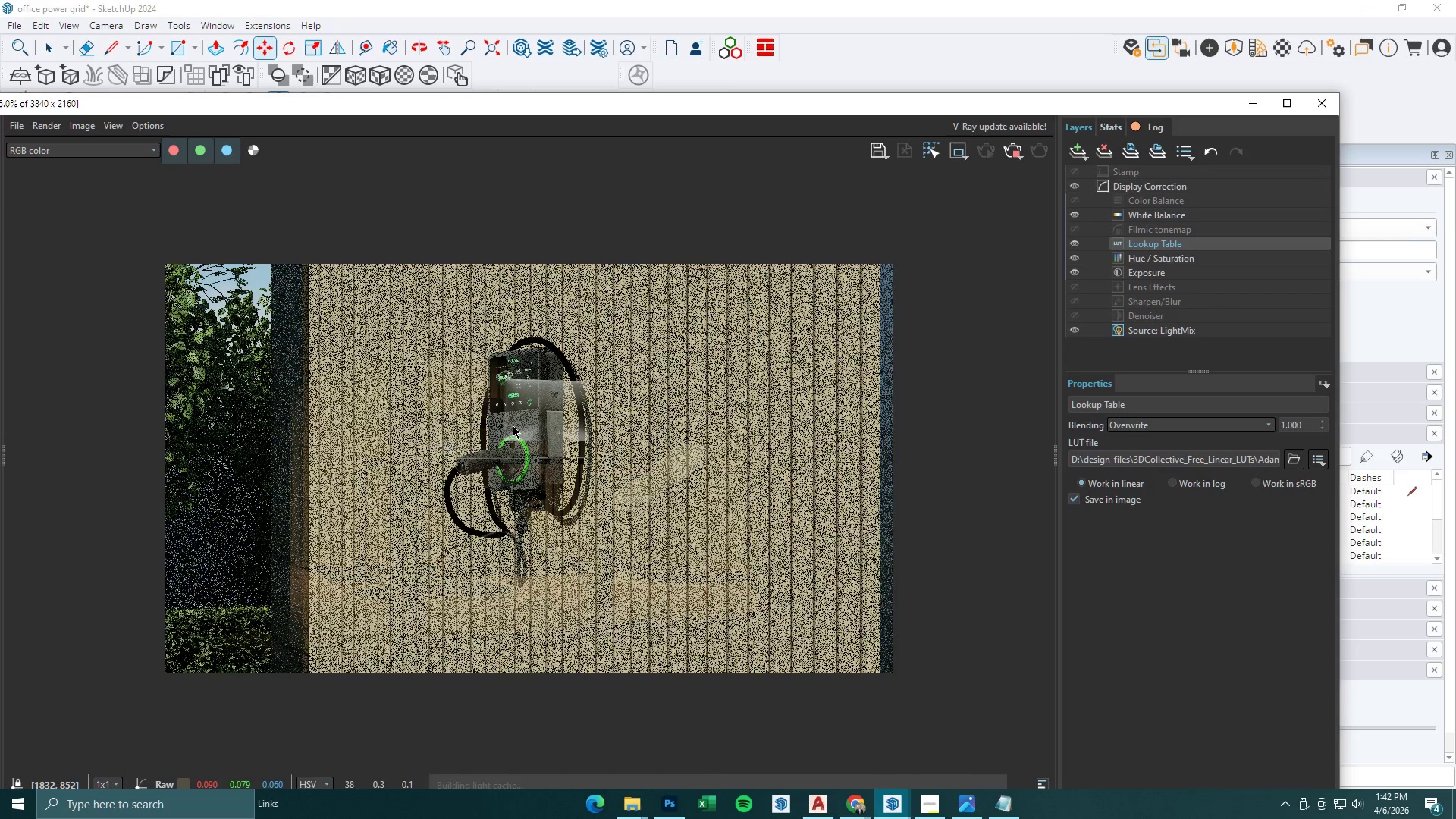 
scroll: coordinate [513, 425], scroll_direction: up, amount: 1.0
 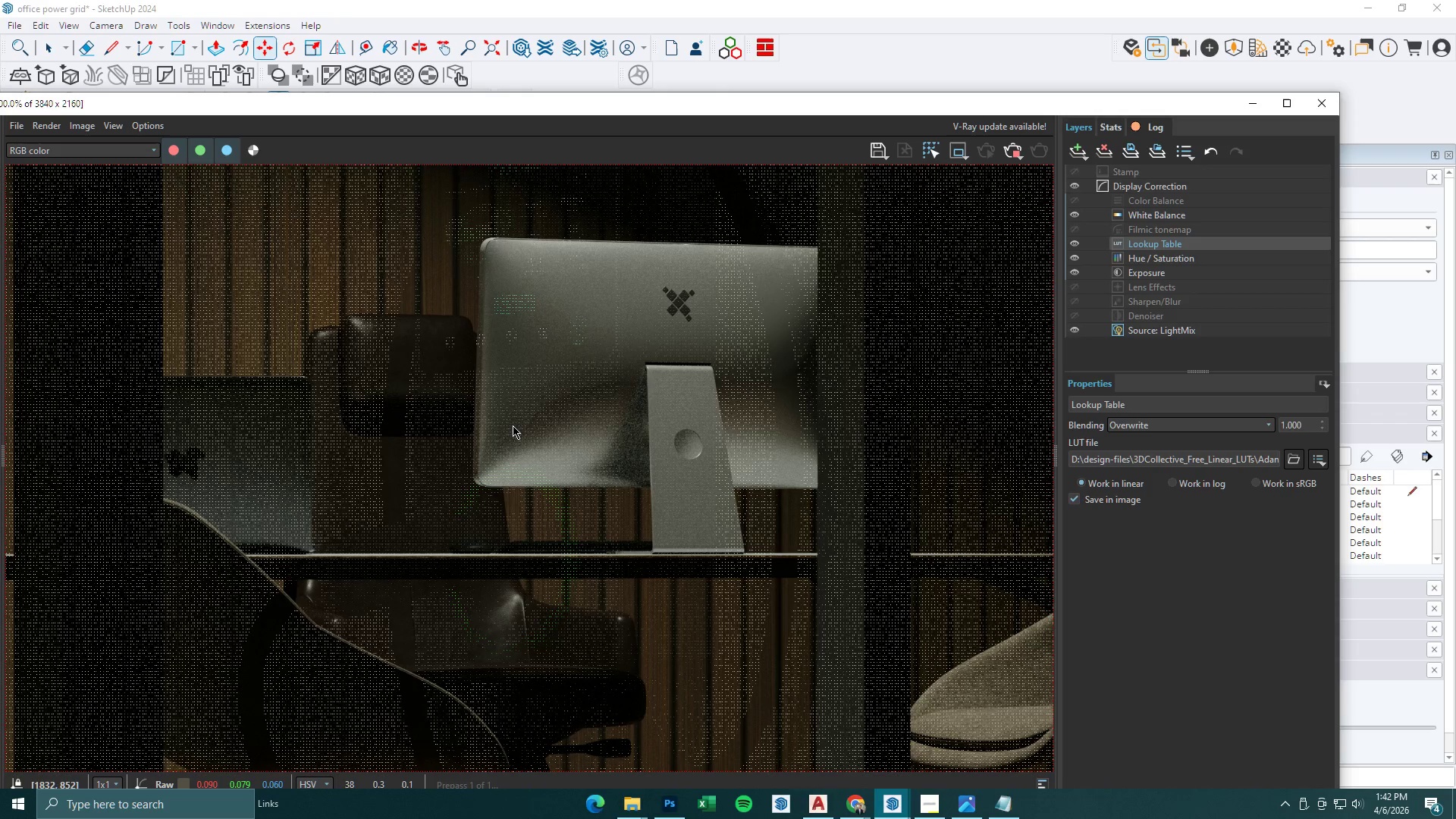 
scroll: coordinate [513, 425], scroll_direction: down, amount: 2.0
 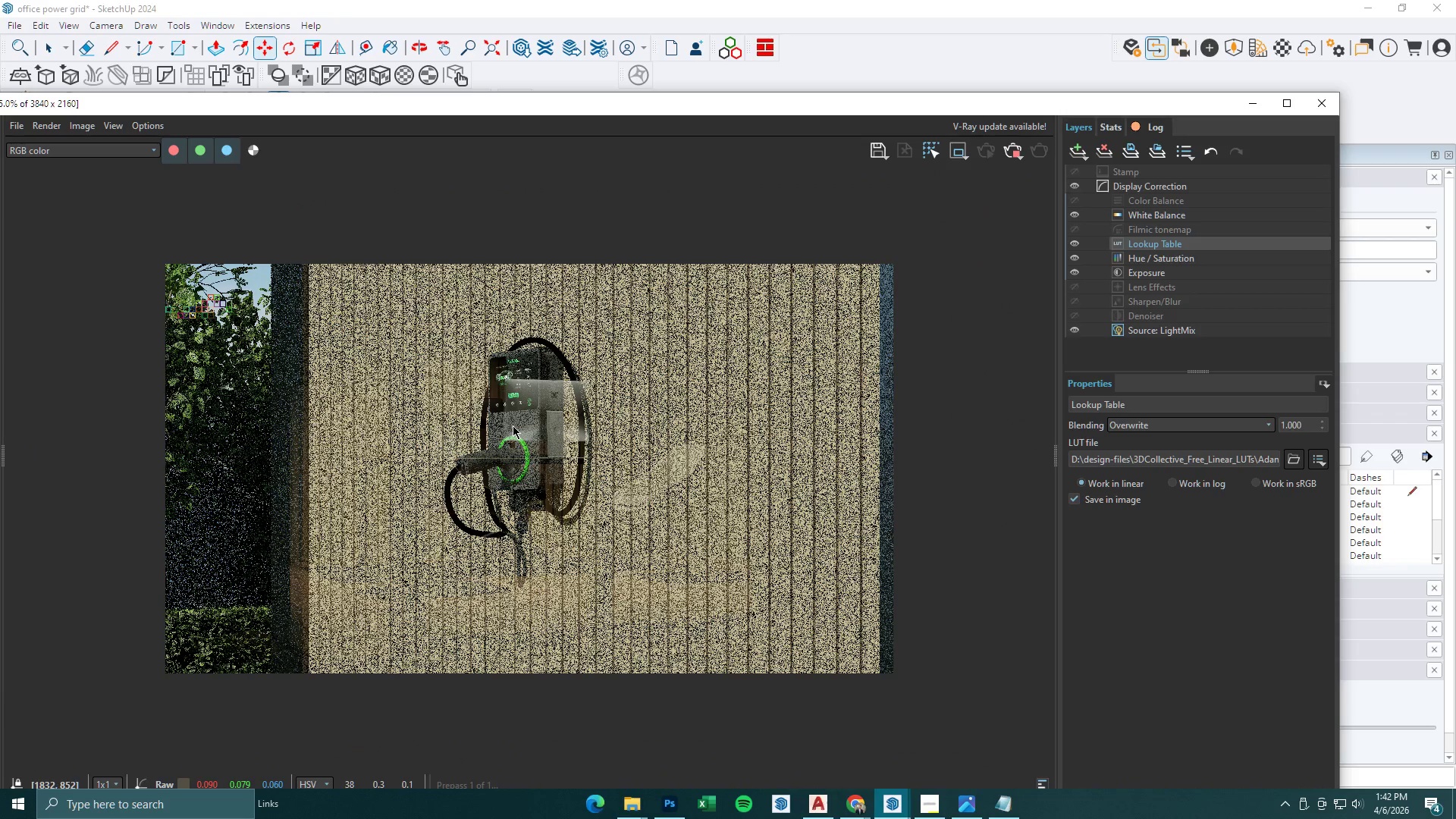 
scroll: coordinate [513, 425], scroll_direction: up, amount: 1.0
 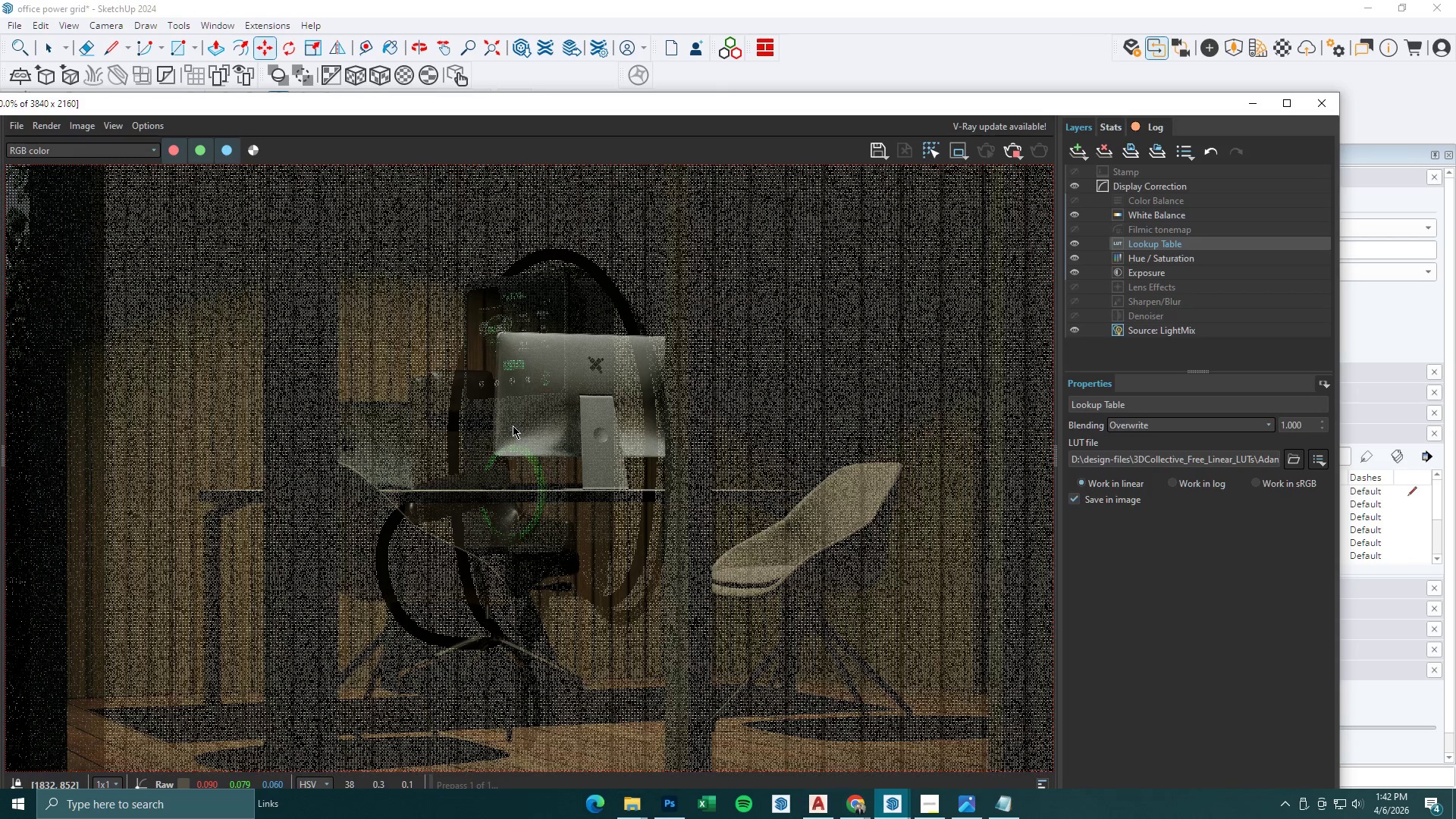 
scroll: coordinate [513, 425], scroll_direction: down, amount: 1.0
 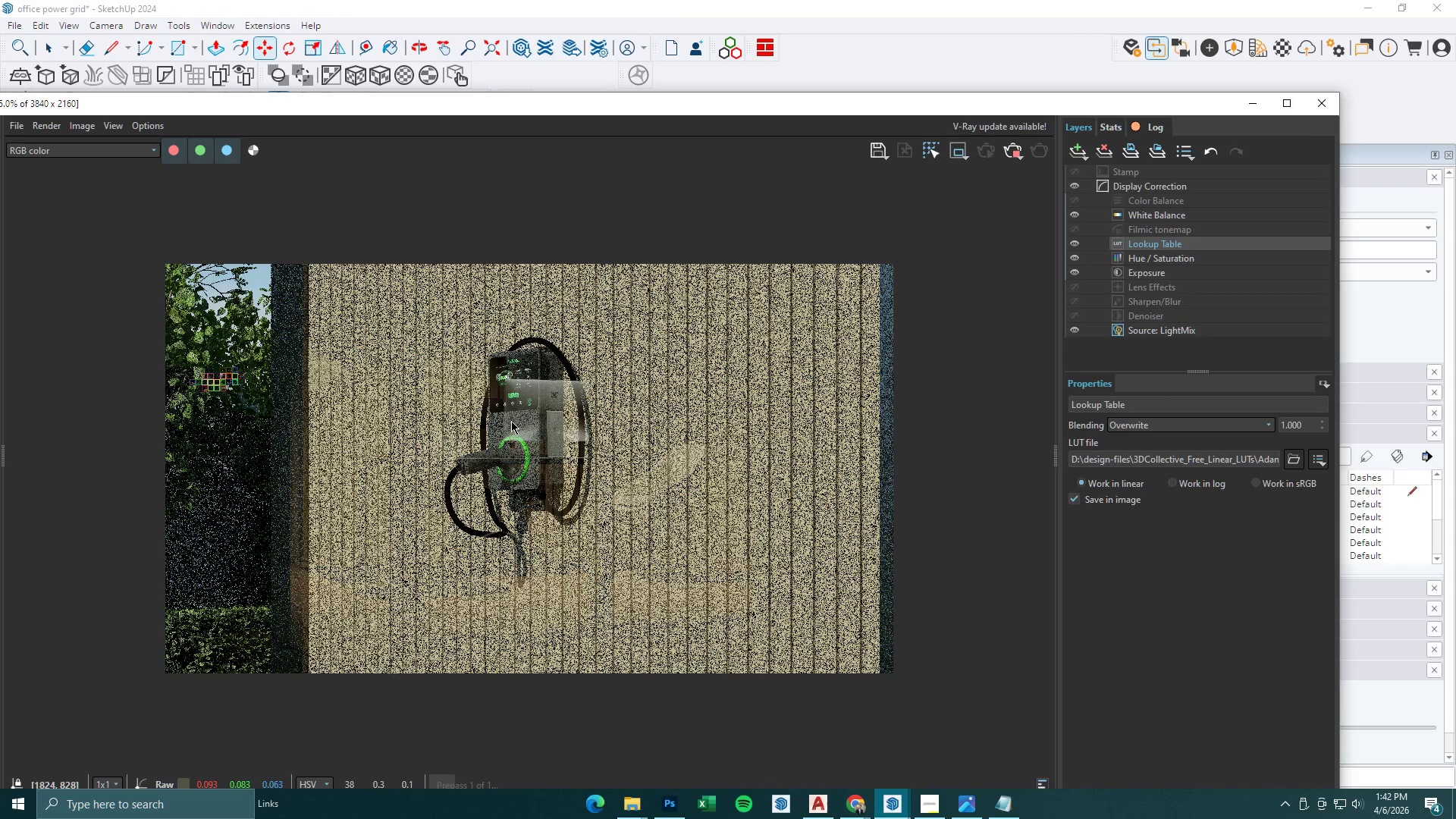 
wait(19.01)
 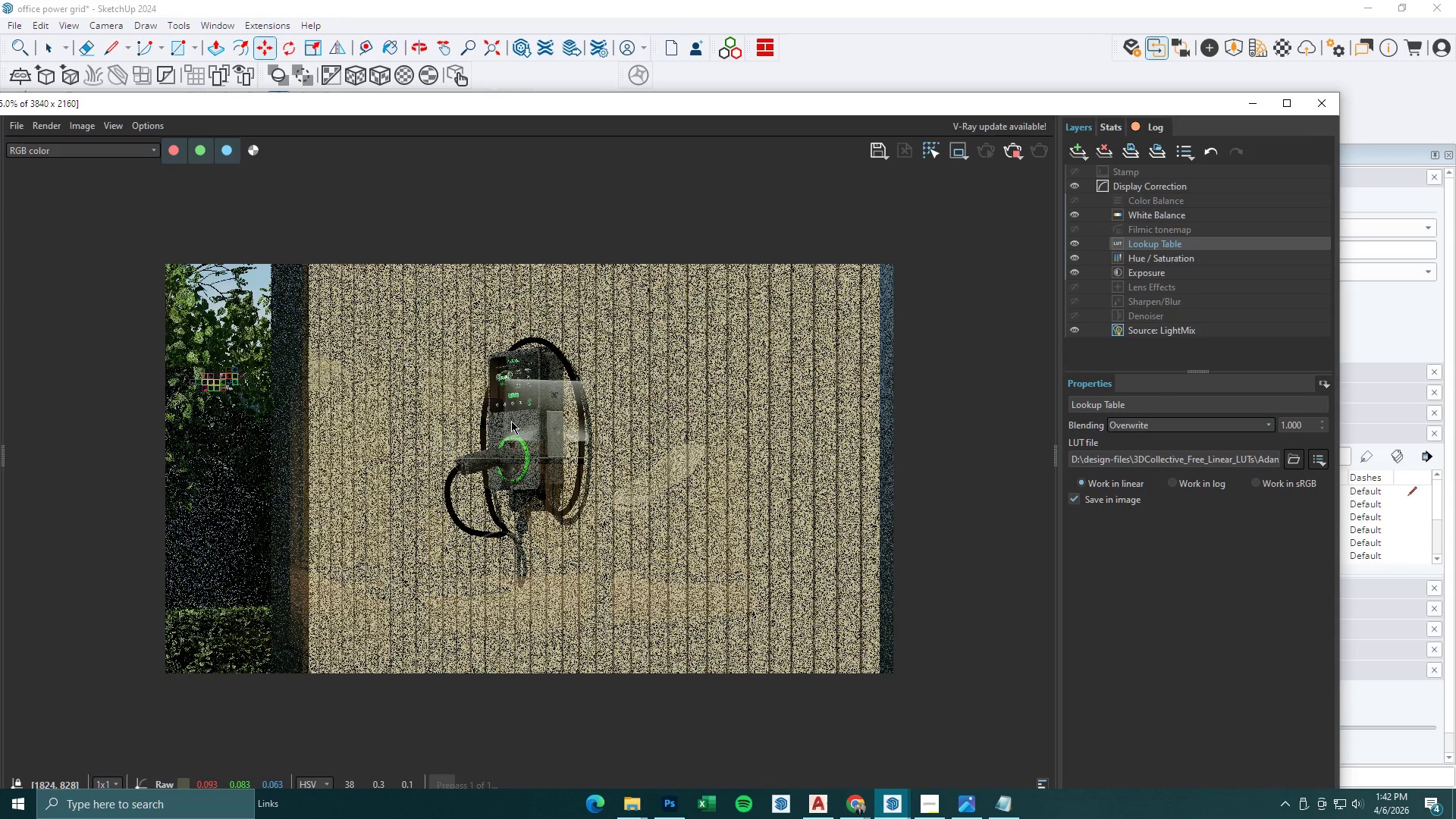 
scroll: coordinate [511, 421], scroll_direction: up, amount: 2.0
 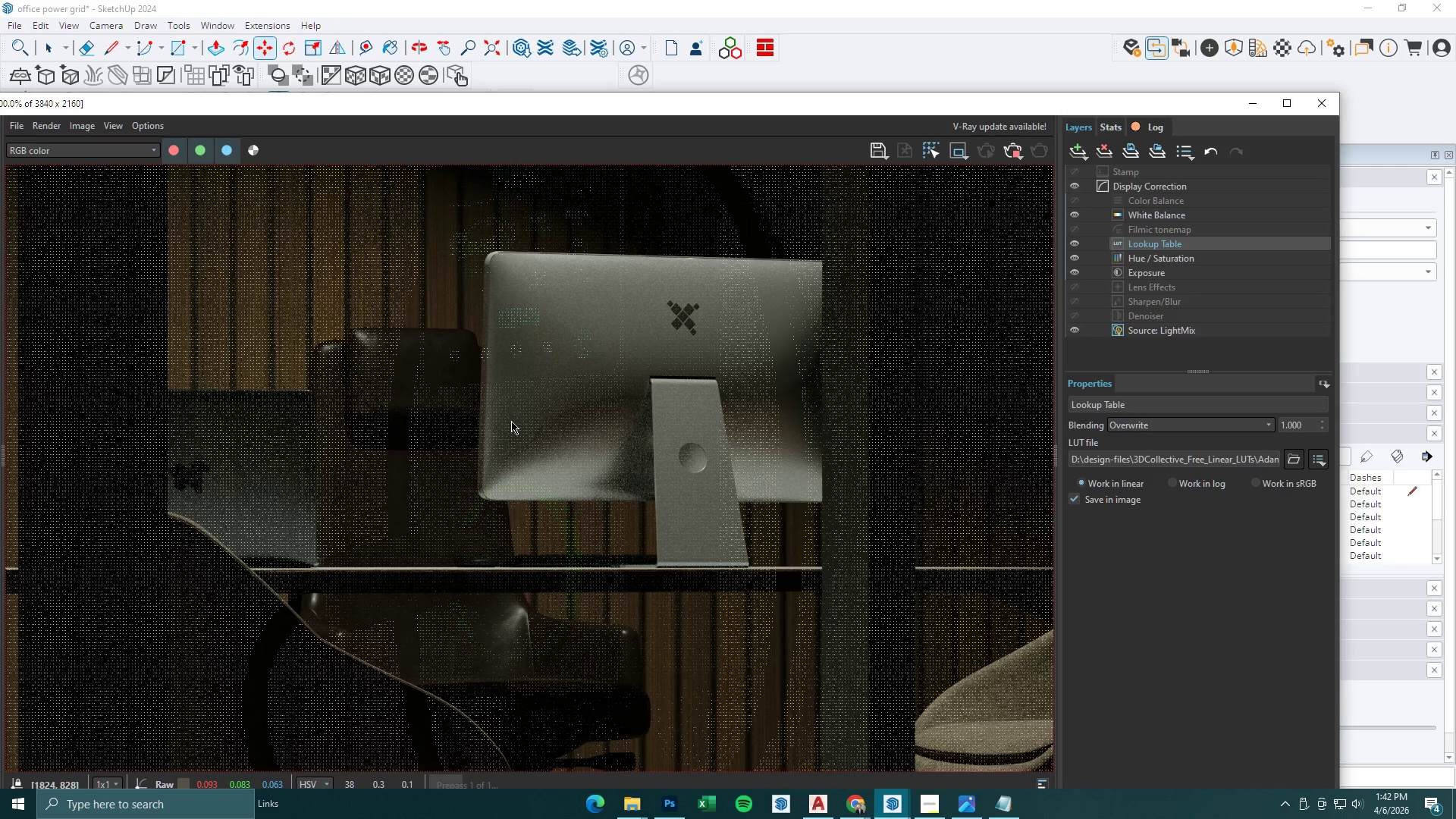 
scroll: coordinate [511, 421], scroll_direction: down, amount: 1.0
 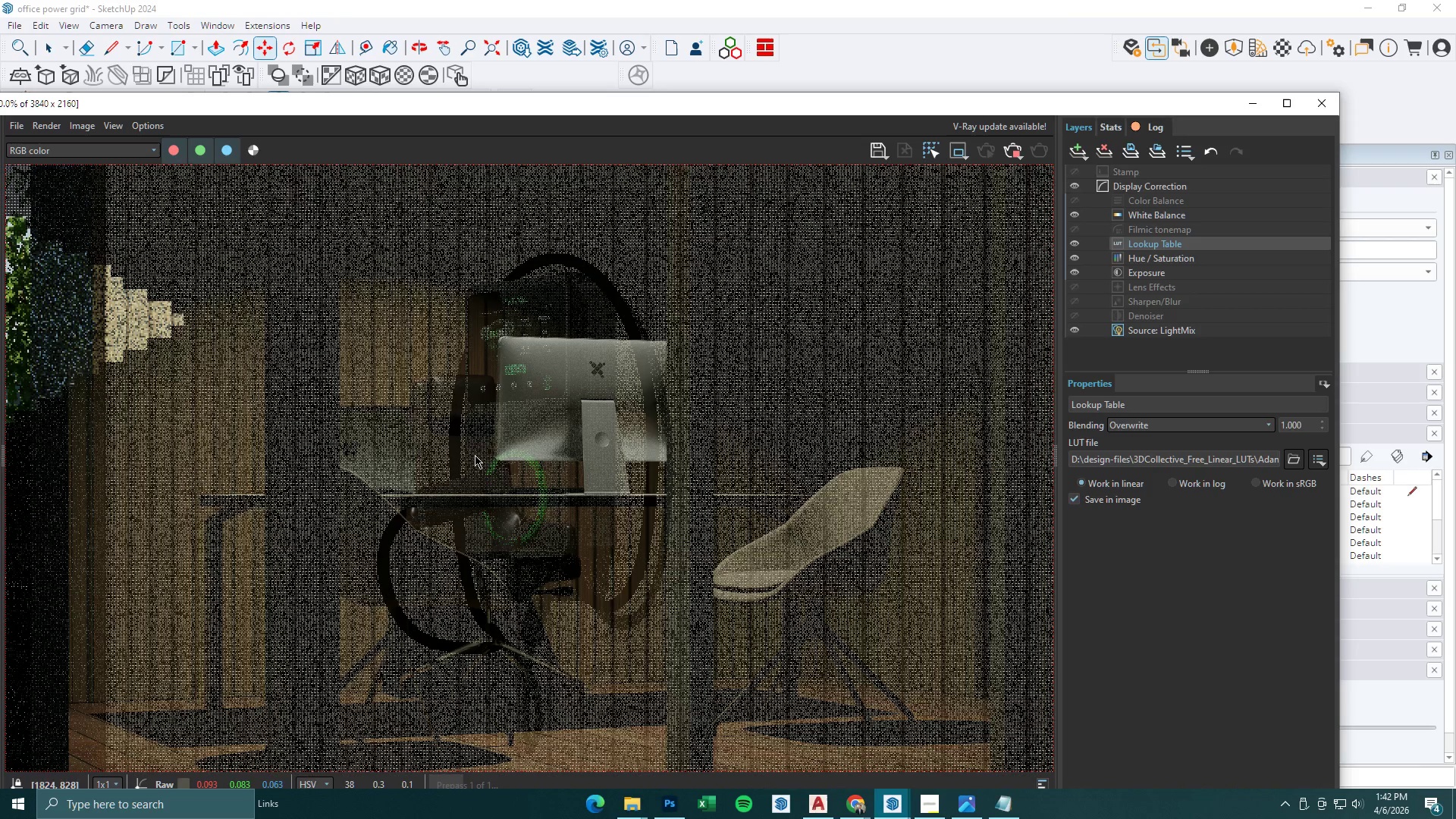 
scroll: coordinate [432, 506], scroll_direction: up, amount: 1.0
 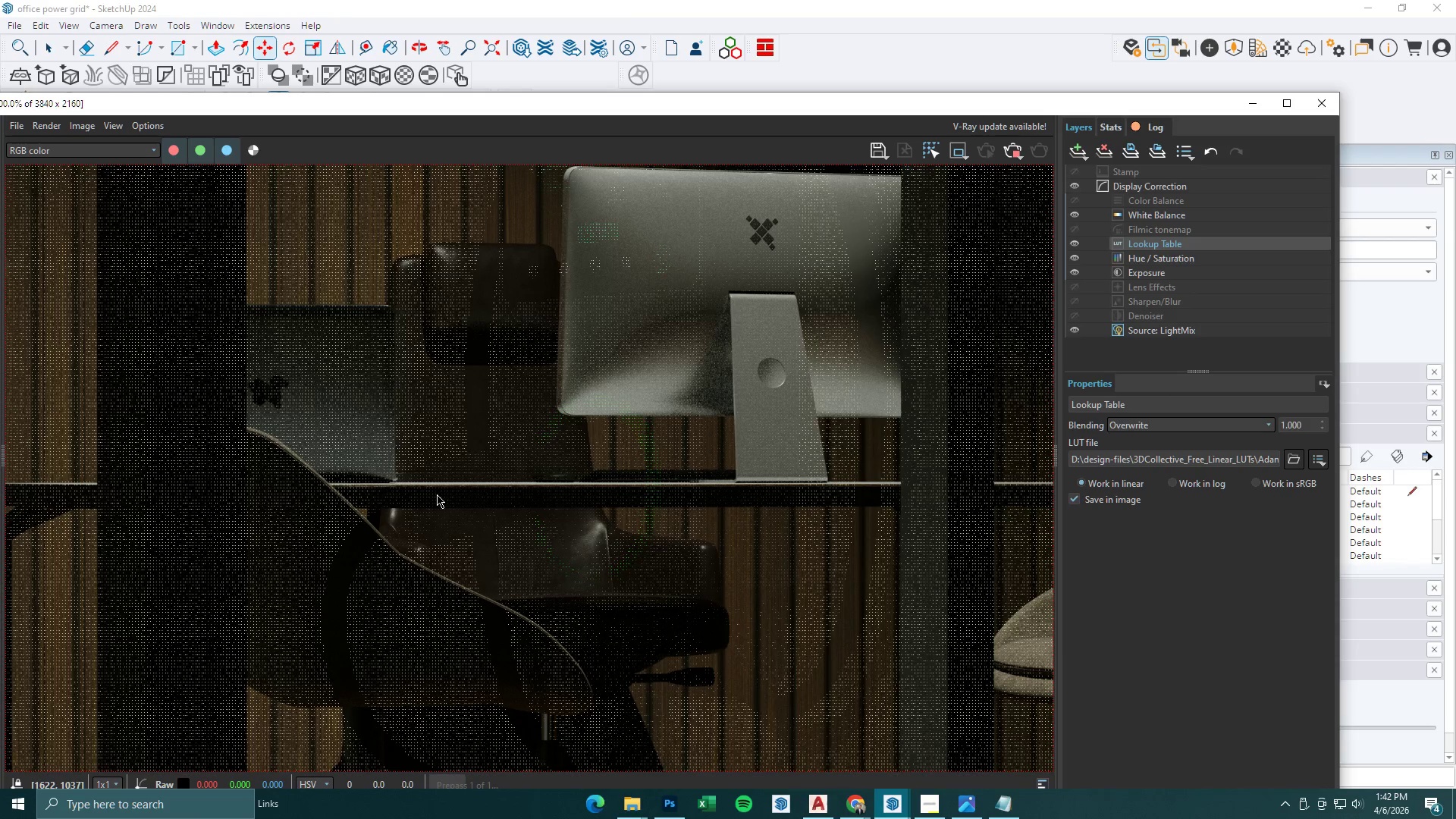 
scroll: coordinate [437, 494], scroll_direction: down, amount: 1.0
 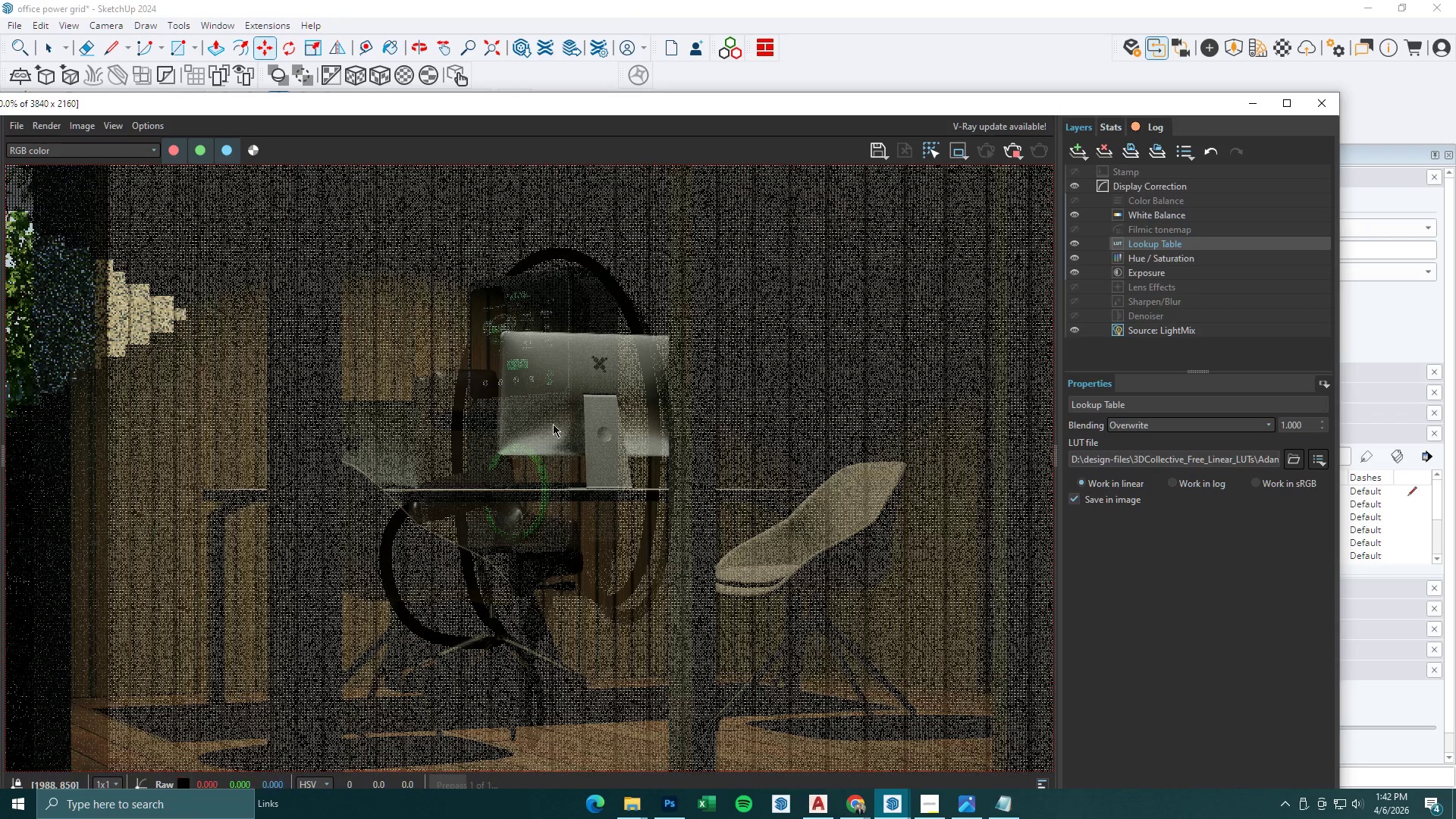 
scroll: coordinate [519, 436], scroll_direction: up, amount: 1.0
 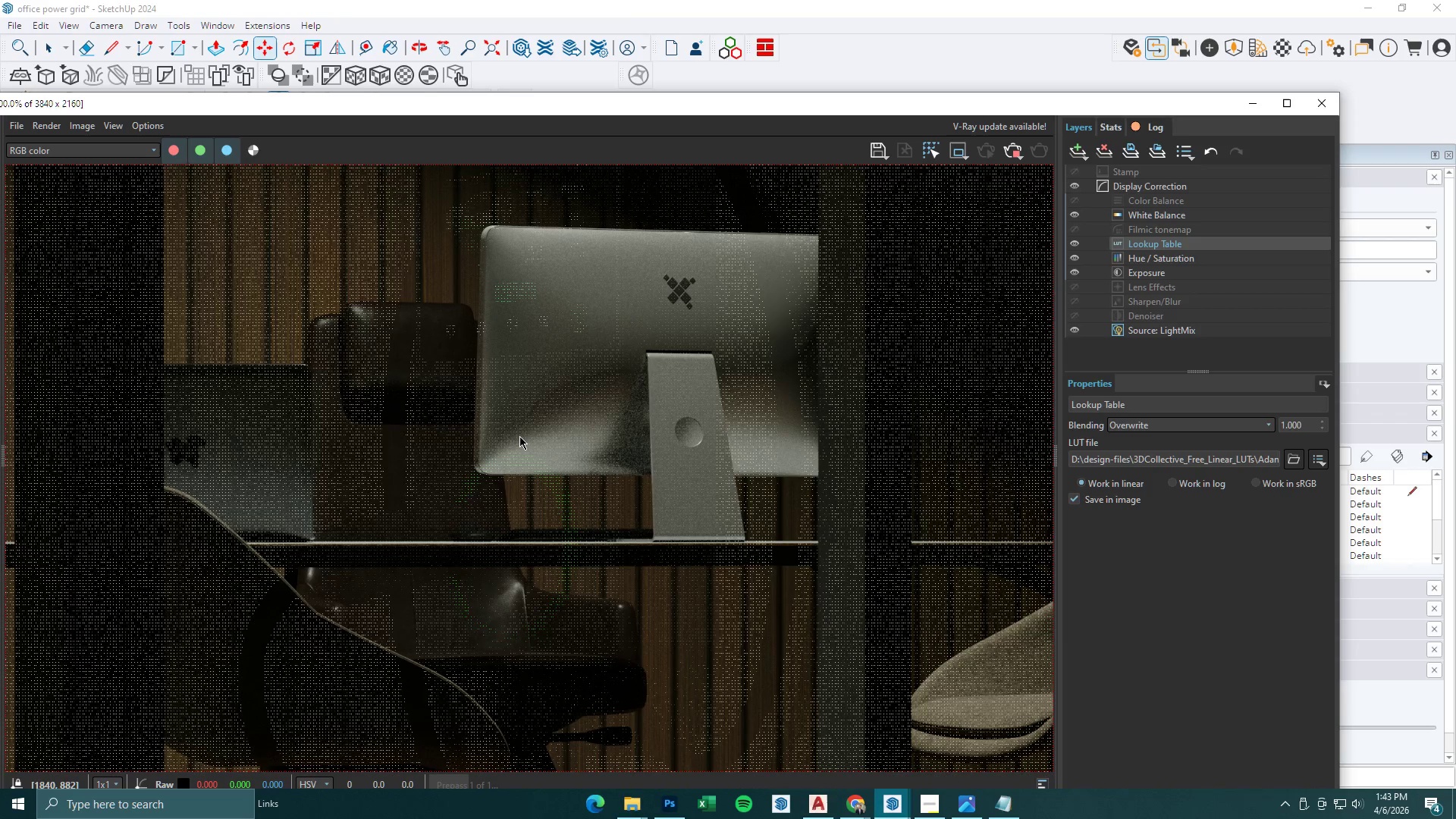 
scroll: coordinate [519, 436], scroll_direction: down, amount: 3.0
 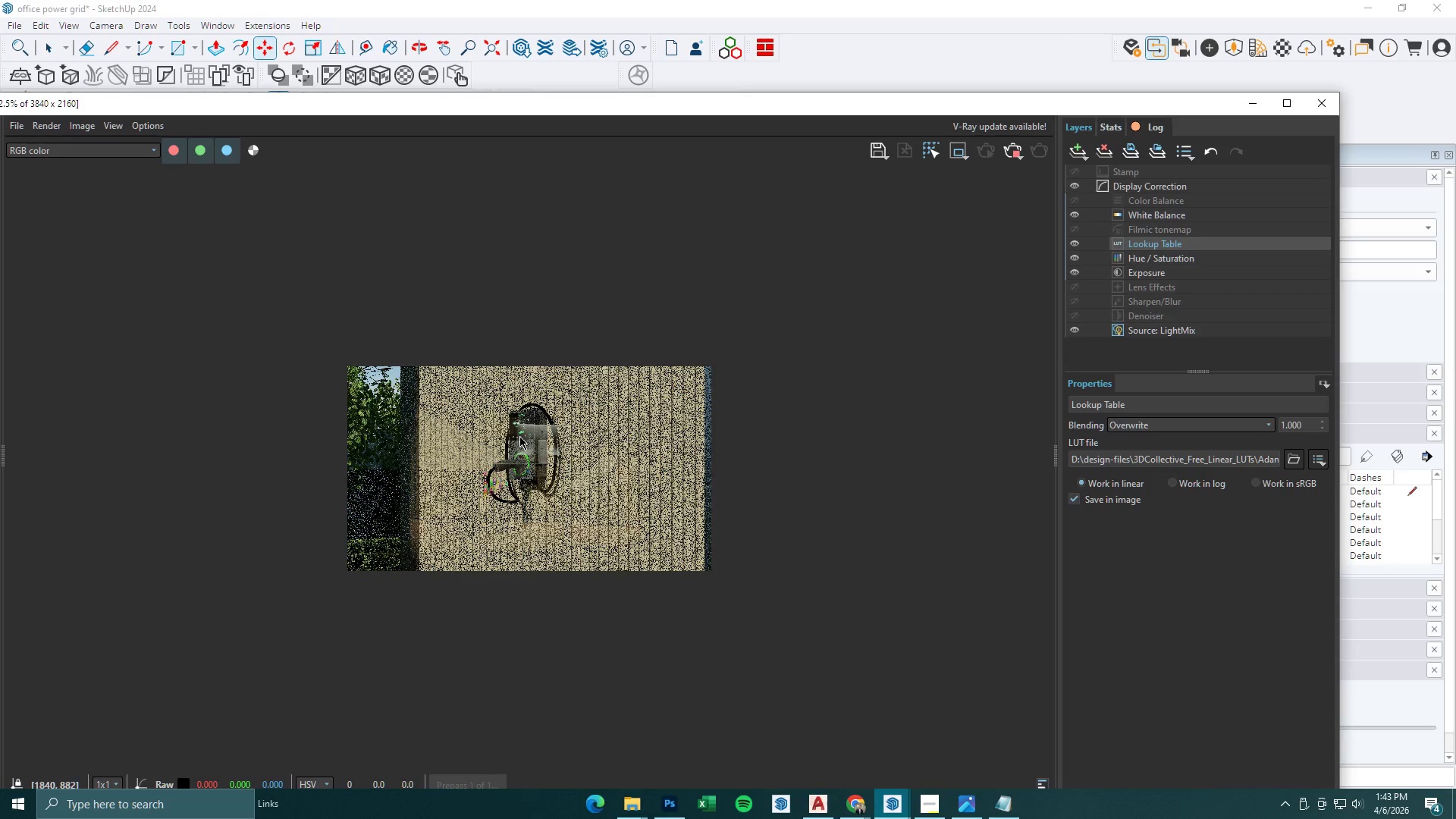 
scroll: coordinate [500, 423], scroll_direction: up, amount: 2.0
 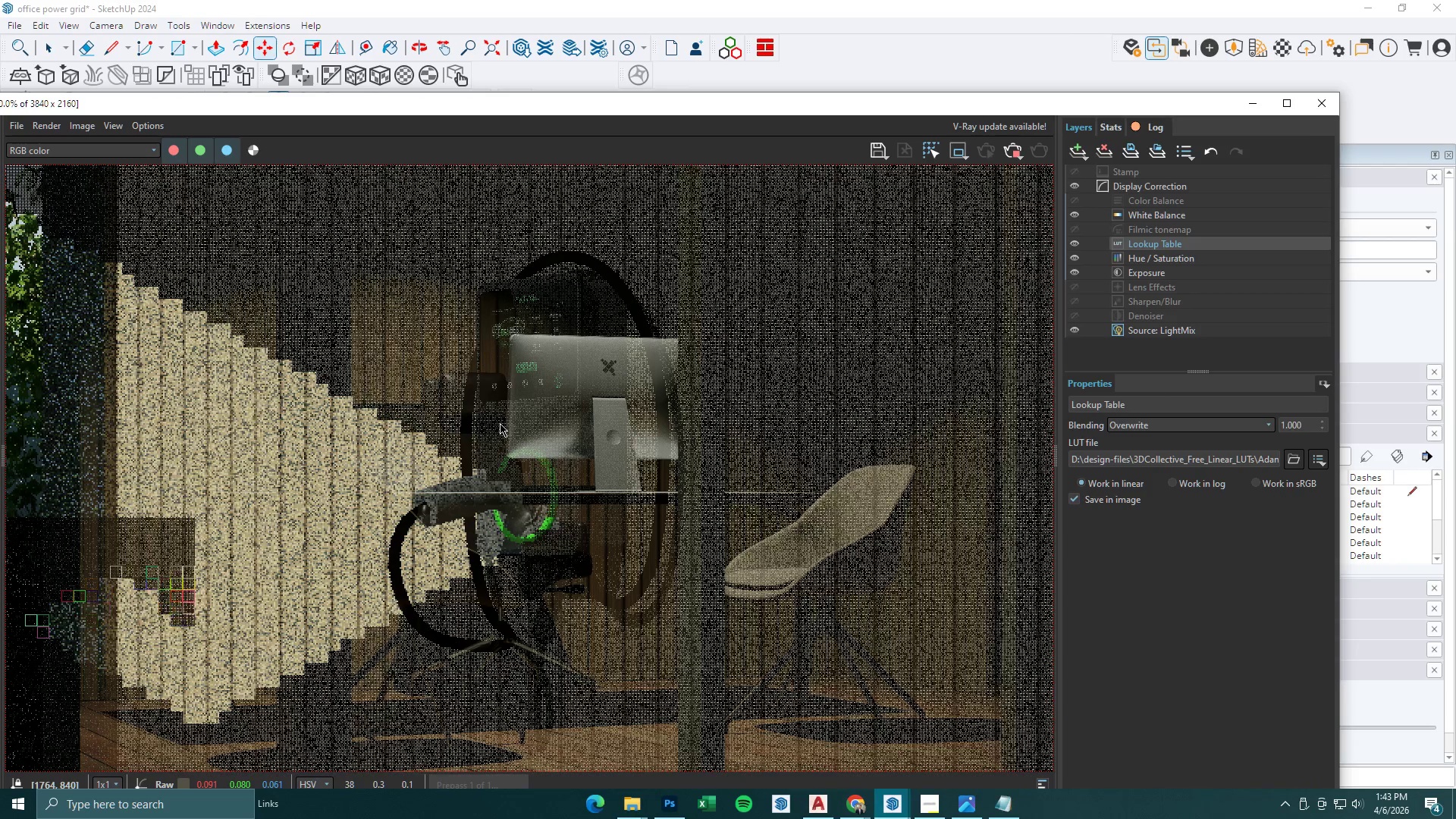 
scroll: coordinate [500, 423], scroll_direction: down, amount: 1.0
 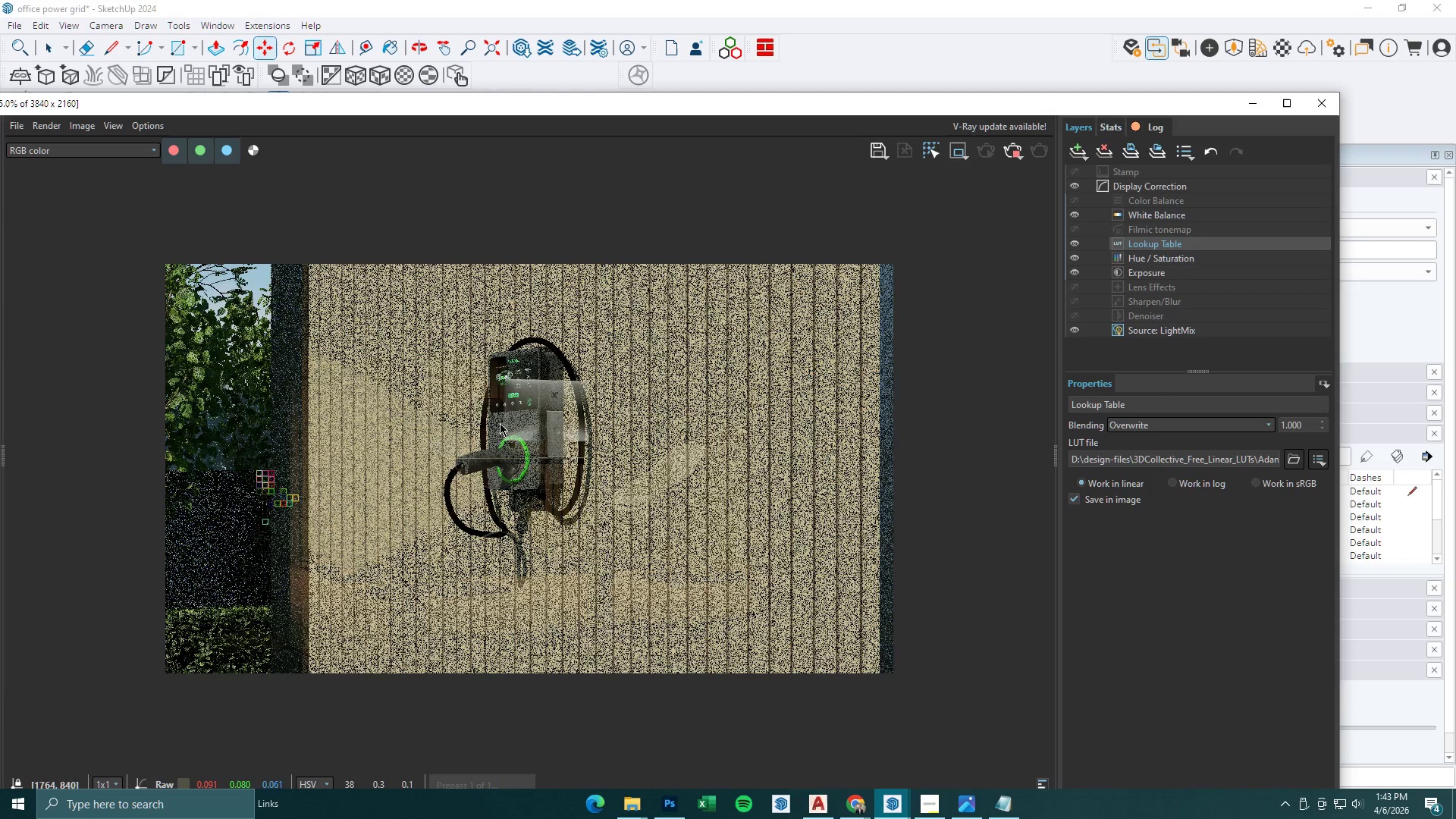 
scroll: coordinate [419, 423], scroll_direction: up, amount: 1.0
 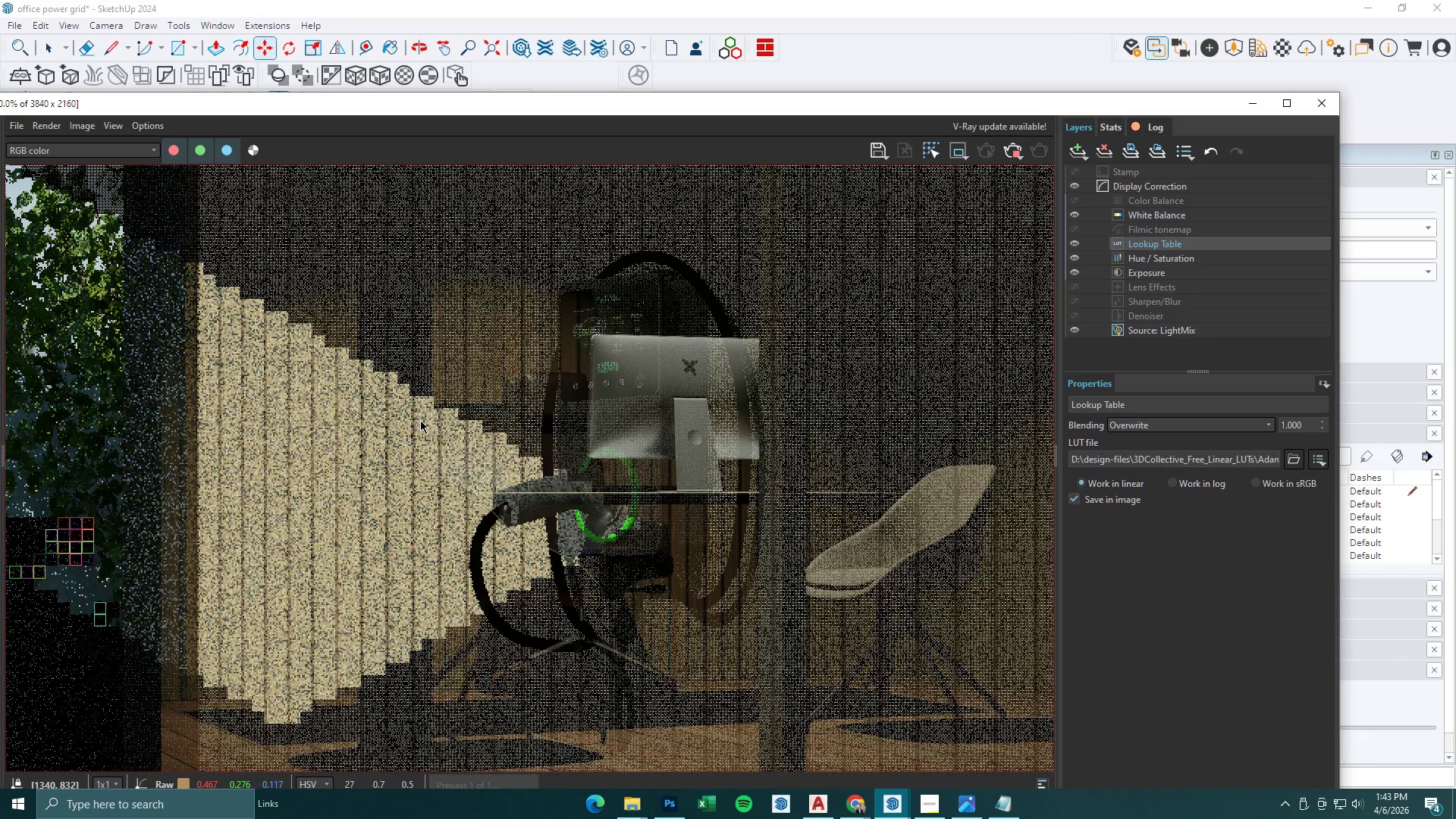 
scroll: coordinate [420, 420], scroll_direction: down, amount: 2.0
 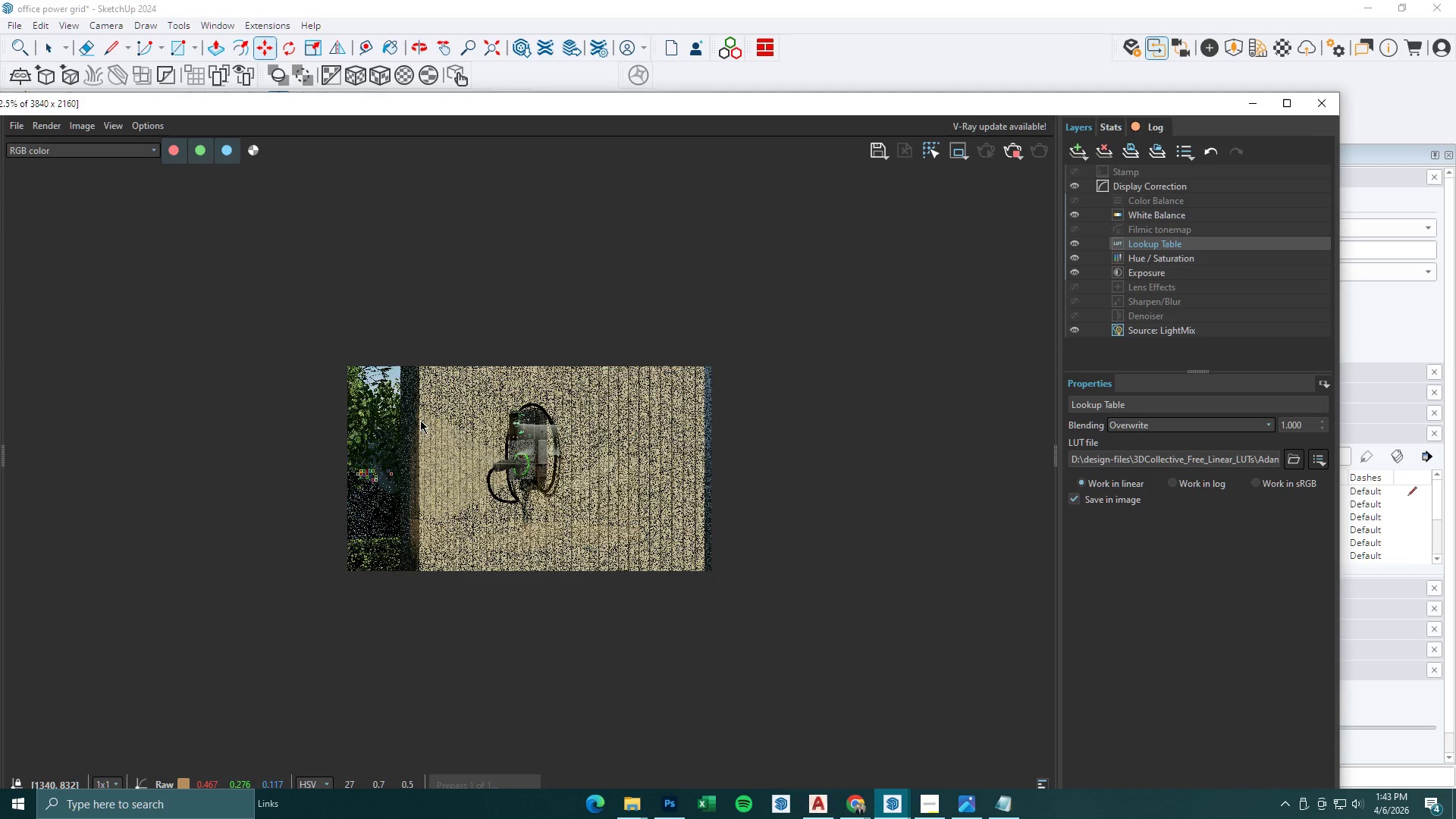 
scroll: coordinate [420, 420], scroll_direction: up, amount: 2.0
 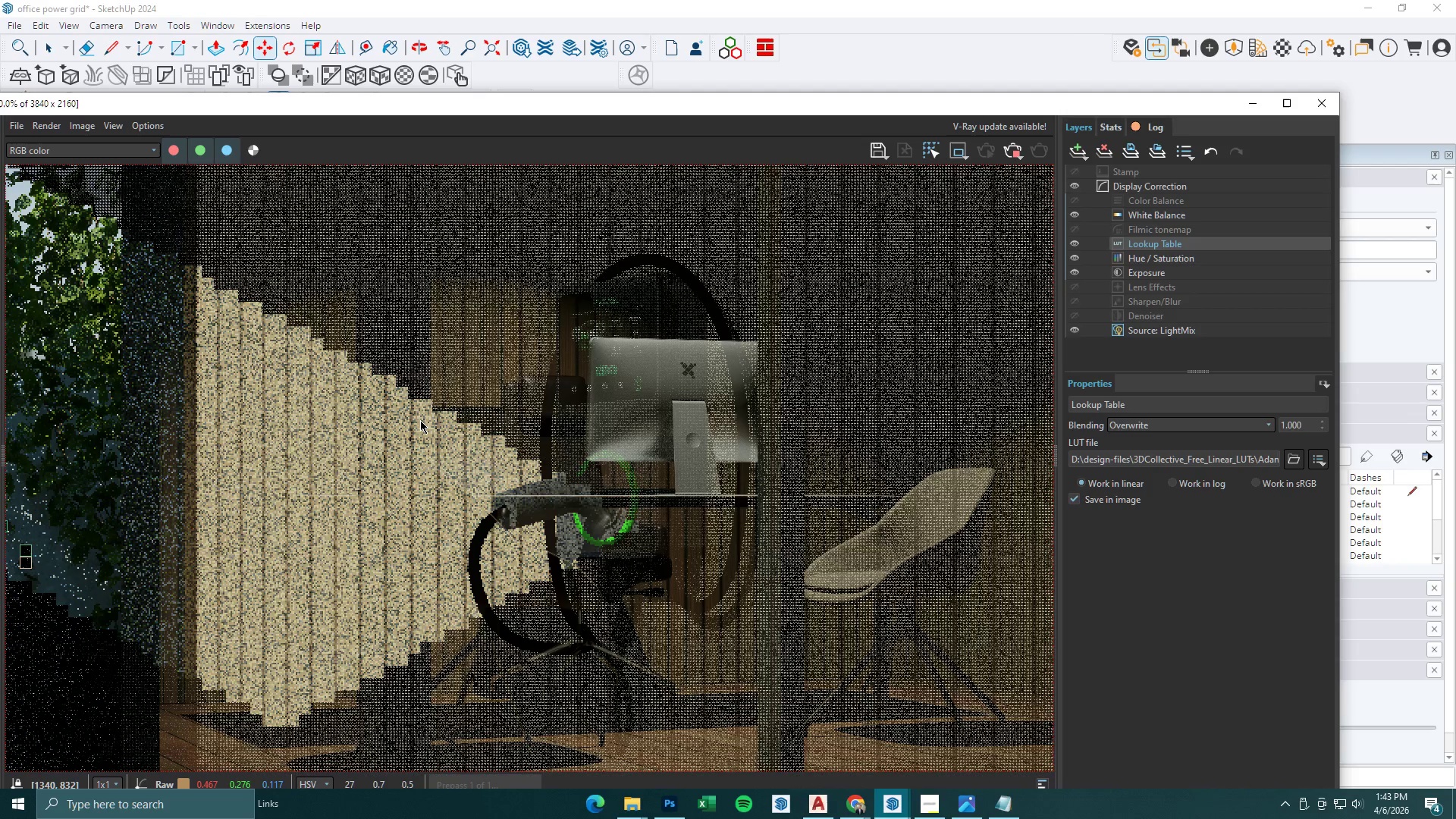 
scroll: coordinate [420, 420], scroll_direction: down, amount: 3.0
 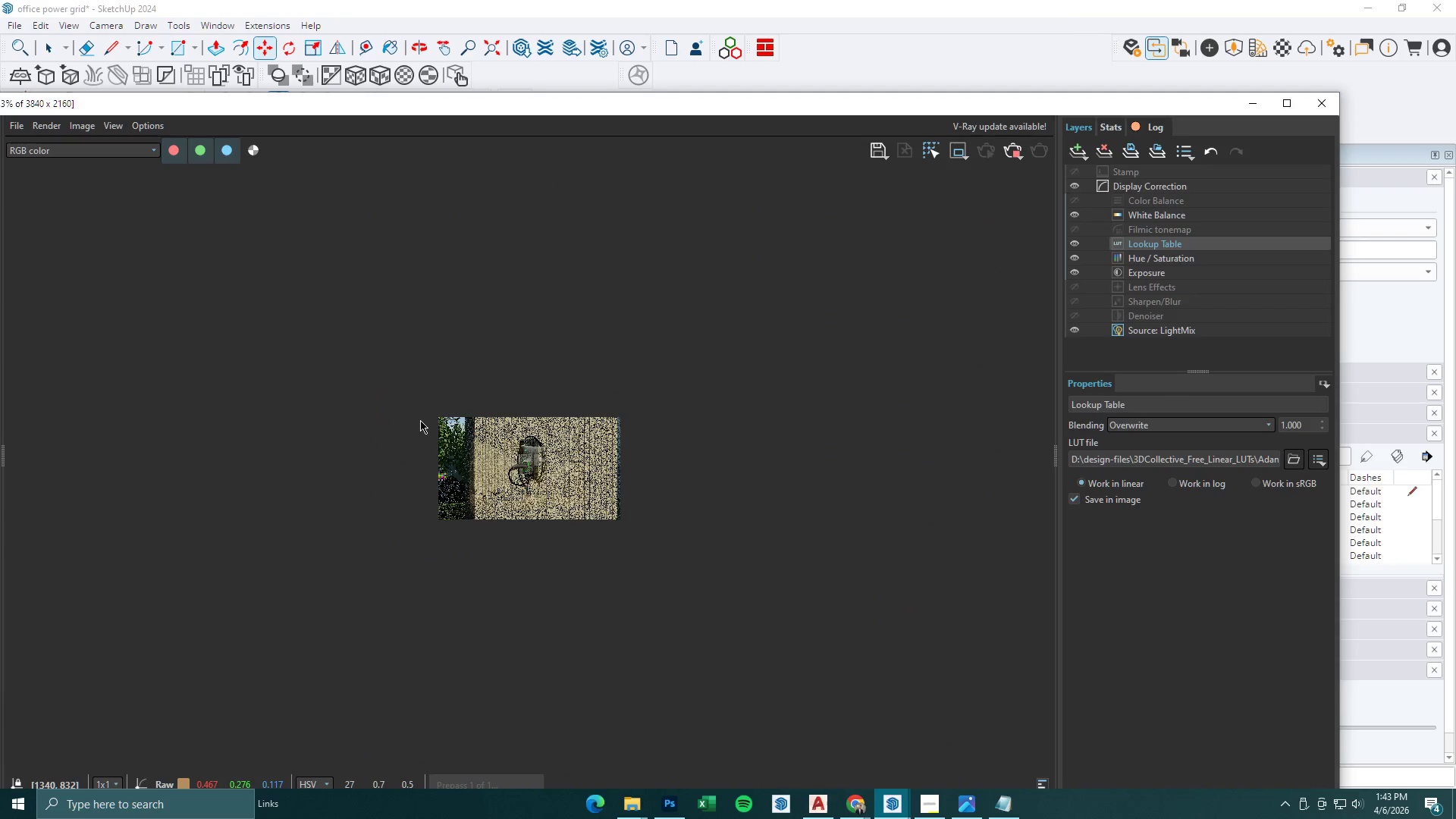 
scroll: coordinate [420, 420], scroll_direction: up, amount: 1.0
 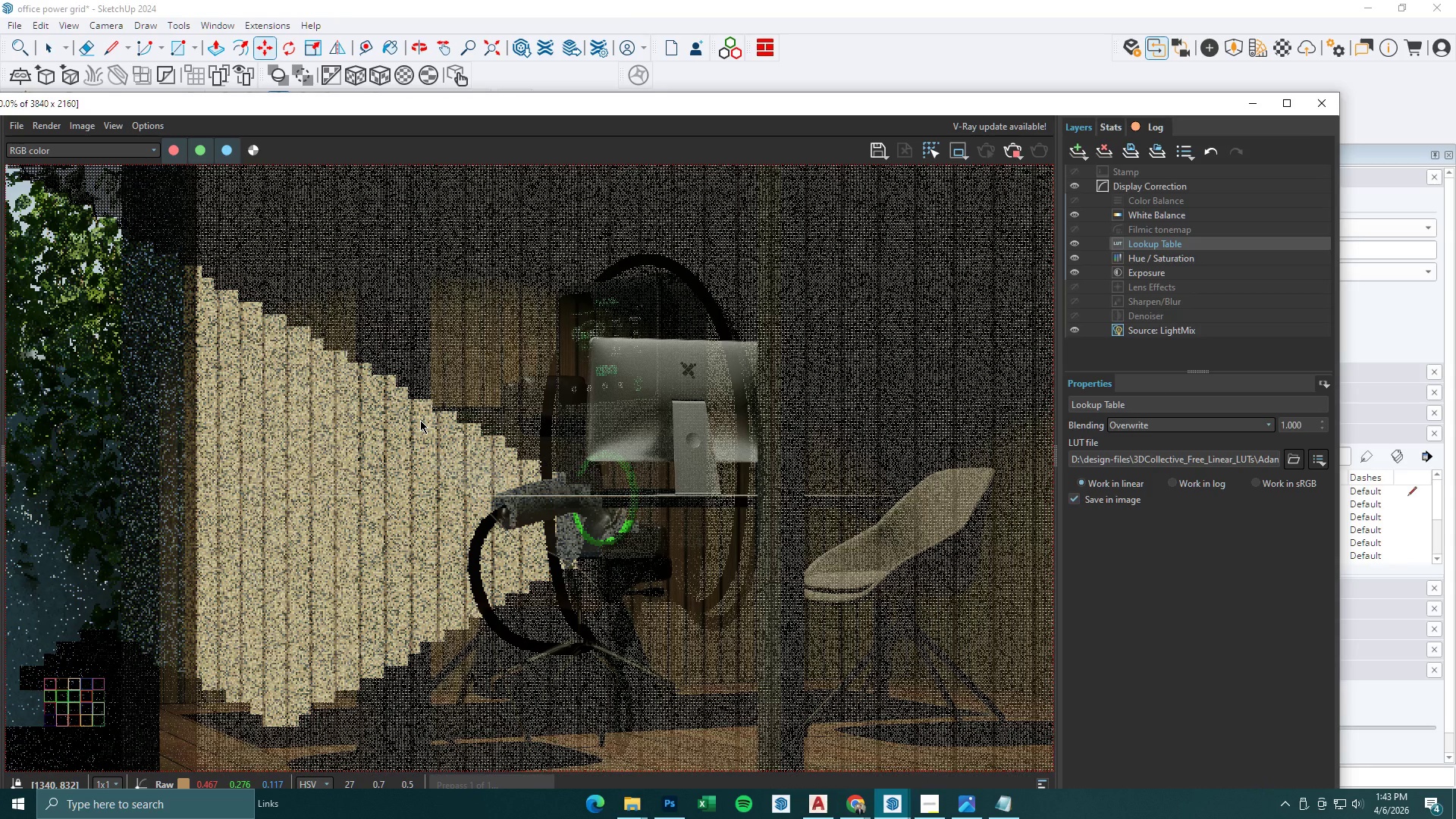 
scroll: coordinate [420, 420], scroll_direction: down, amount: 1.0
 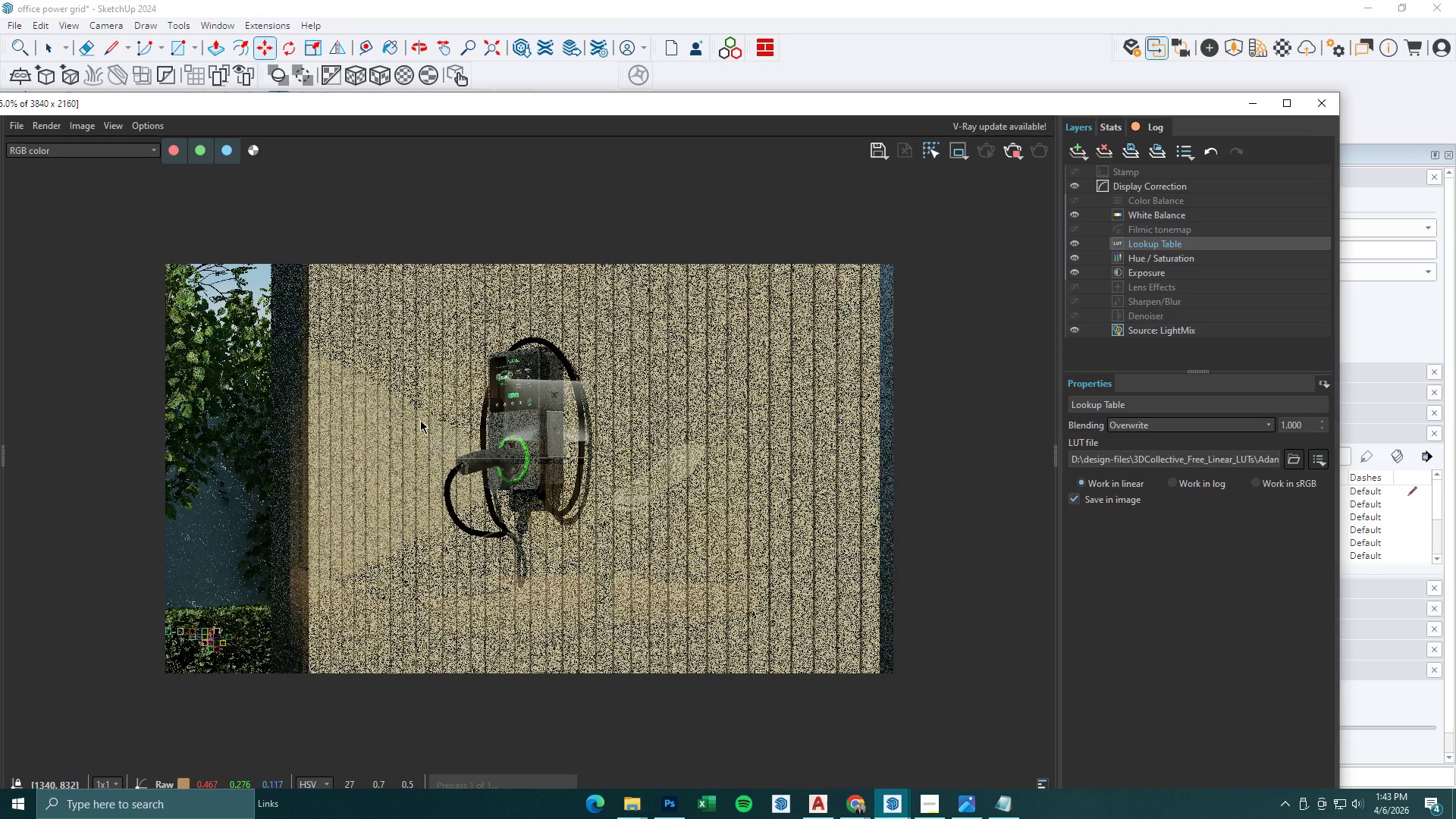 
wait(15.69)
 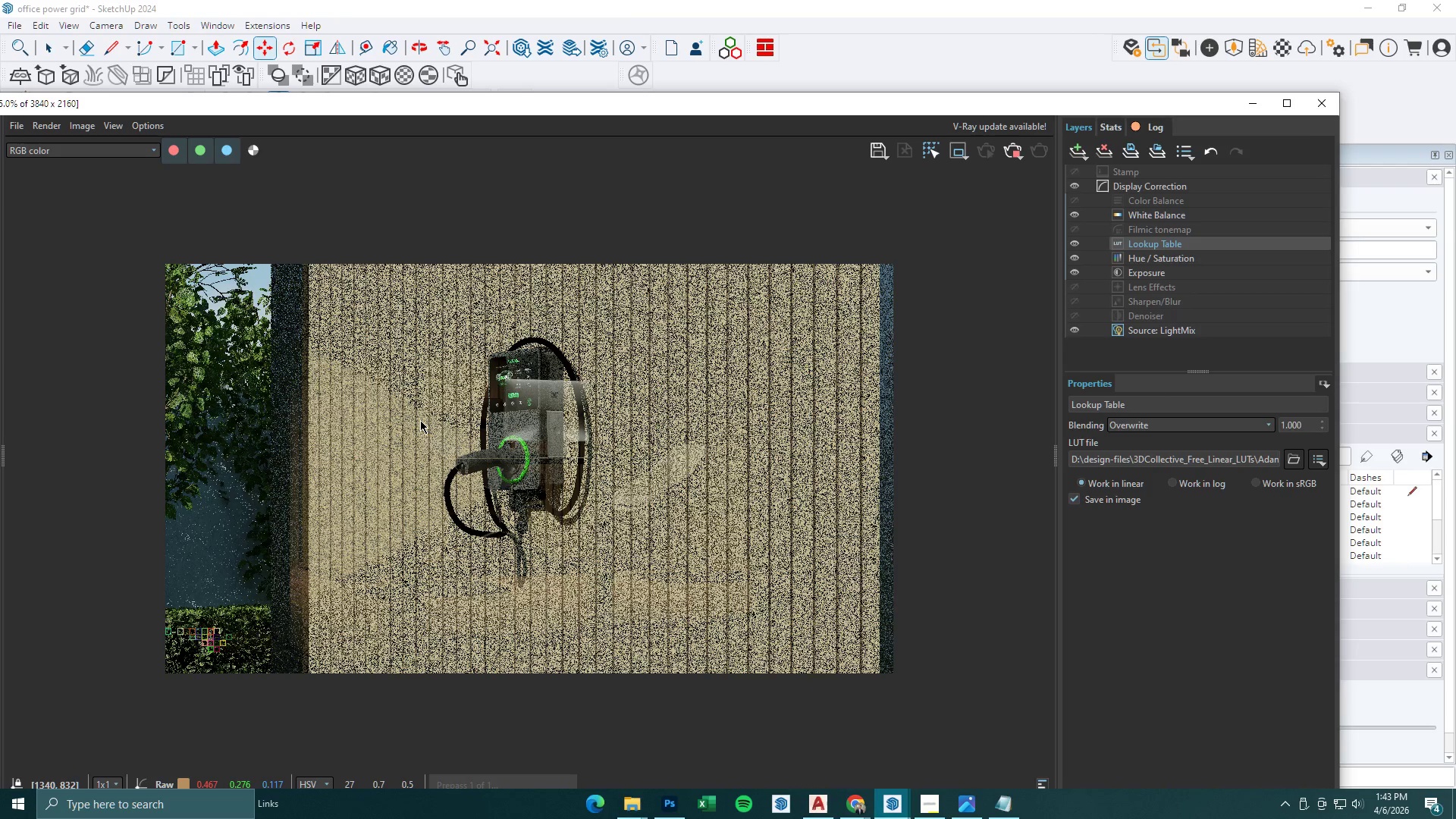 
scroll: coordinate [584, 384], scroll_direction: up, amount: 2.0
 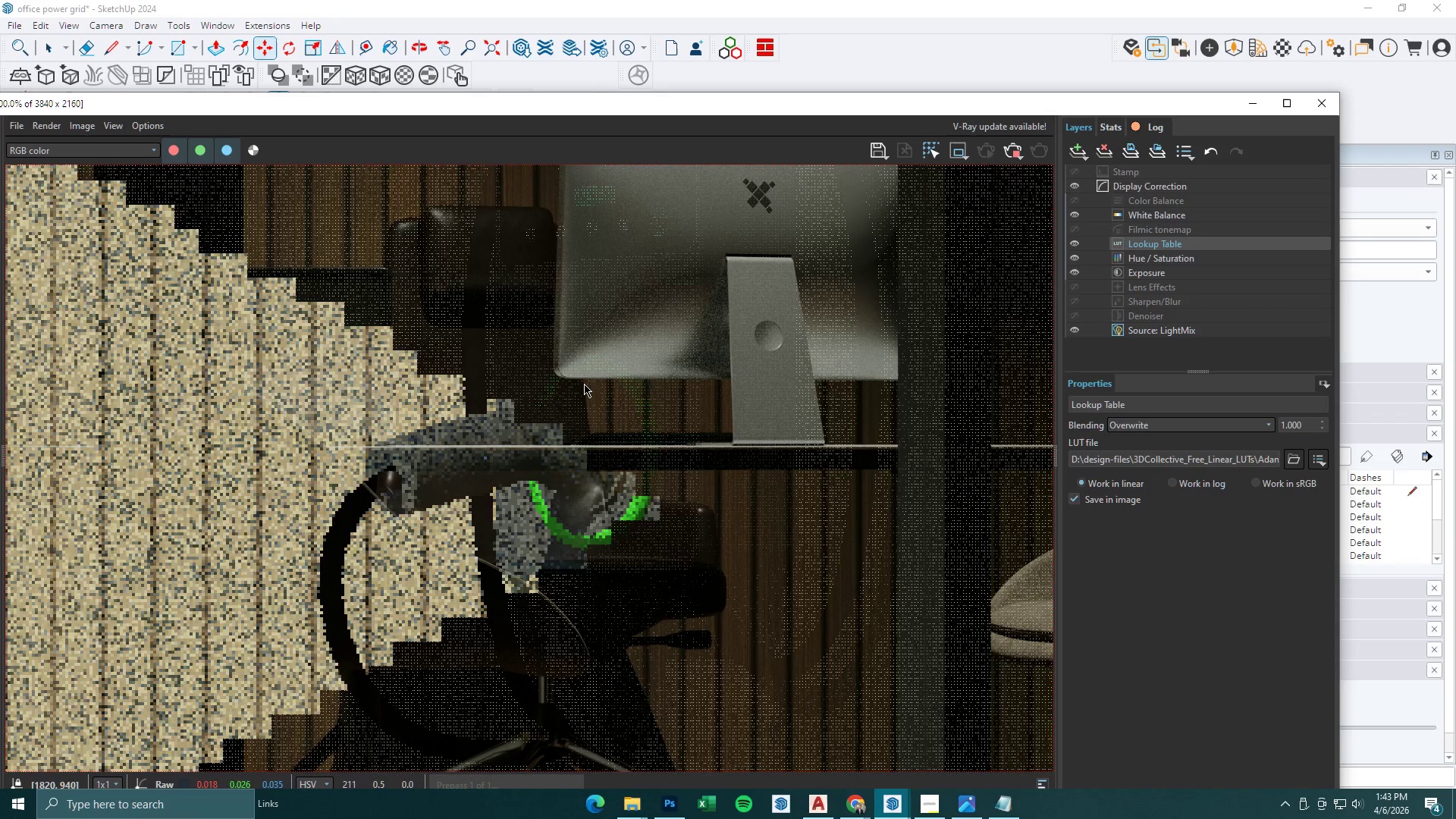 
scroll: coordinate [584, 384], scroll_direction: down, amount: 1.0
 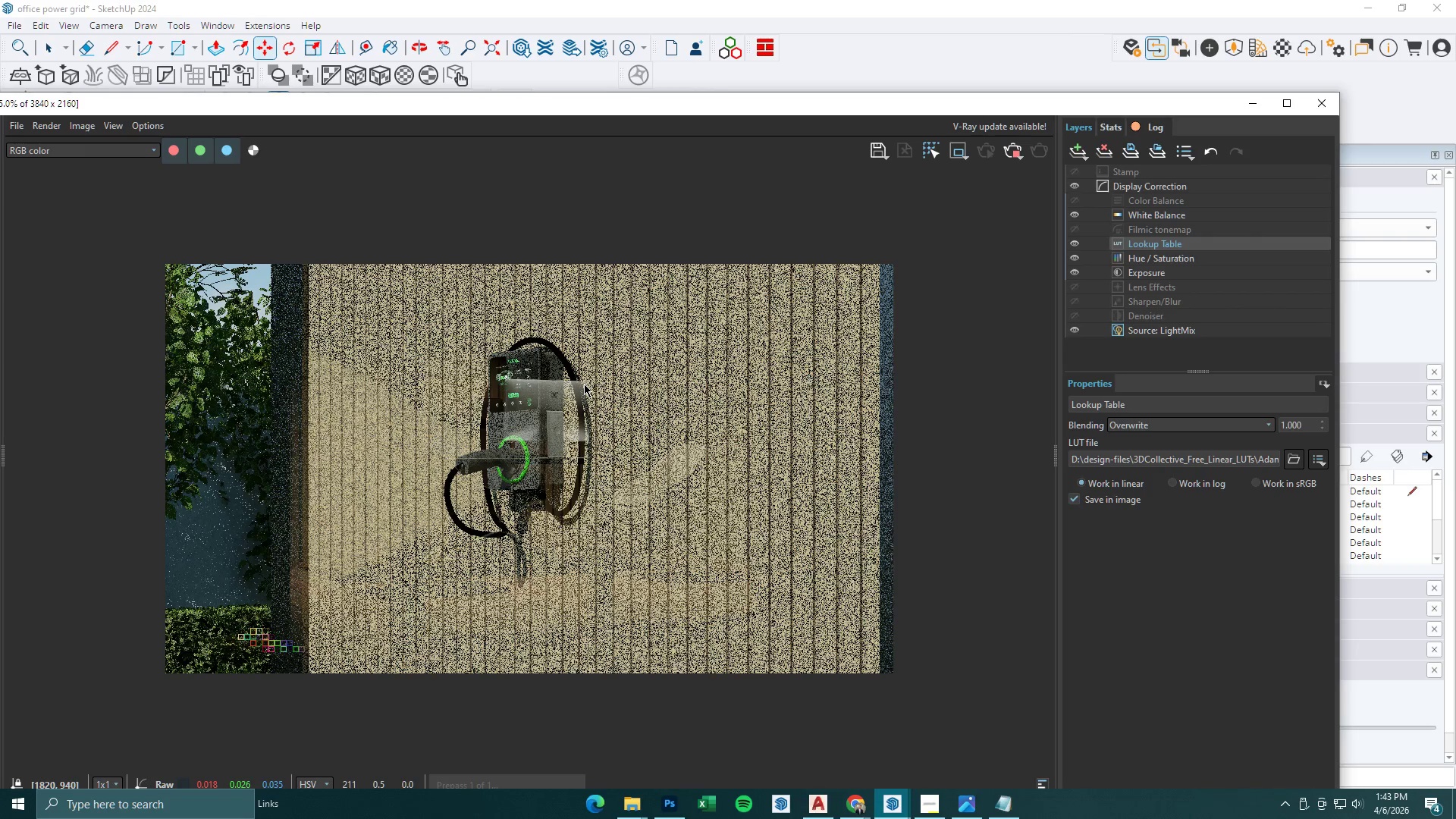 
scroll: coordinate [568, 362], scroll_direction: up, amount: 2.0
 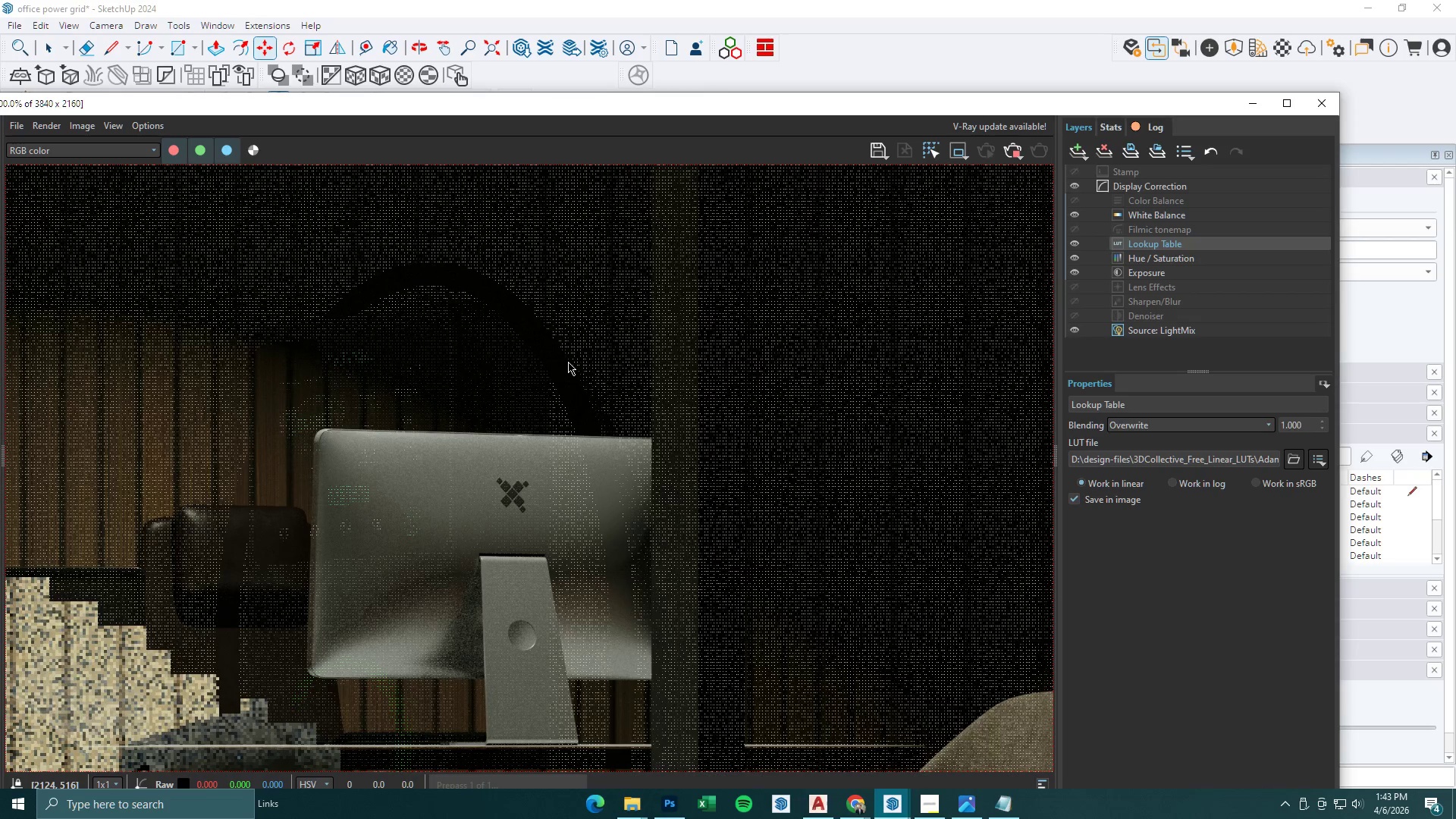 
scroll: coordinate [568, 362], scroll_direction: down, amount: 3.0
 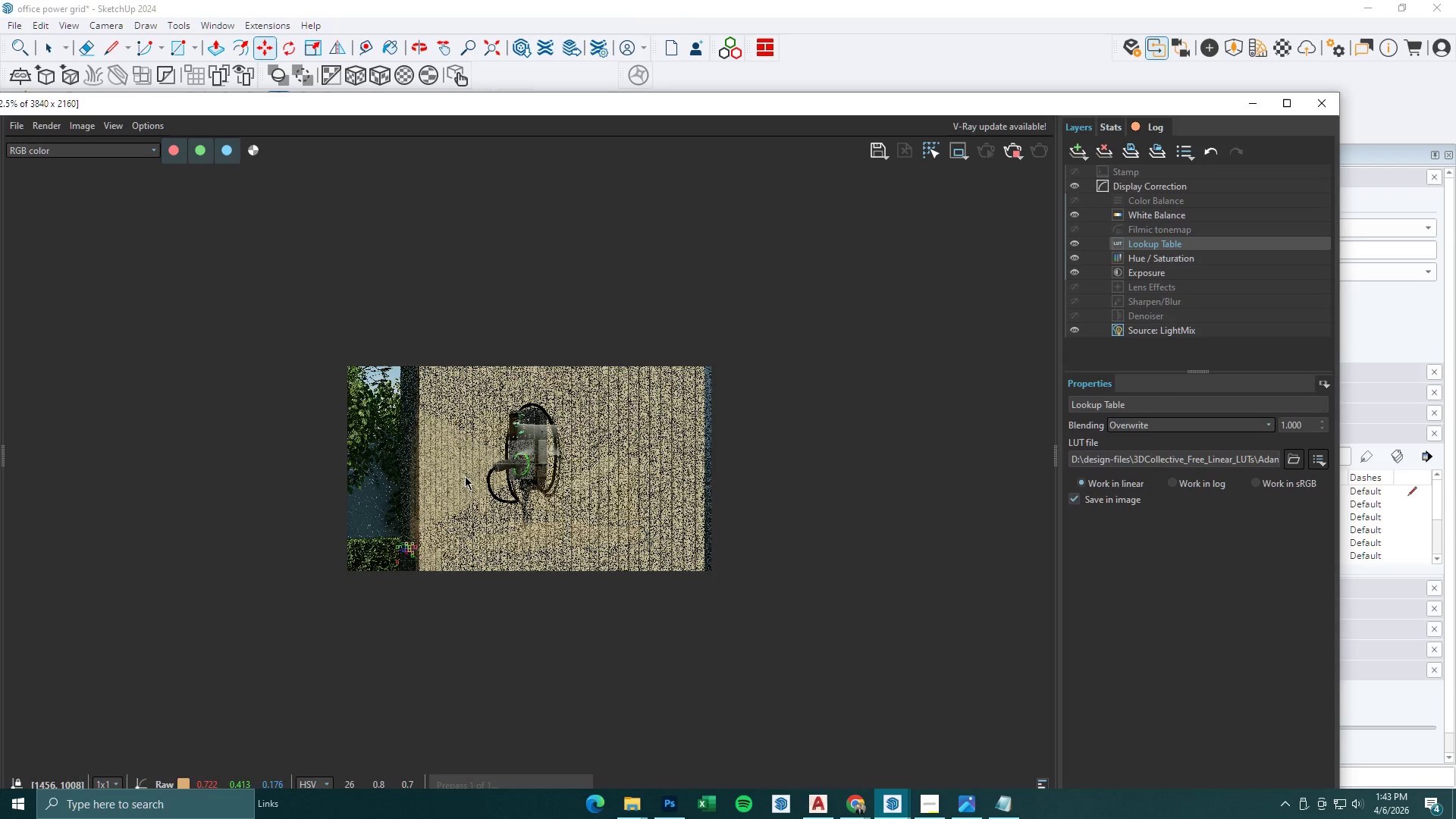 
scroll: coordinate [452, 475], scroll_direction: up, amount: 2.0
 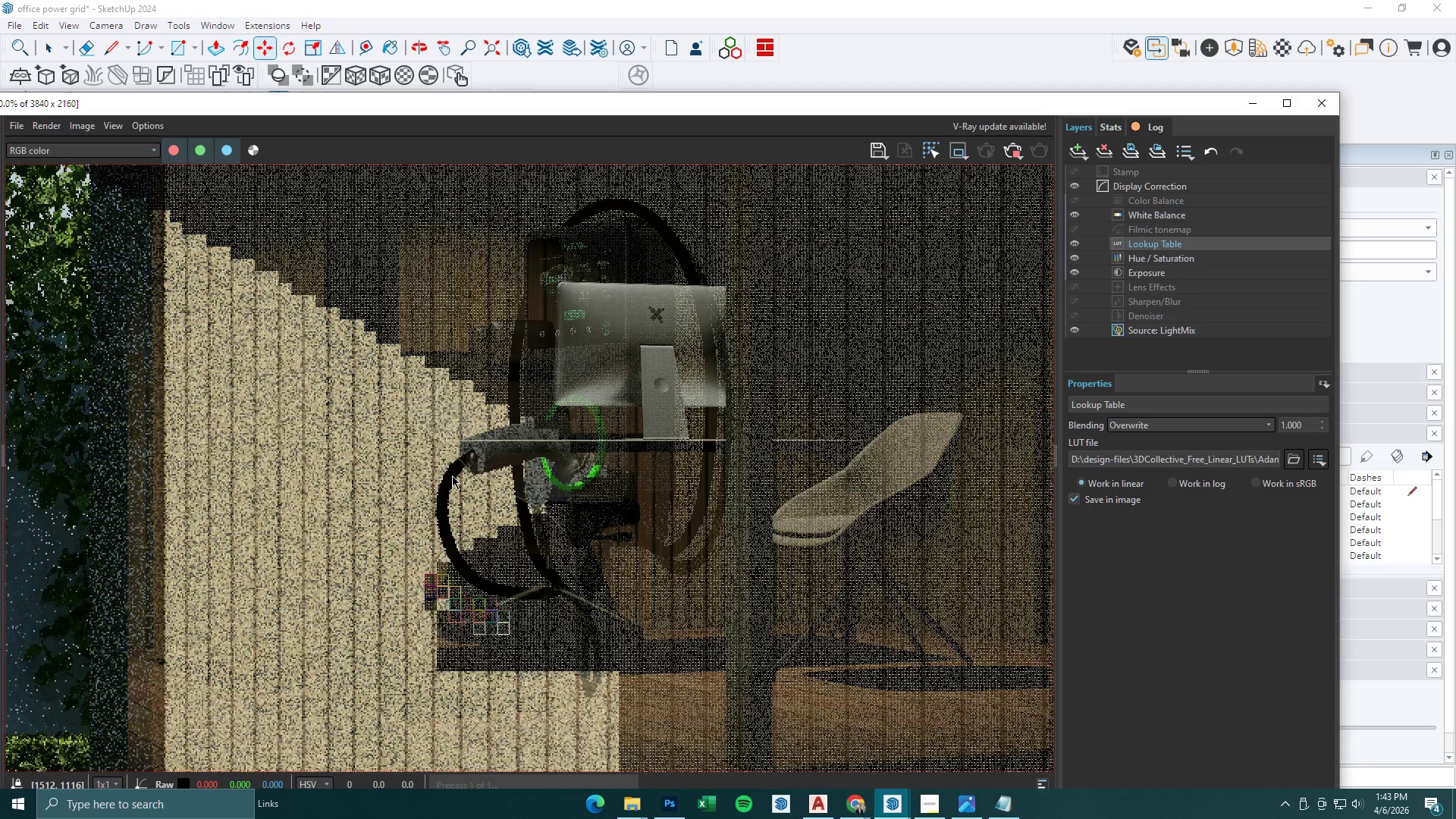 
scroll: coordinate [452, 475], scroll_direction: down, amount: 1.0
 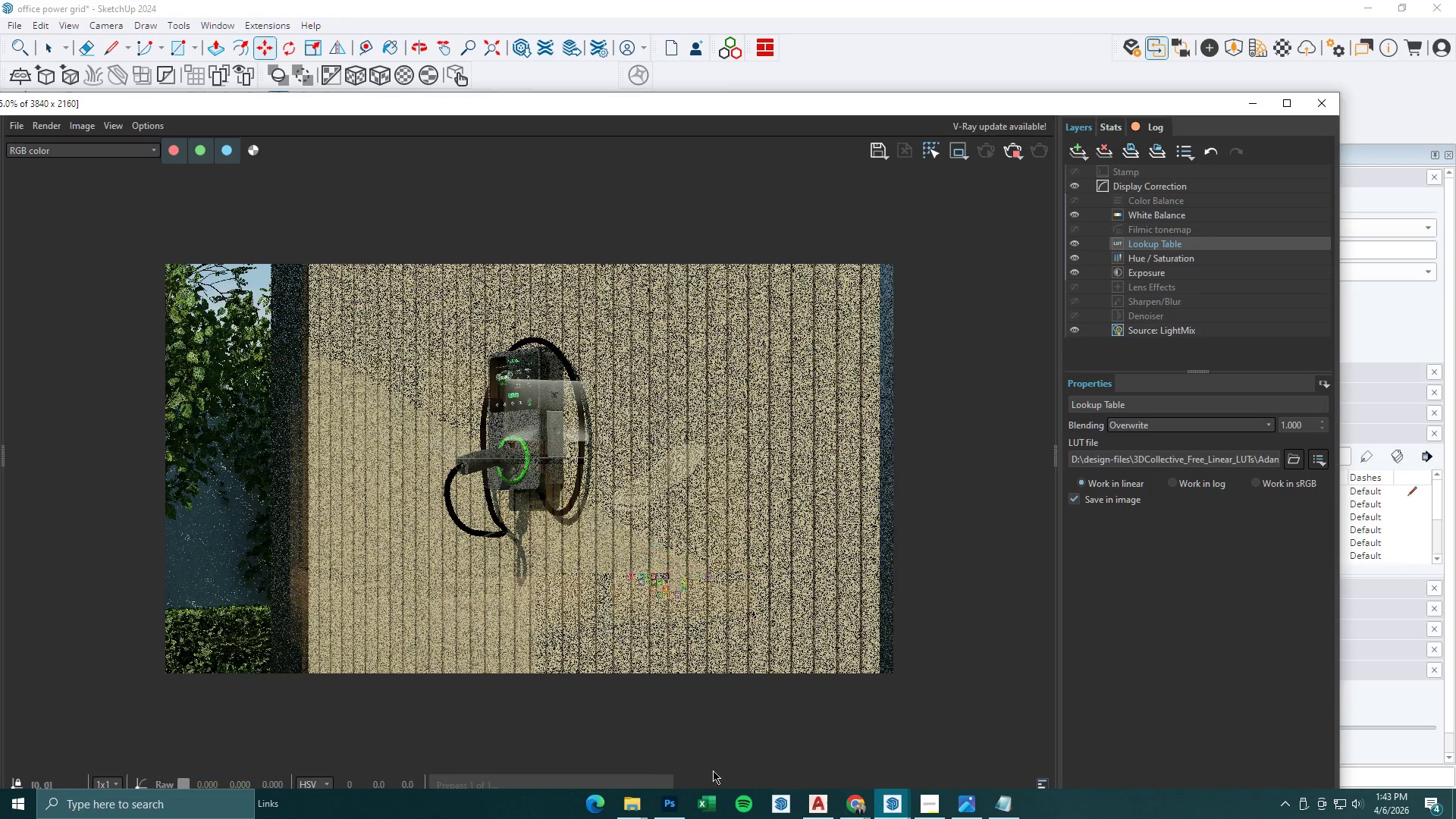 
left_click([1009, 805])
 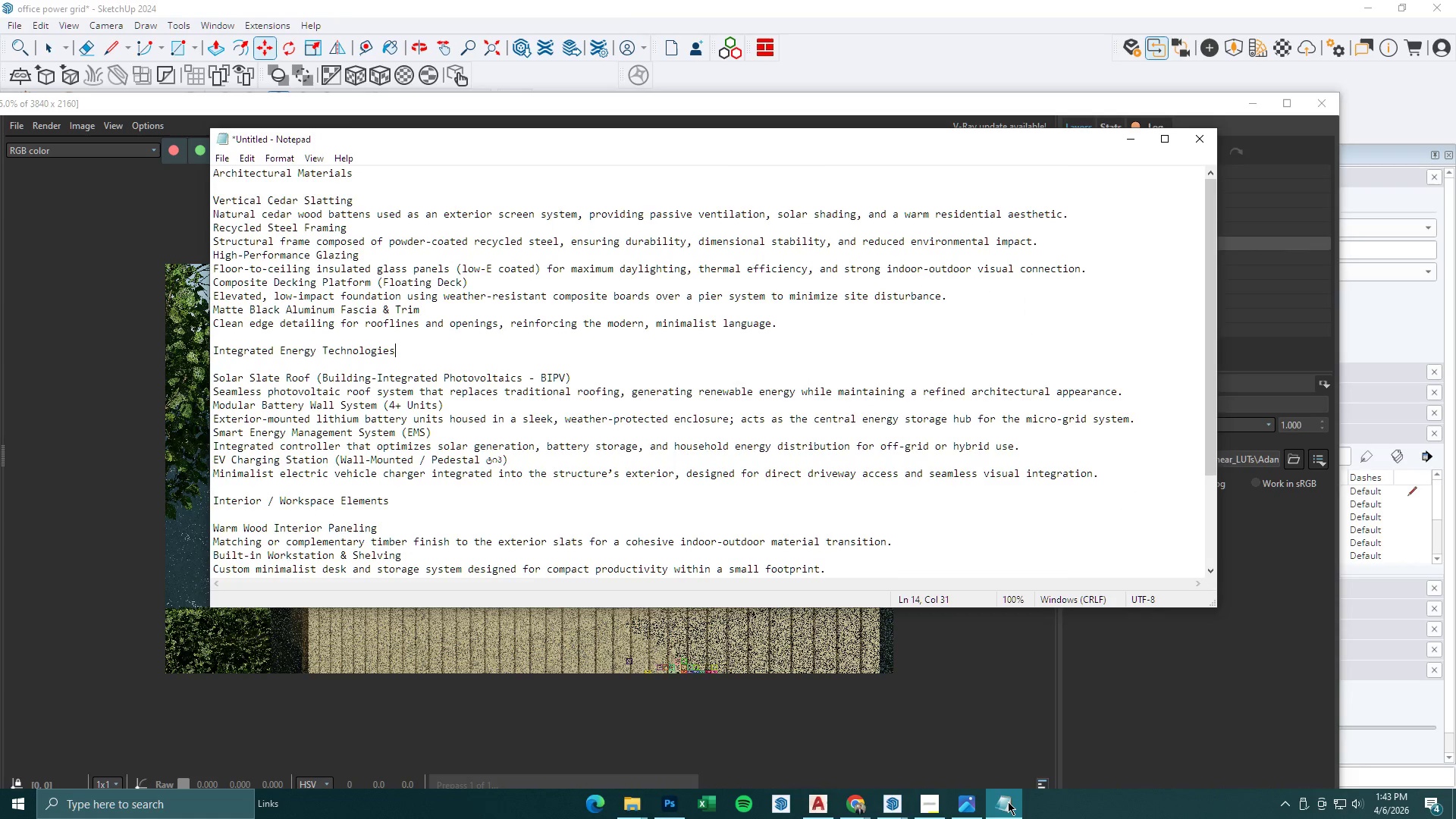 
left_click([1008, 802])
 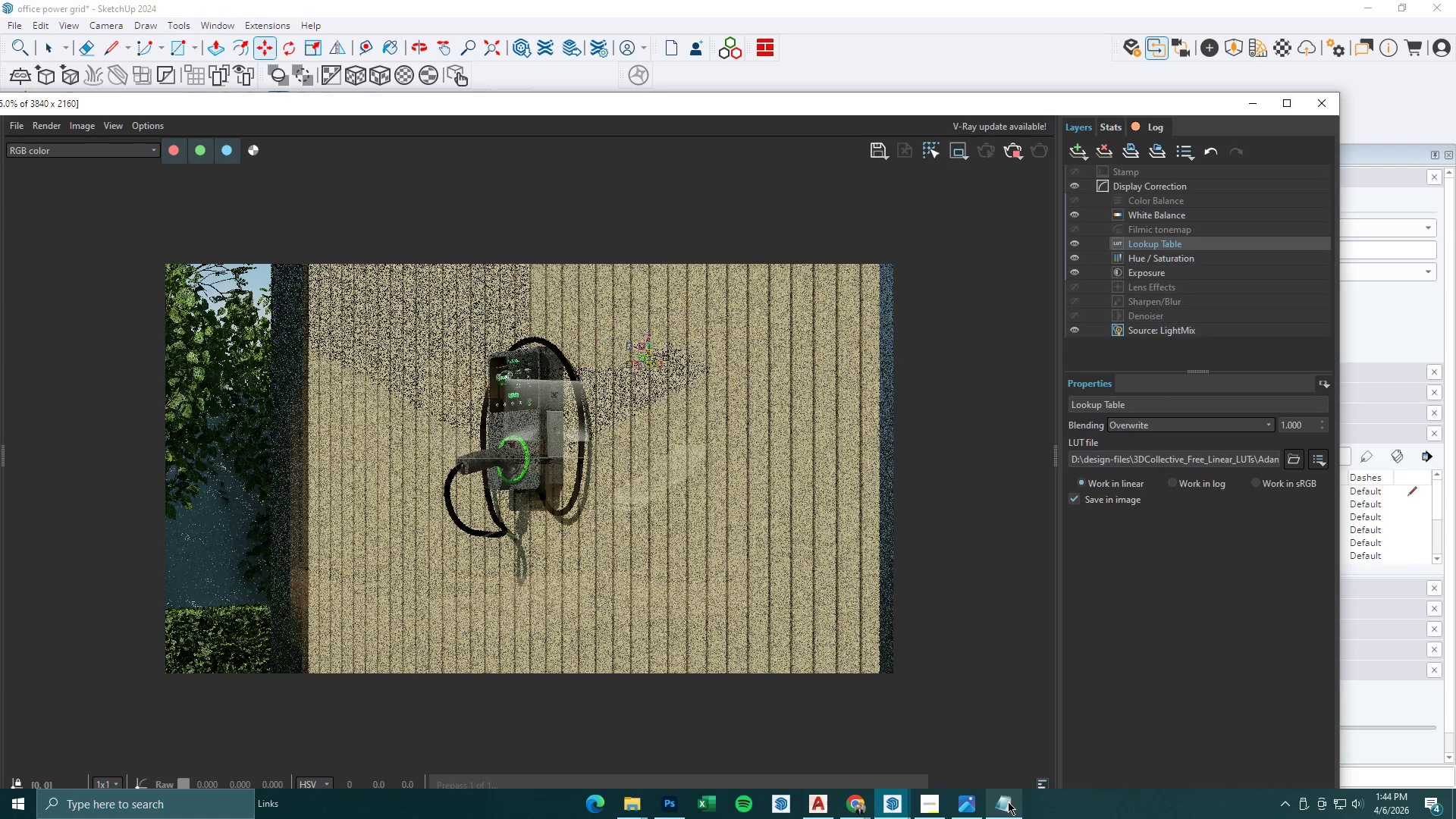 
wait(23.58)
 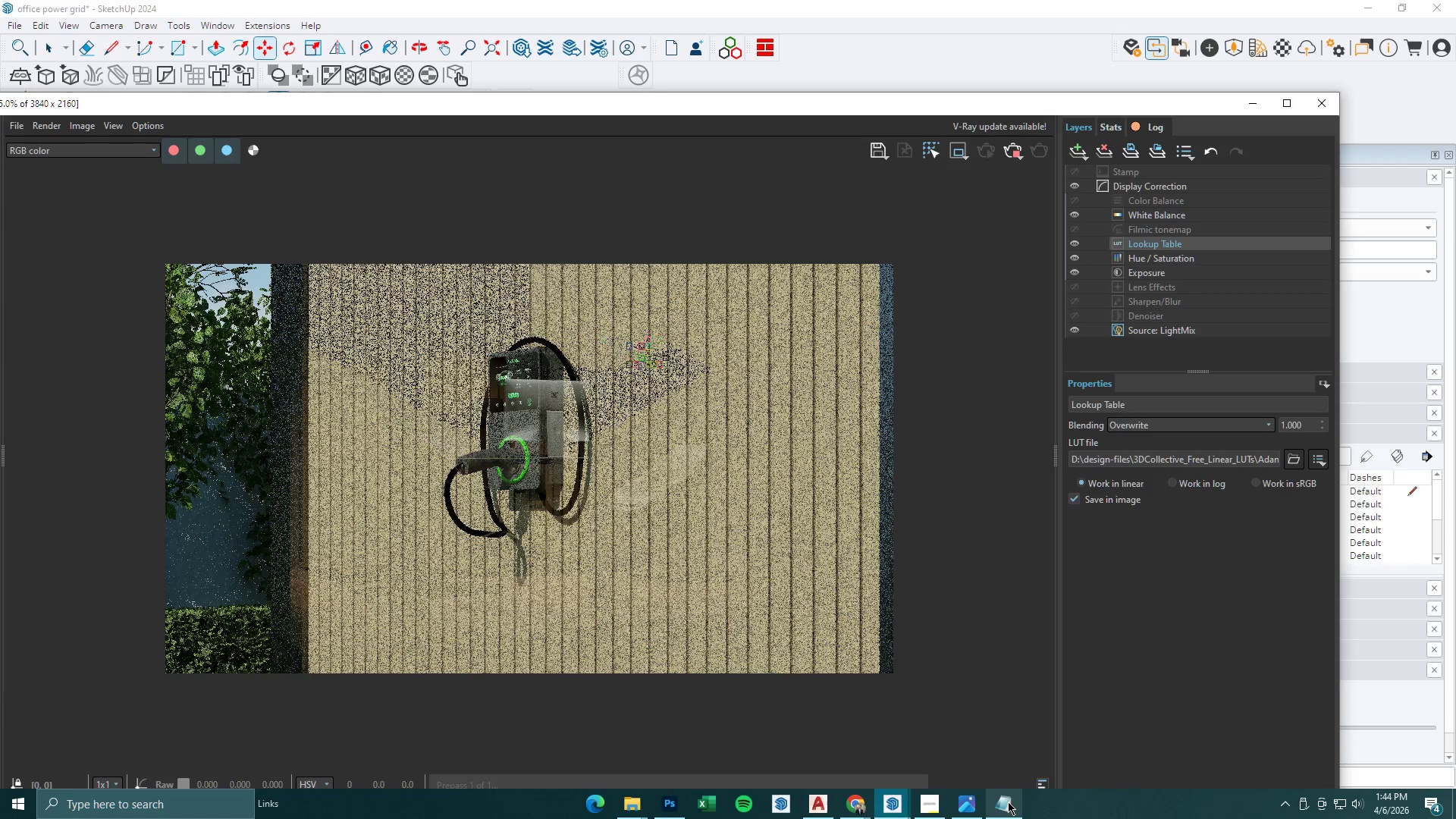 
scroll: coordinate [475, 332], scroll_direction: up, amount: 1.0
 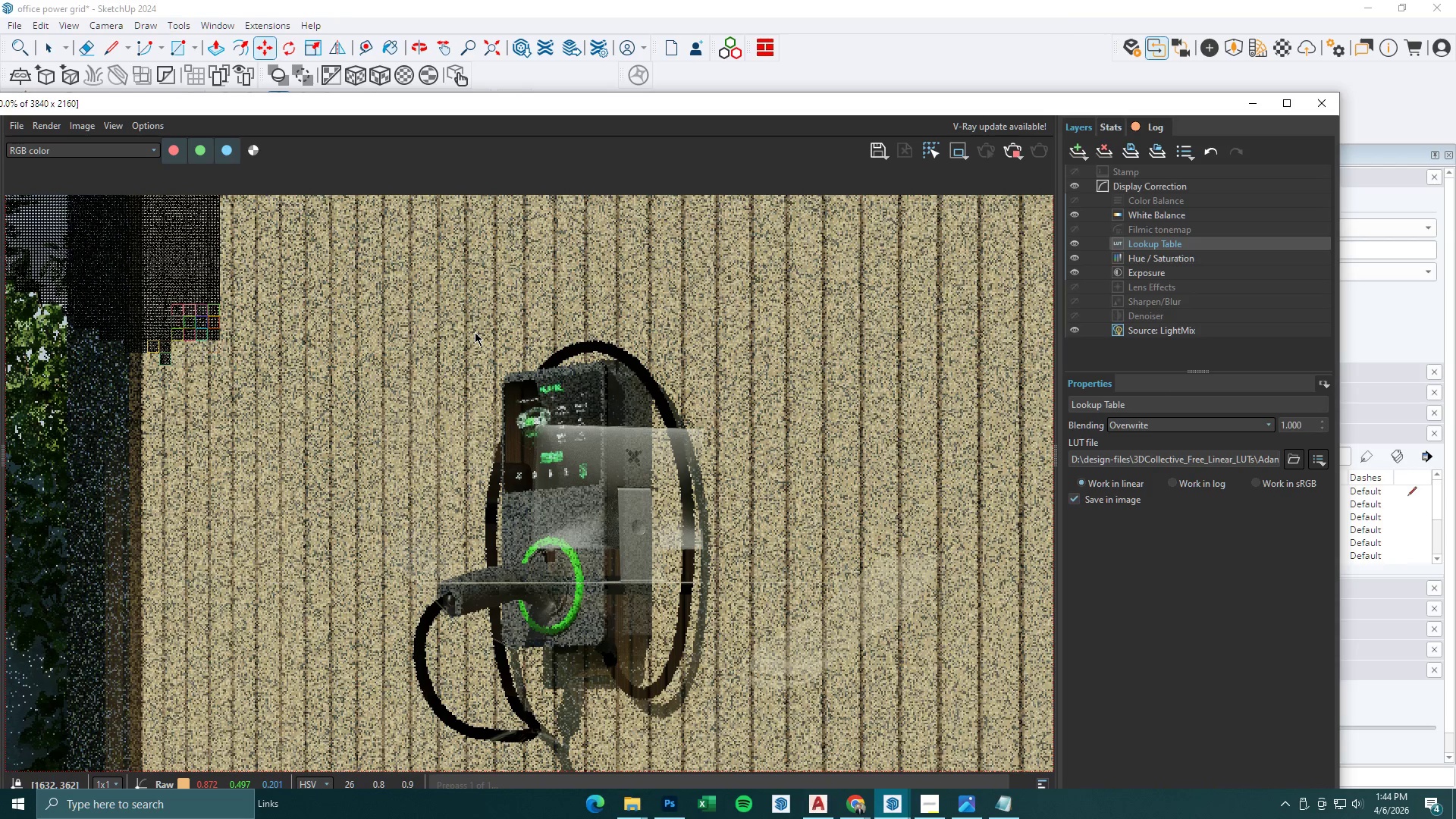 
wait(7.81)
 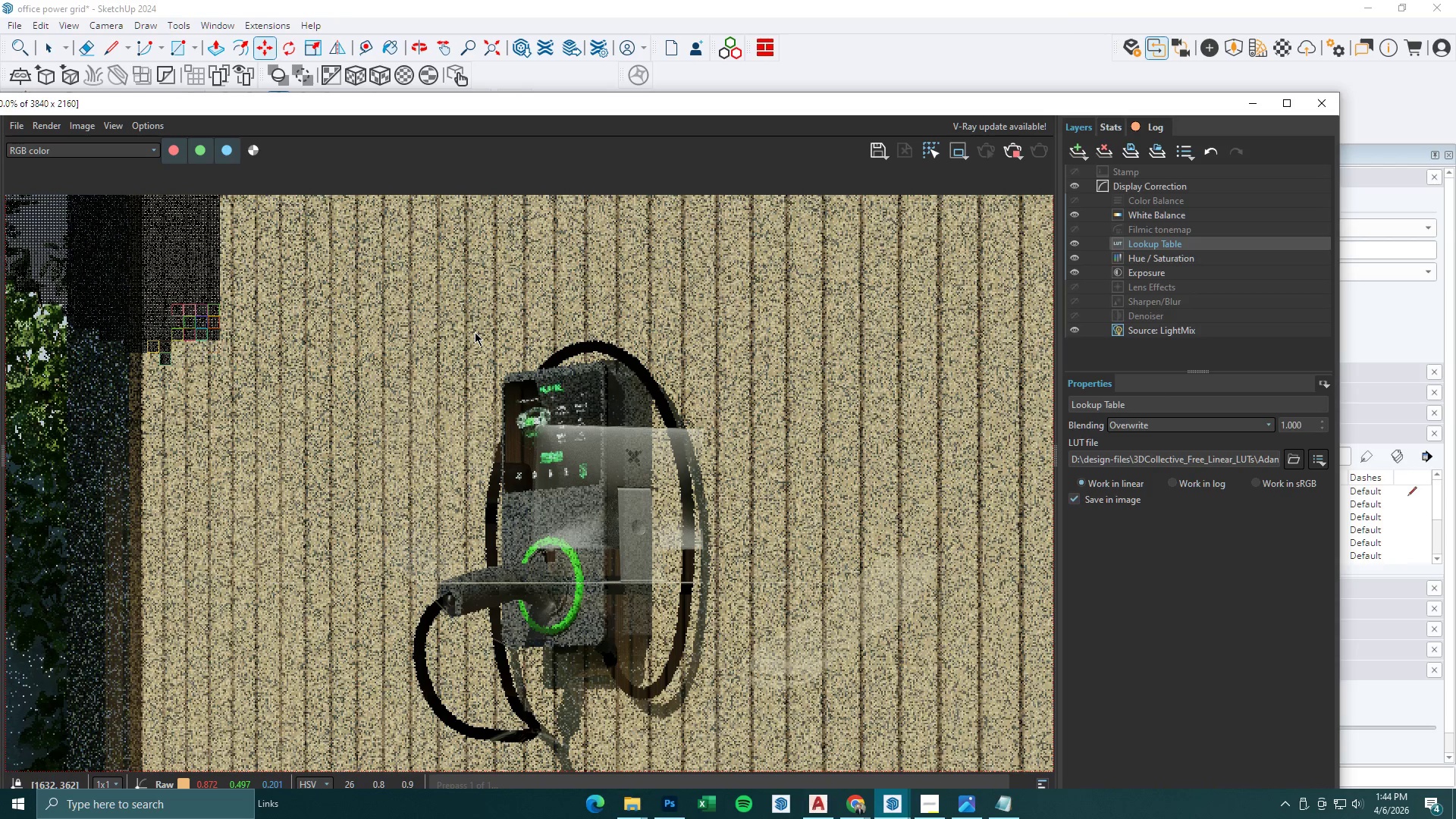 
scroll: coordinate [441, 369], scroll_direction: down, amount: 1.0
 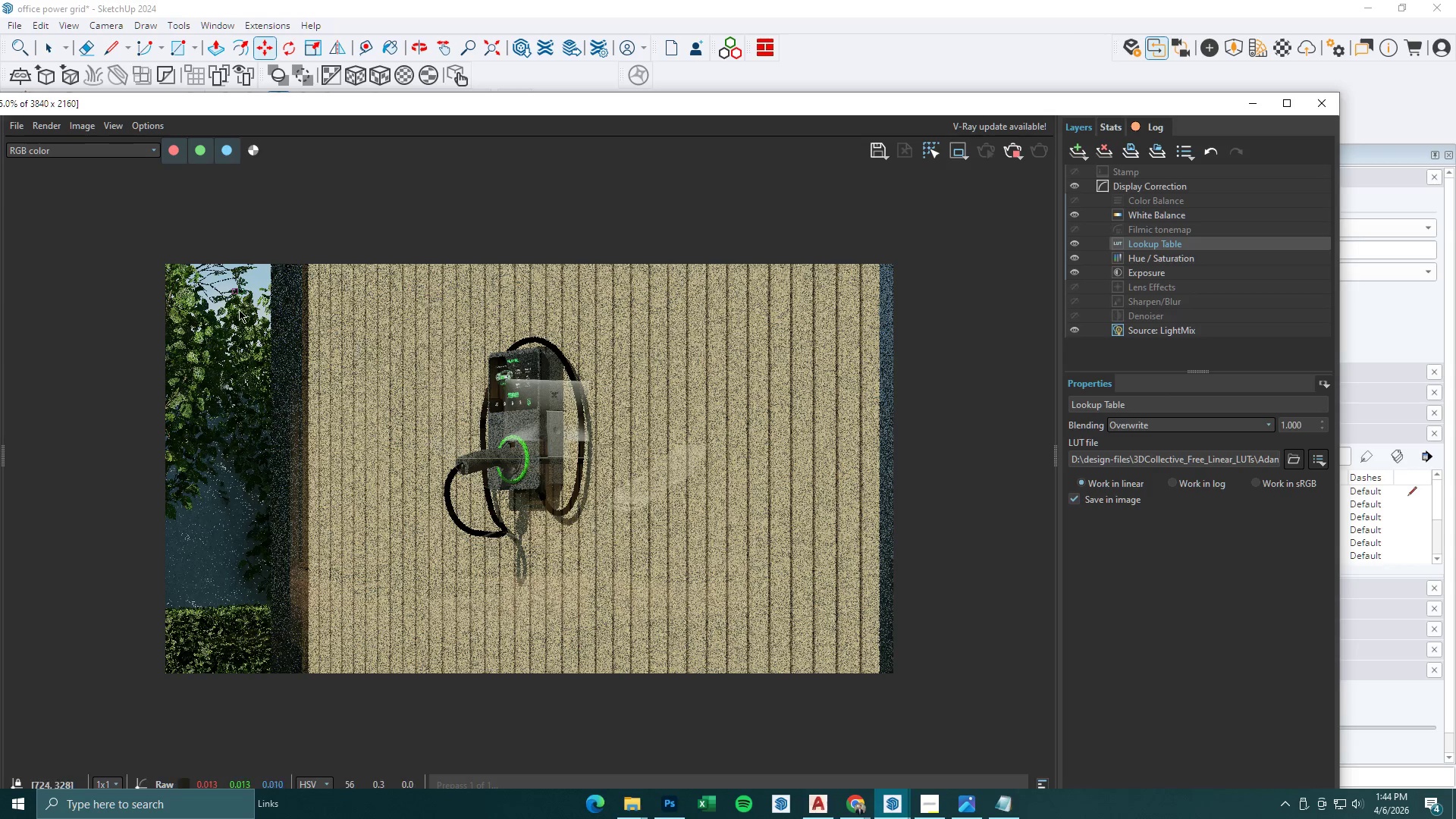 
scroll: coordinate [218, 295], scroll_direction: up, amount: 1.0
 